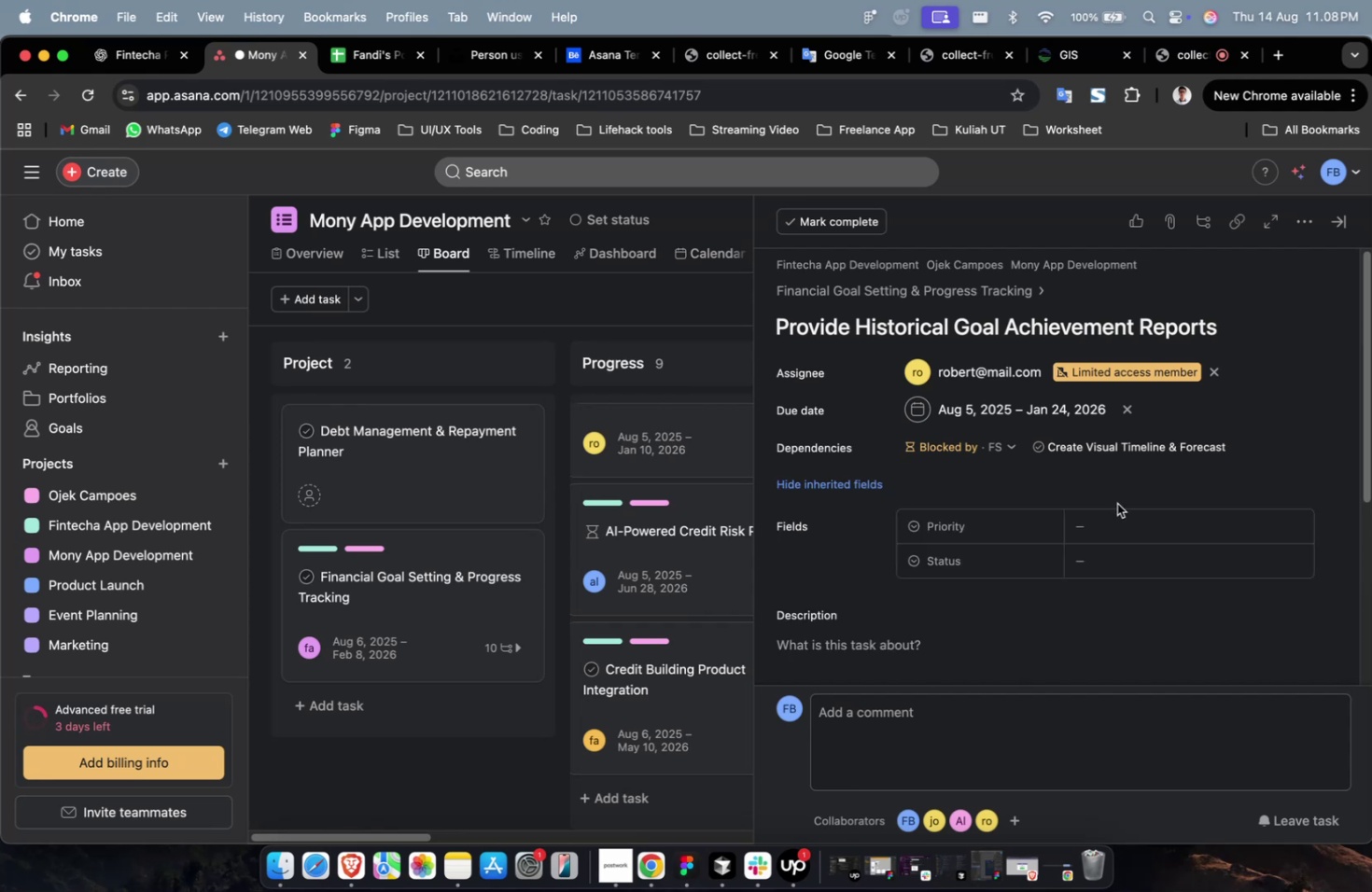 
triple_click([1139, 523])
 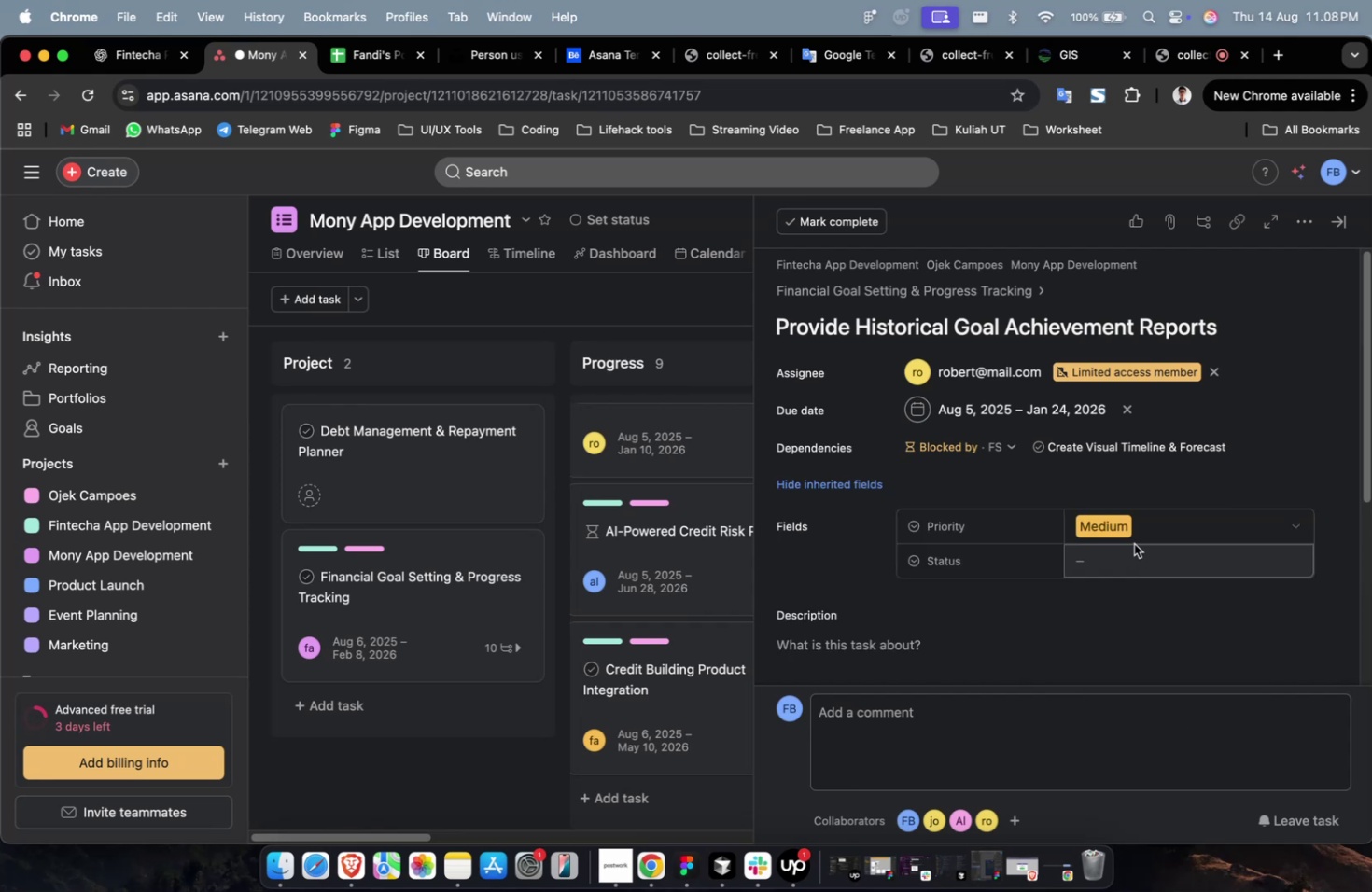 
triple_click([1133, 564])
 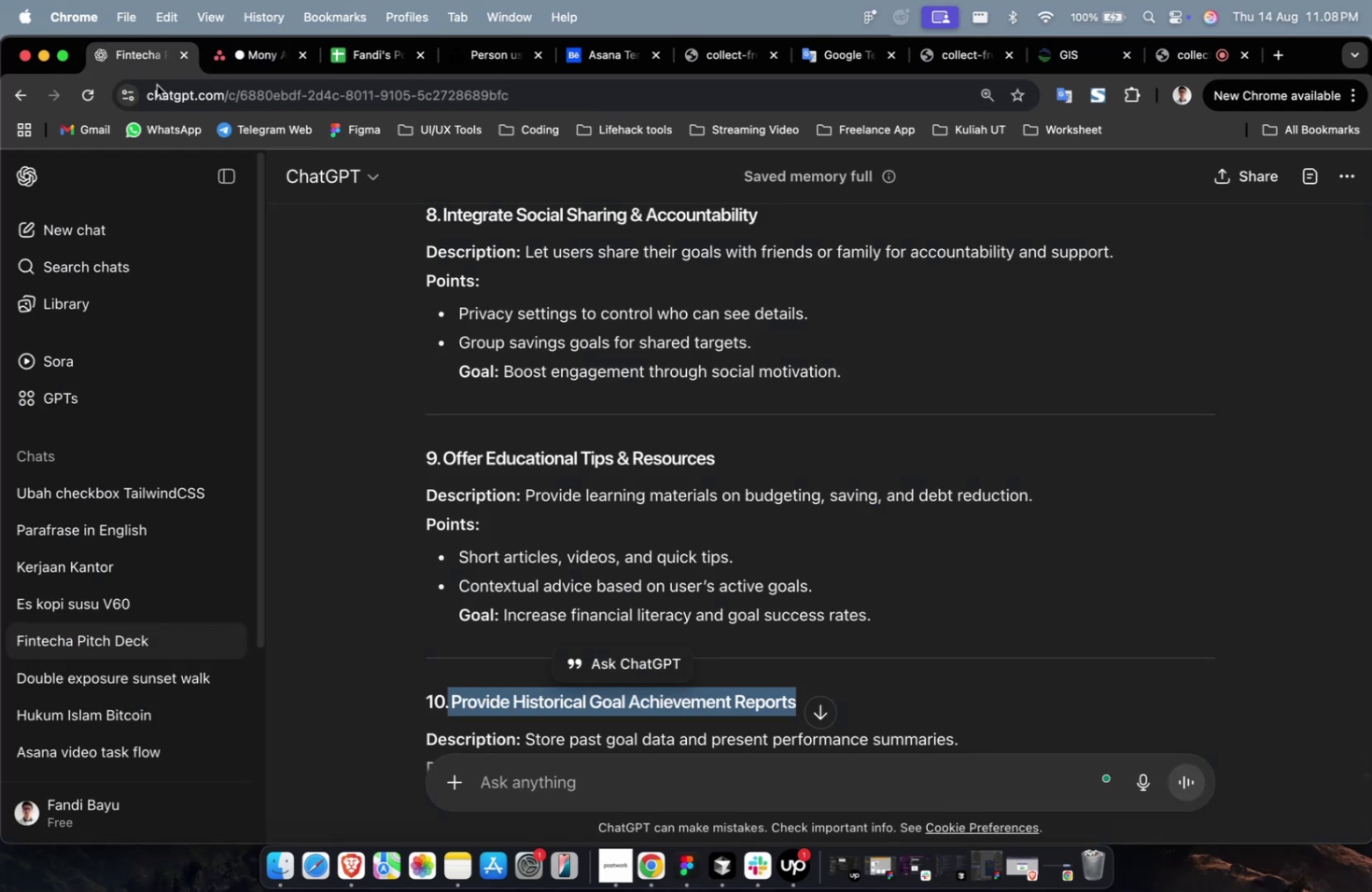 
scroll: coordinate [808, 541], scroll_direction: down, amount: 7.0
 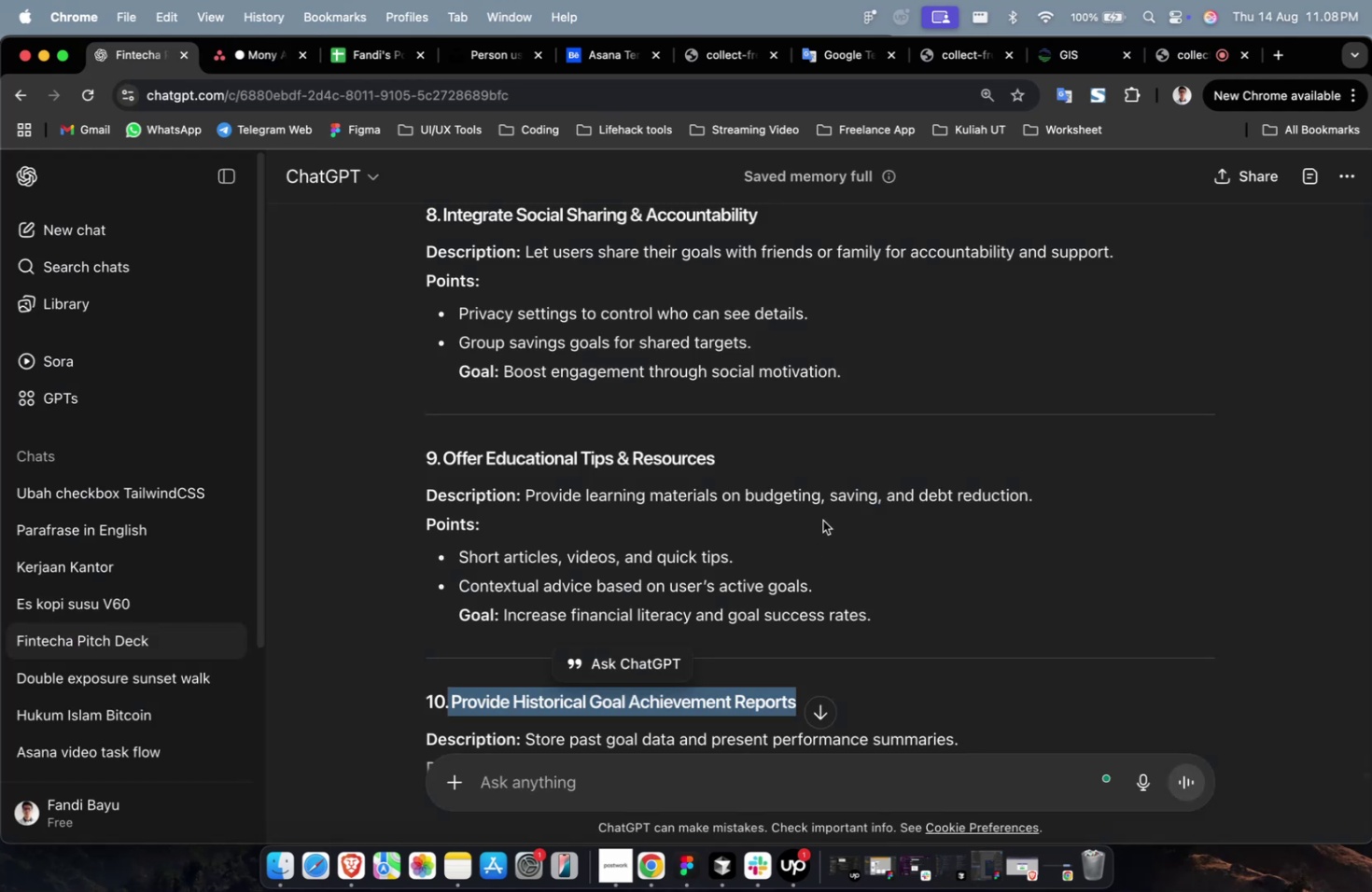 
left_click([822, 520])
 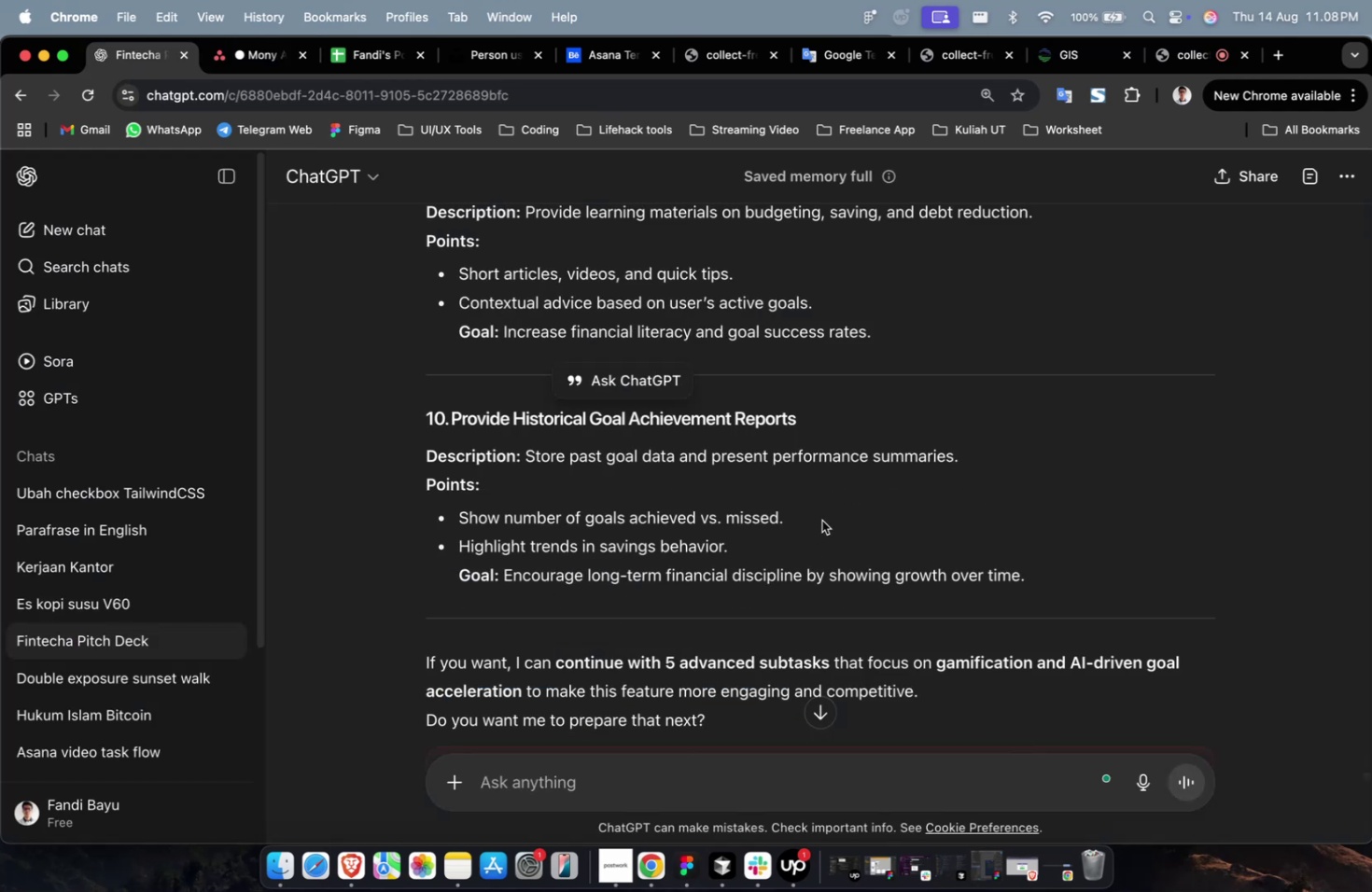 
scroll: coordinate [1023, 607], scroll_direction: up, amount: 4.0
 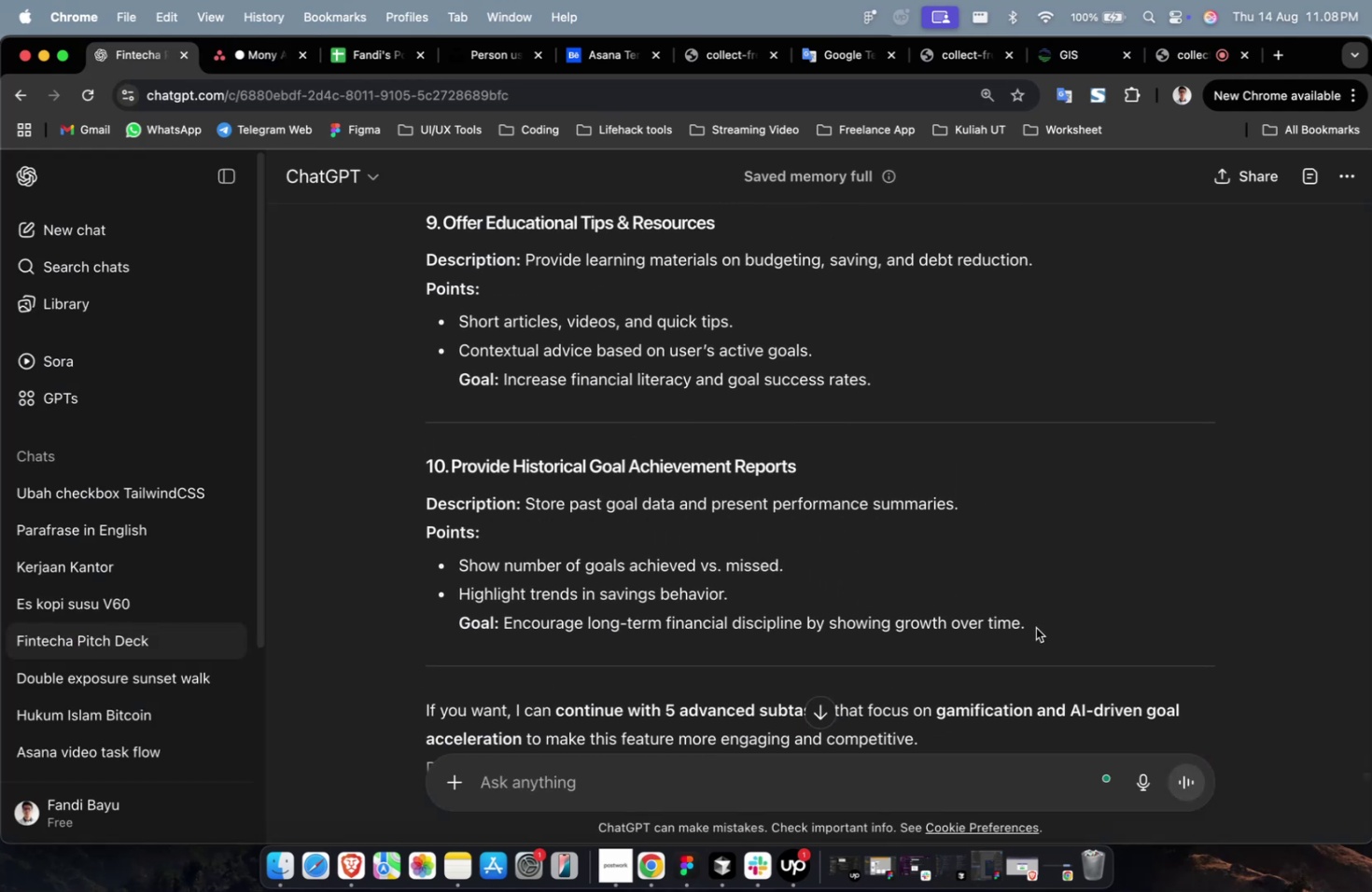 
left_click_drag(start_coordinate=[1037, 629], to_coordinate=[526, 502])
 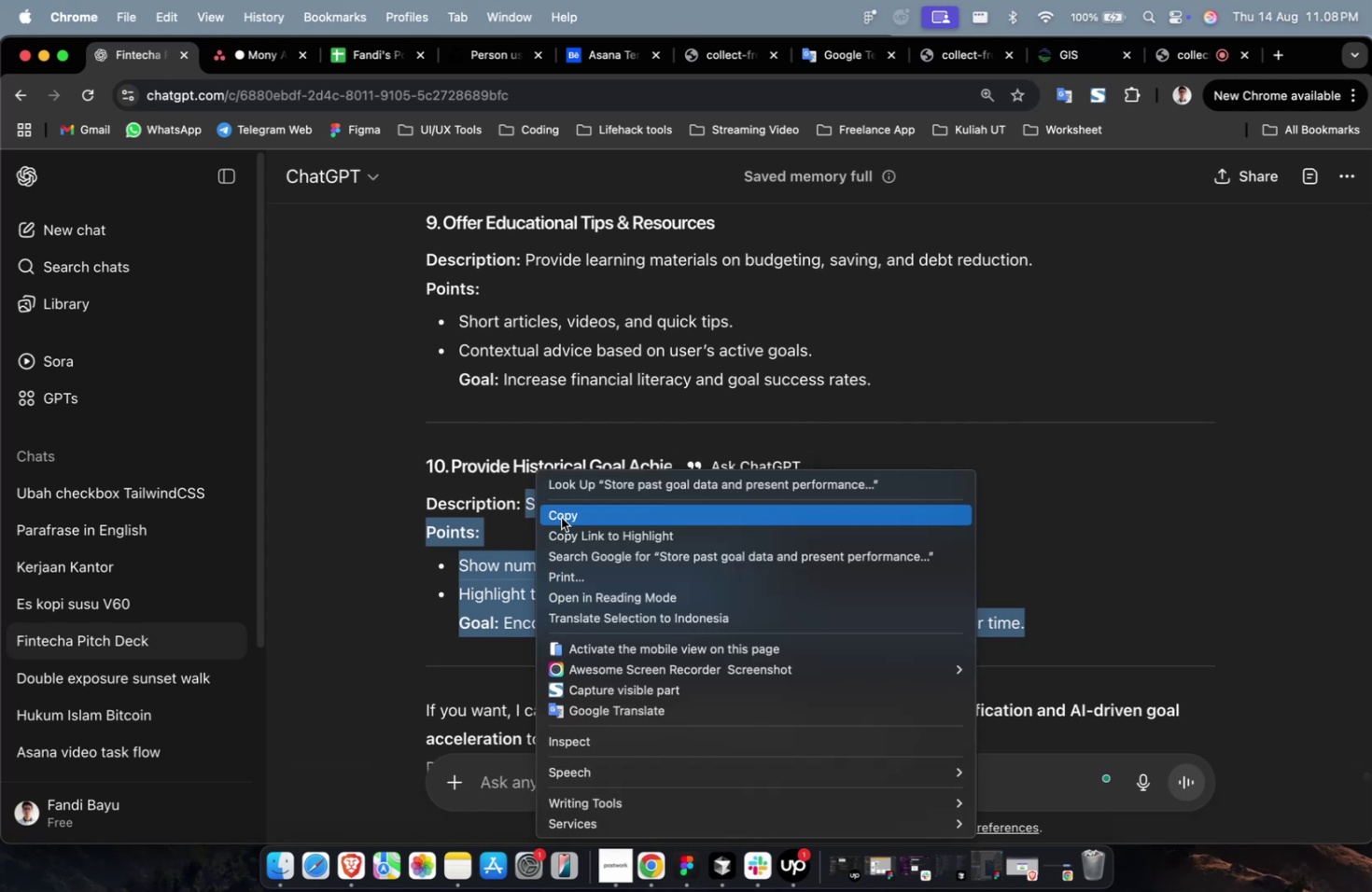 
left_click([562, 516])
 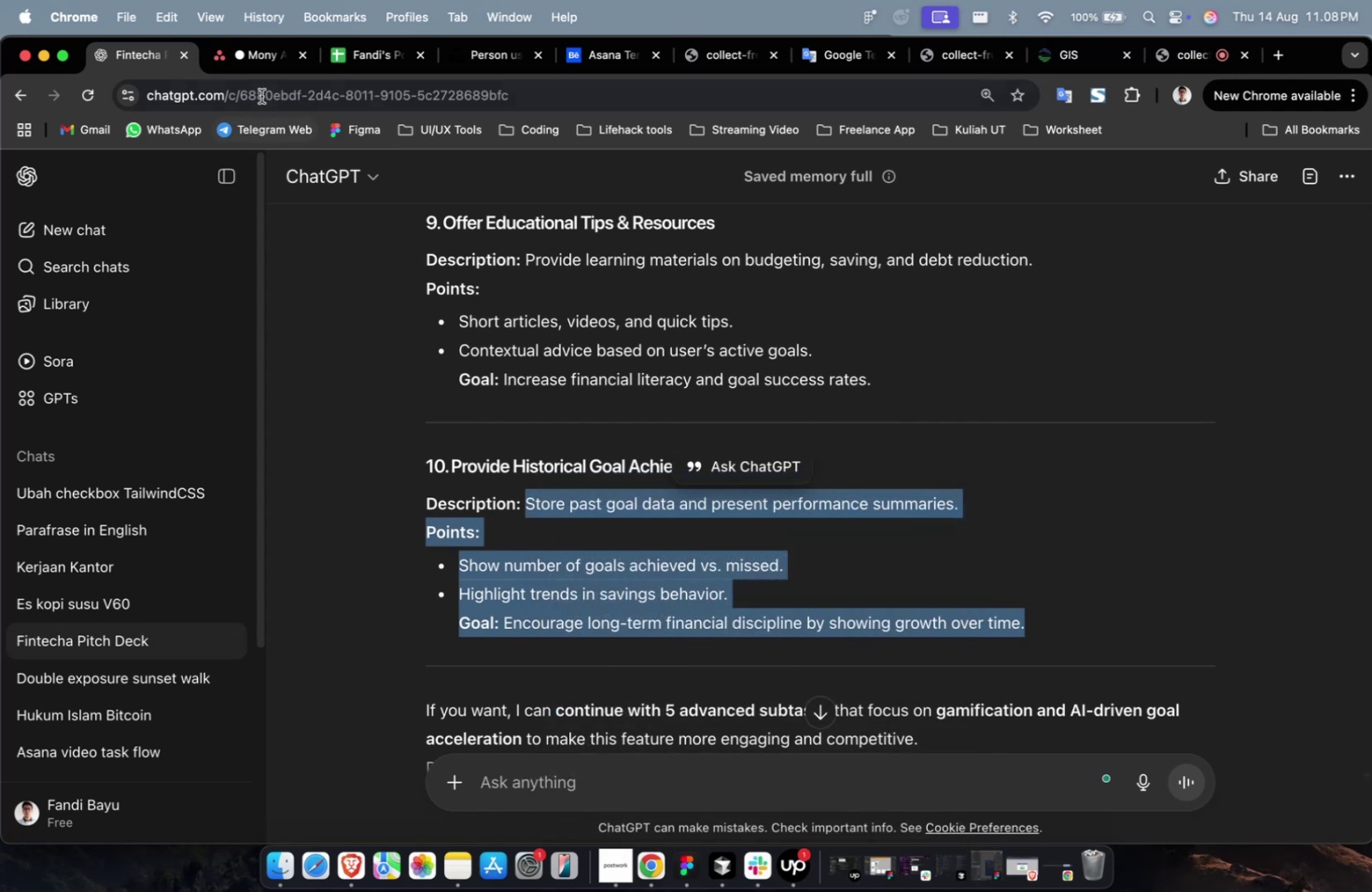 
left_click([258, 75])
 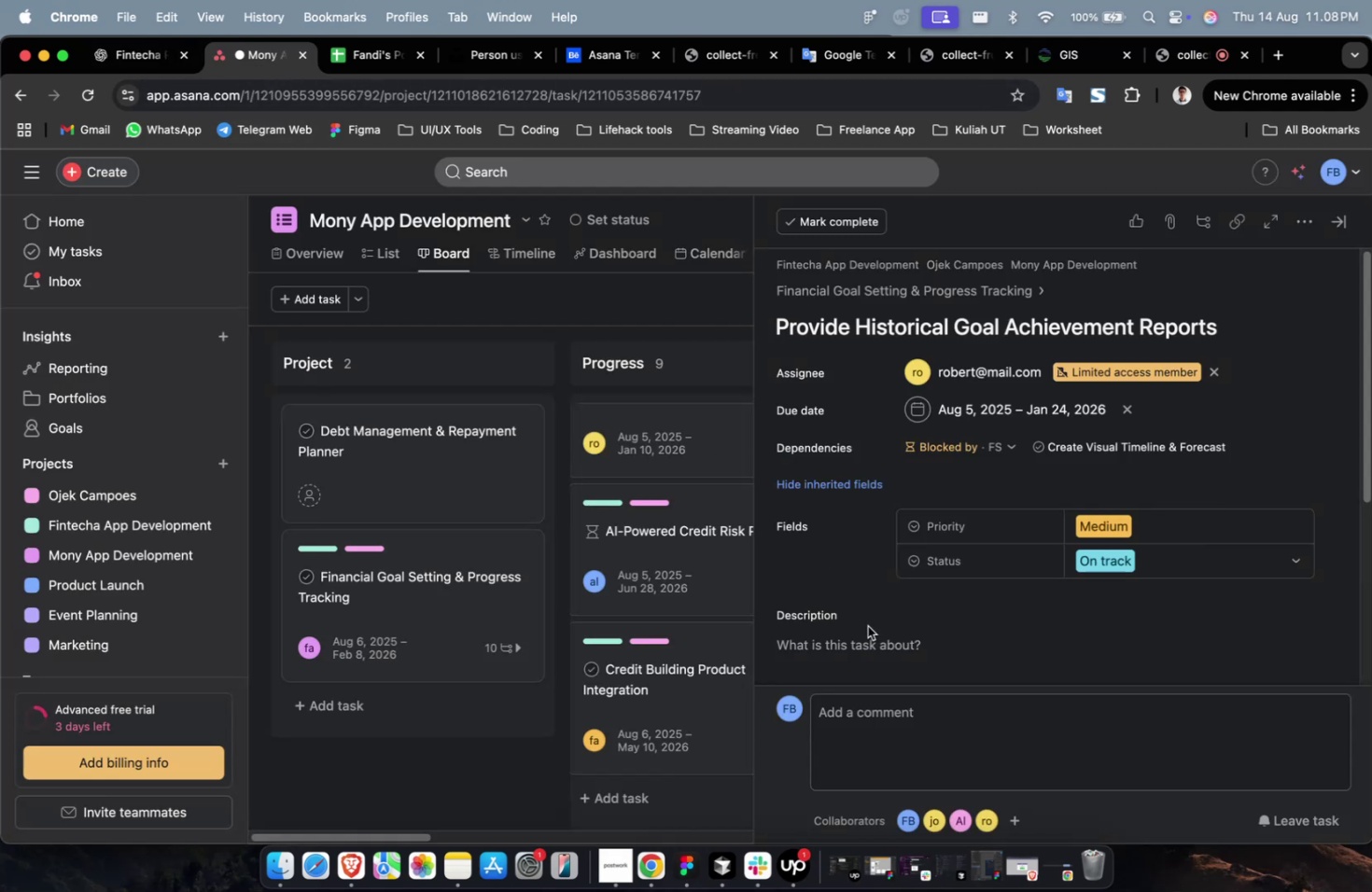 
left_click([881, 648])
 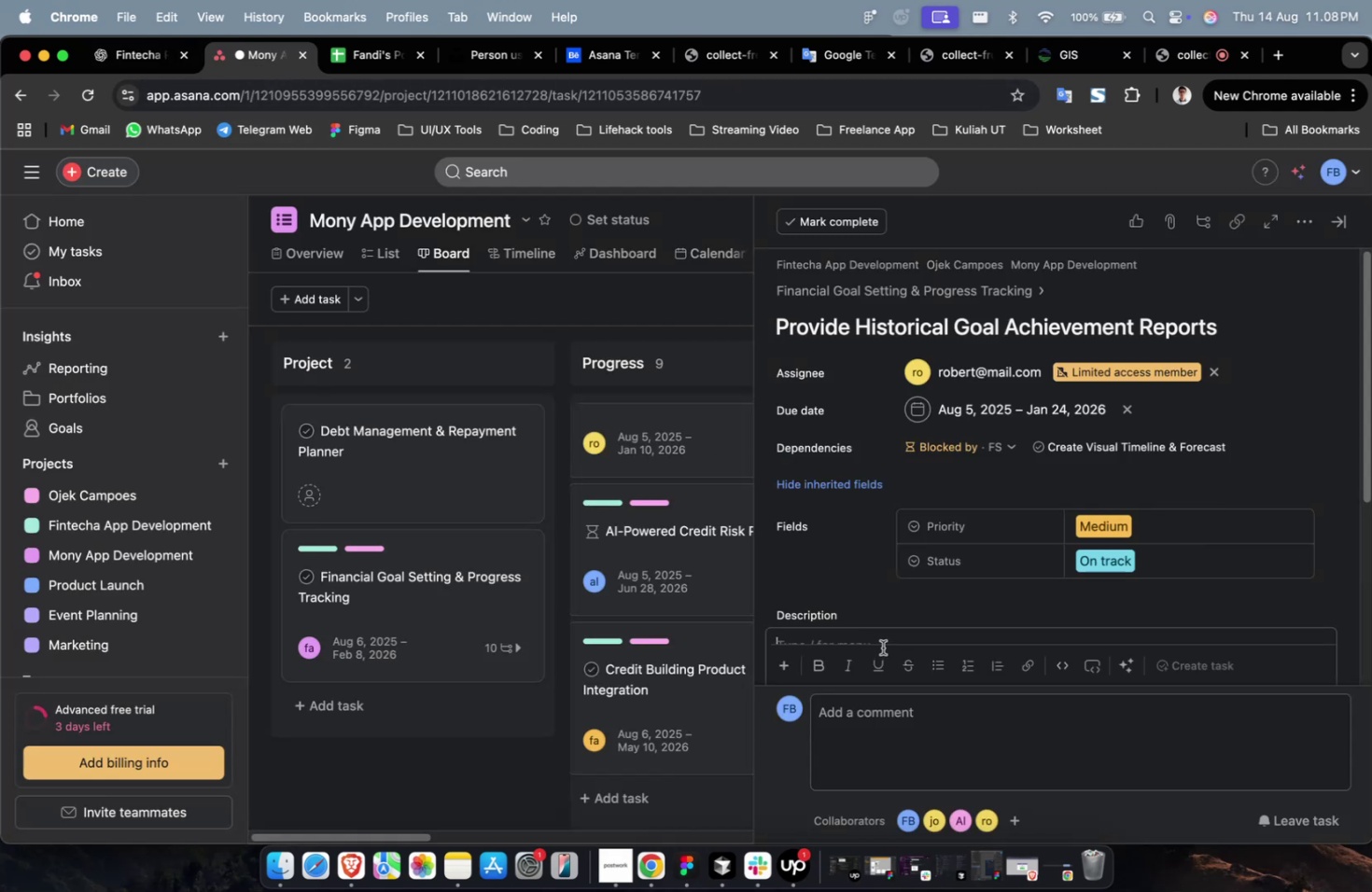 
right_click([882, 647])
 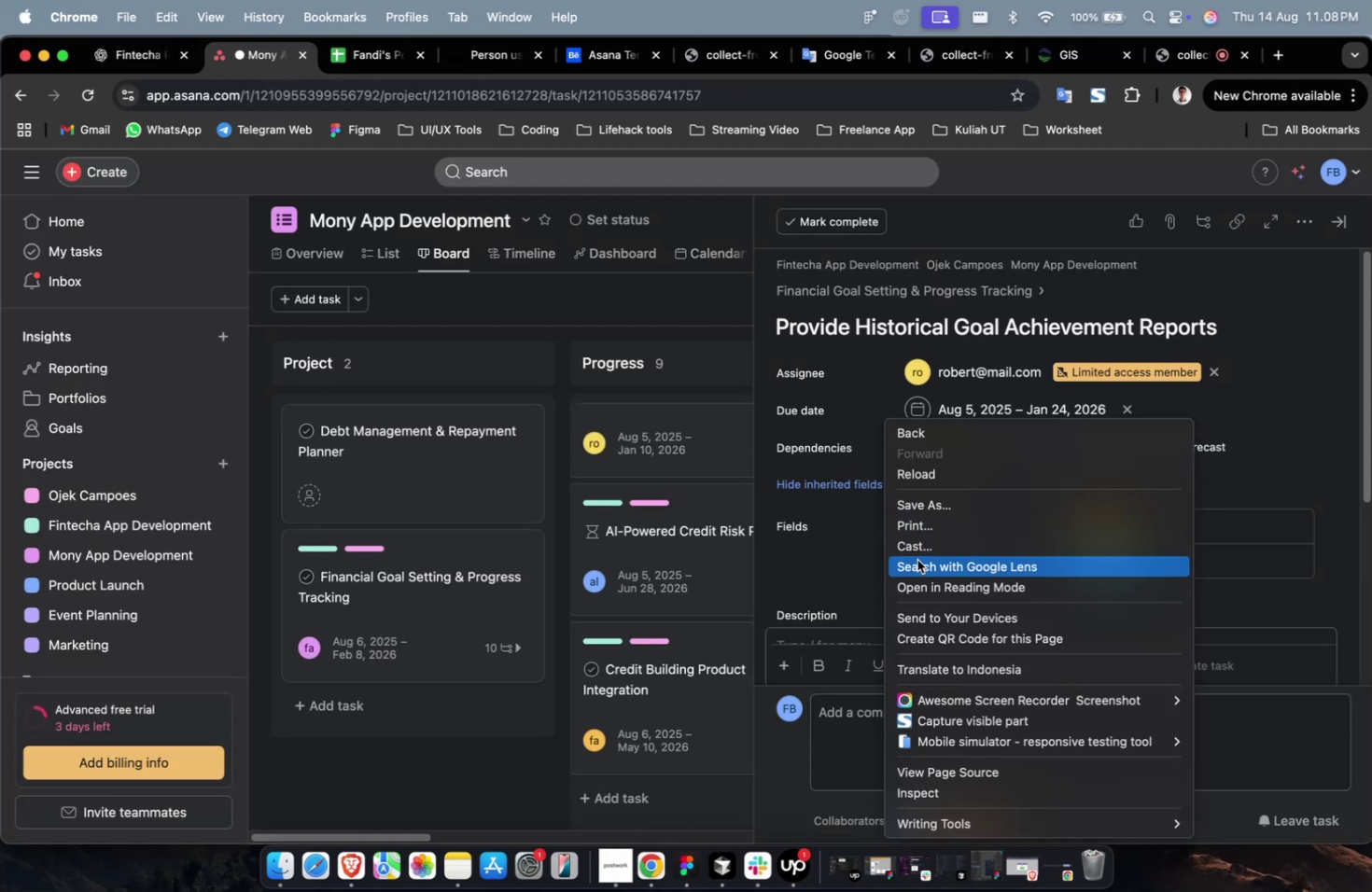 
left_click([830, 572])
 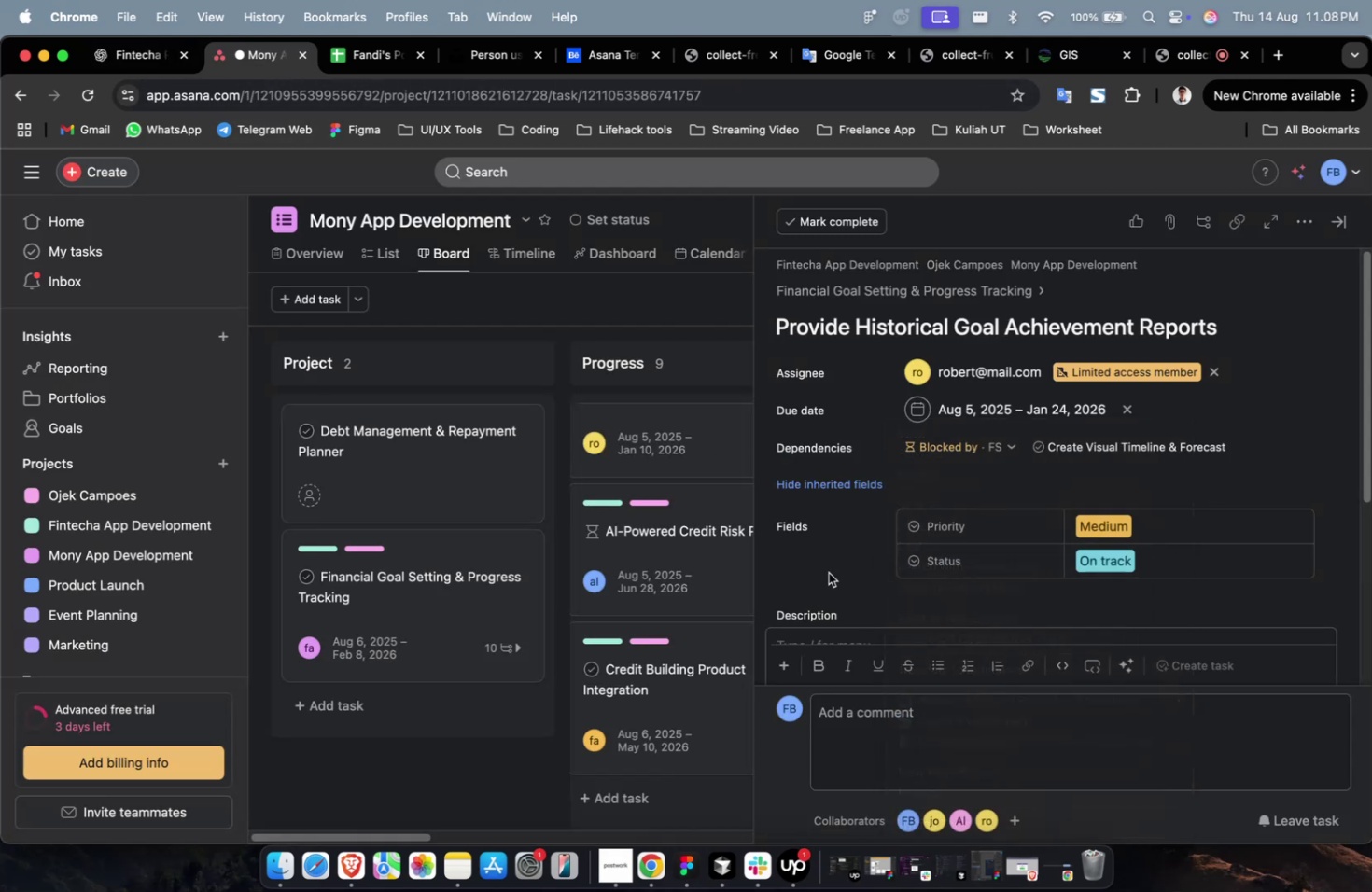 
scroll: coordinate [828, 572], scroll_direction: down, amount: 3.0
 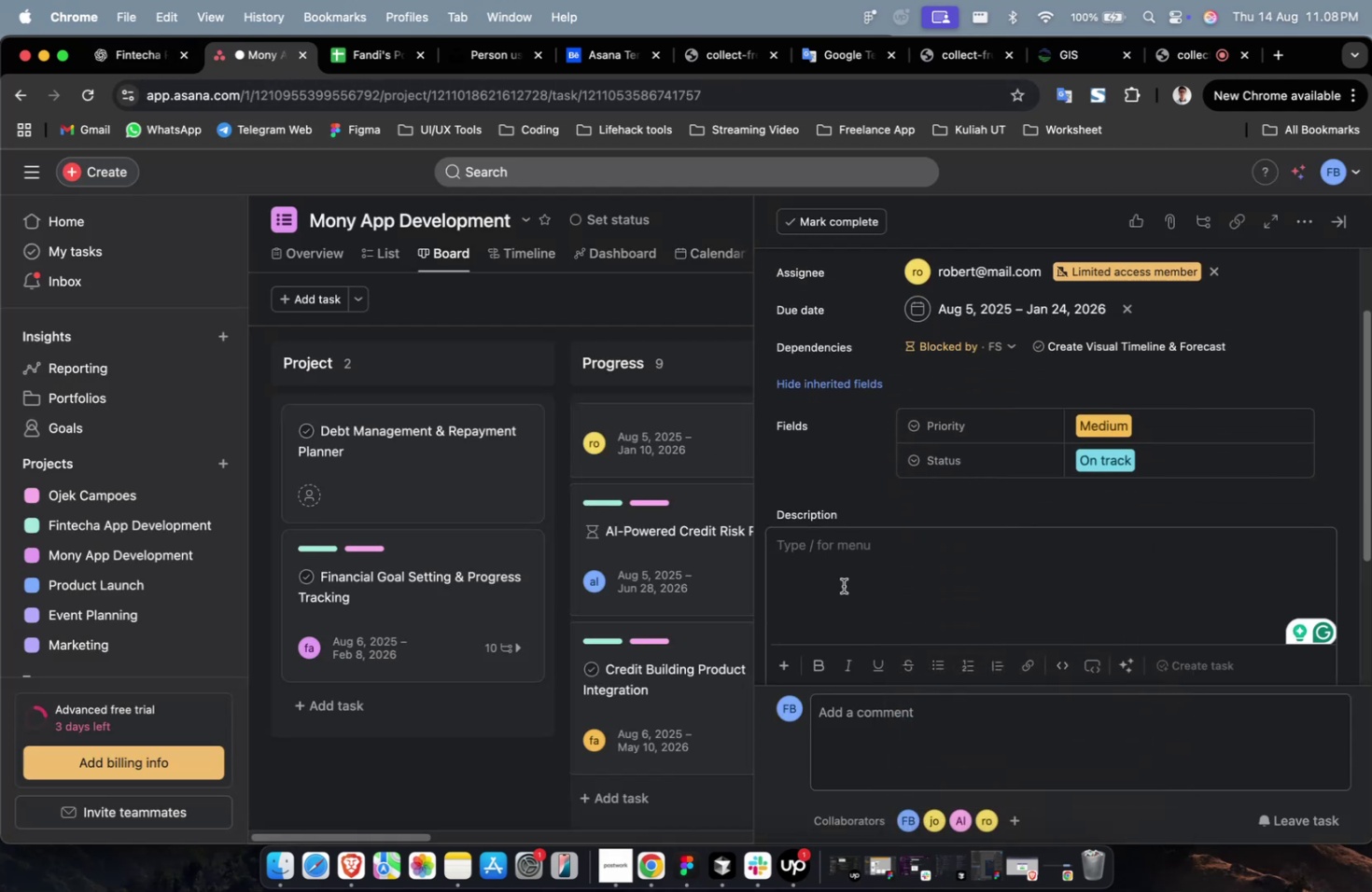 
left_click([852, 564])
 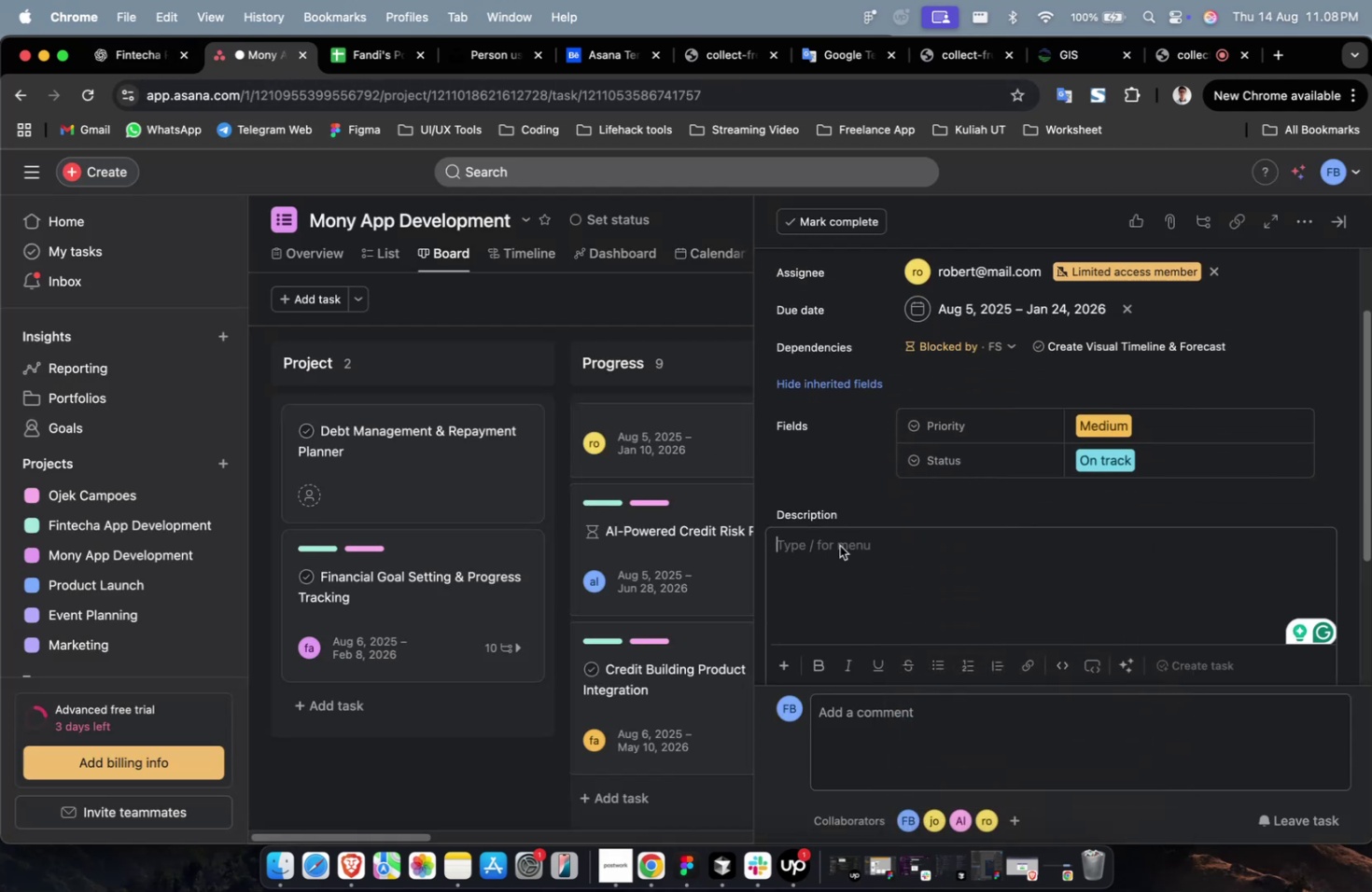 
right_click([839, 545])
 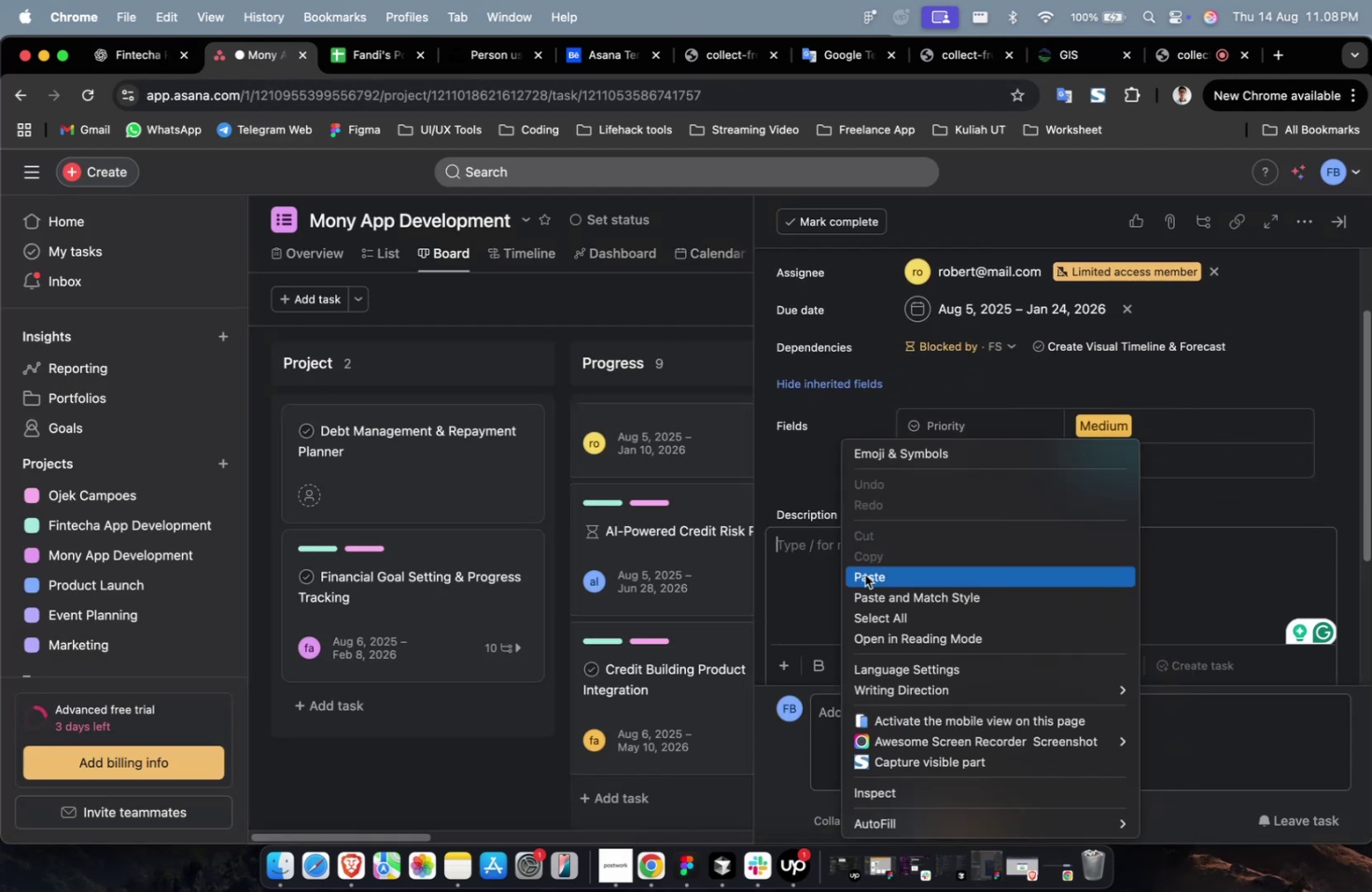 
left_click([864, 574])
 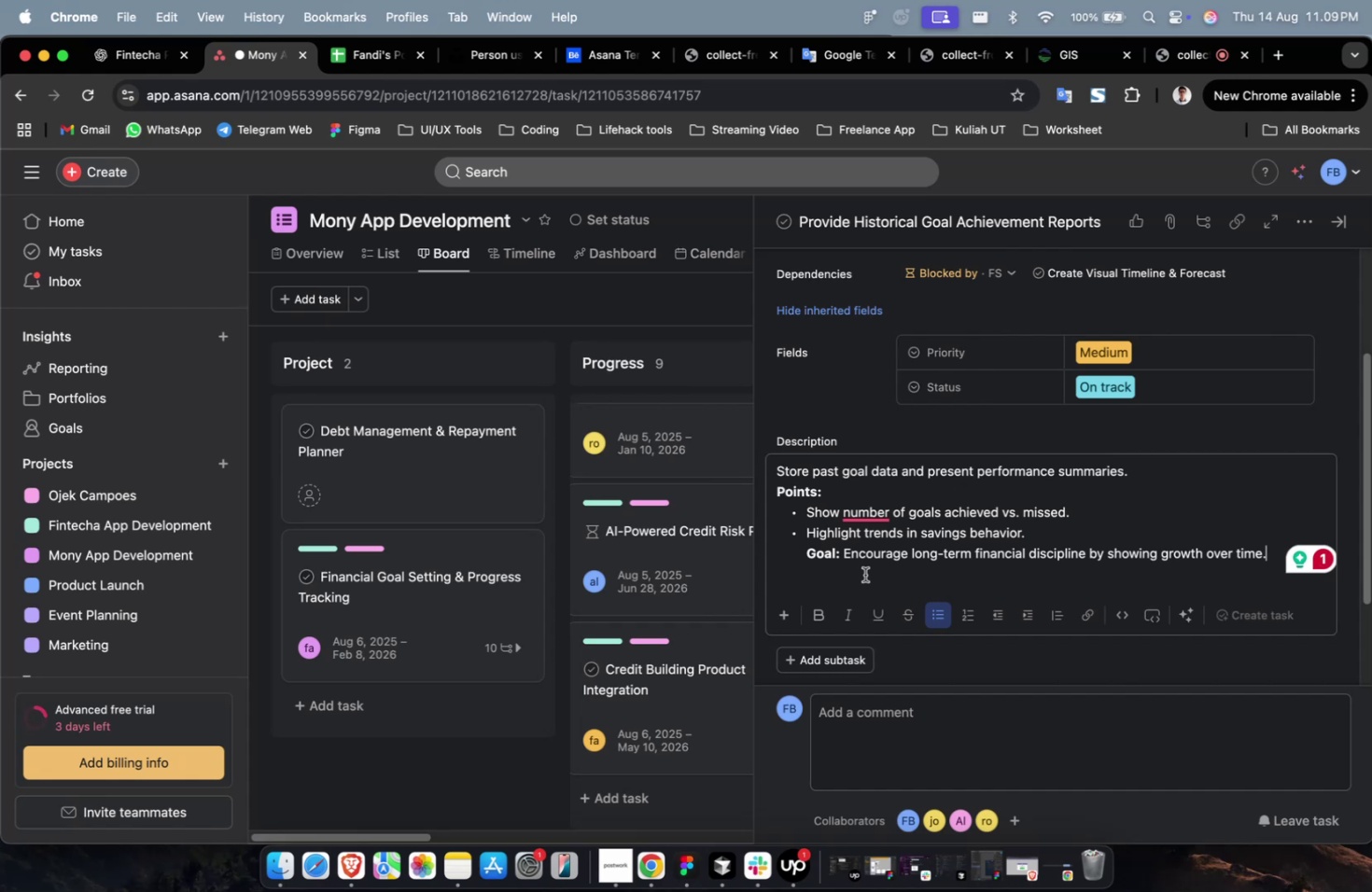 
wait(33.62)
 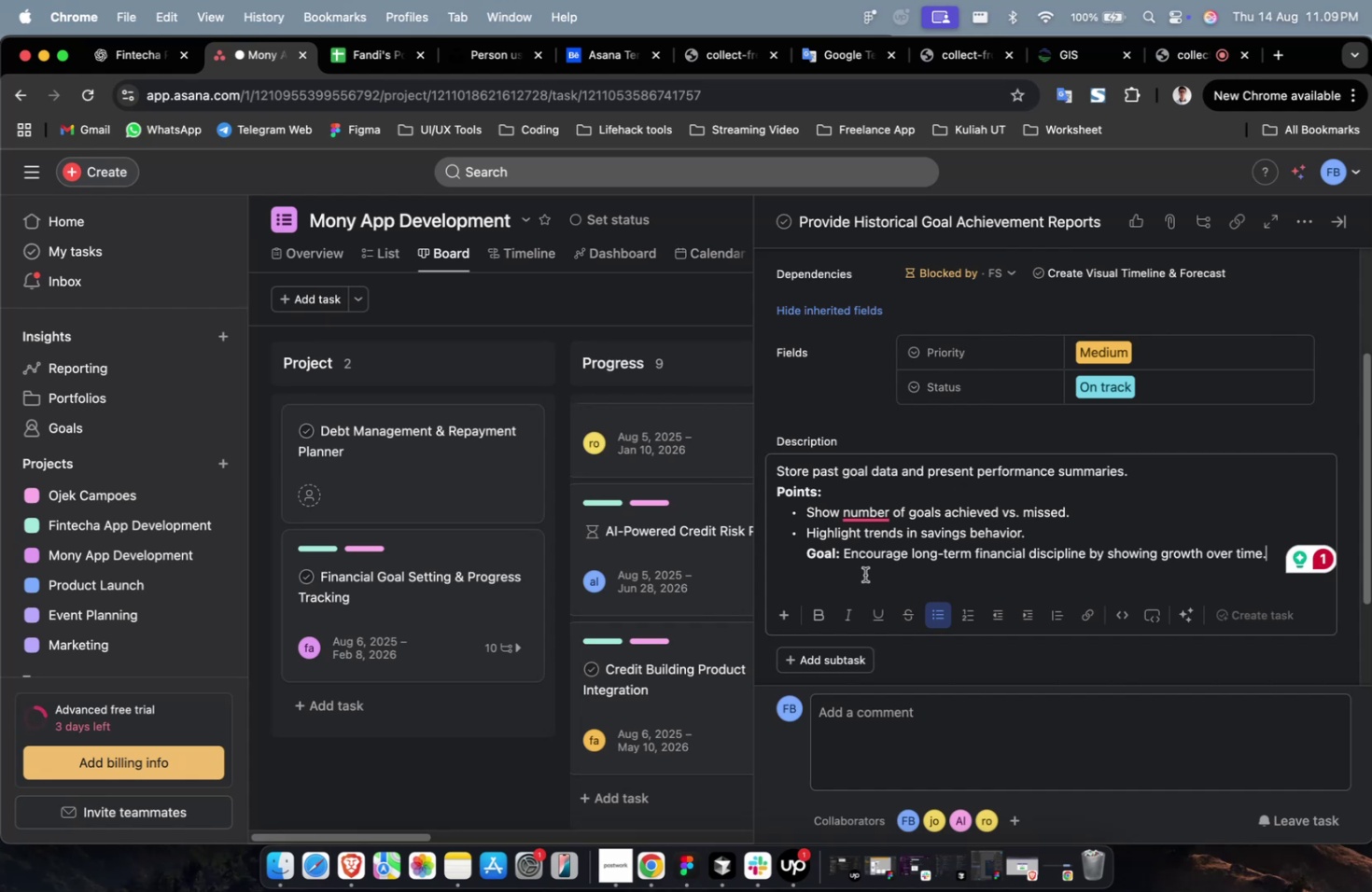 
scroll: coordinate [883, 555], scroll_direction: up, amount: 10.0
 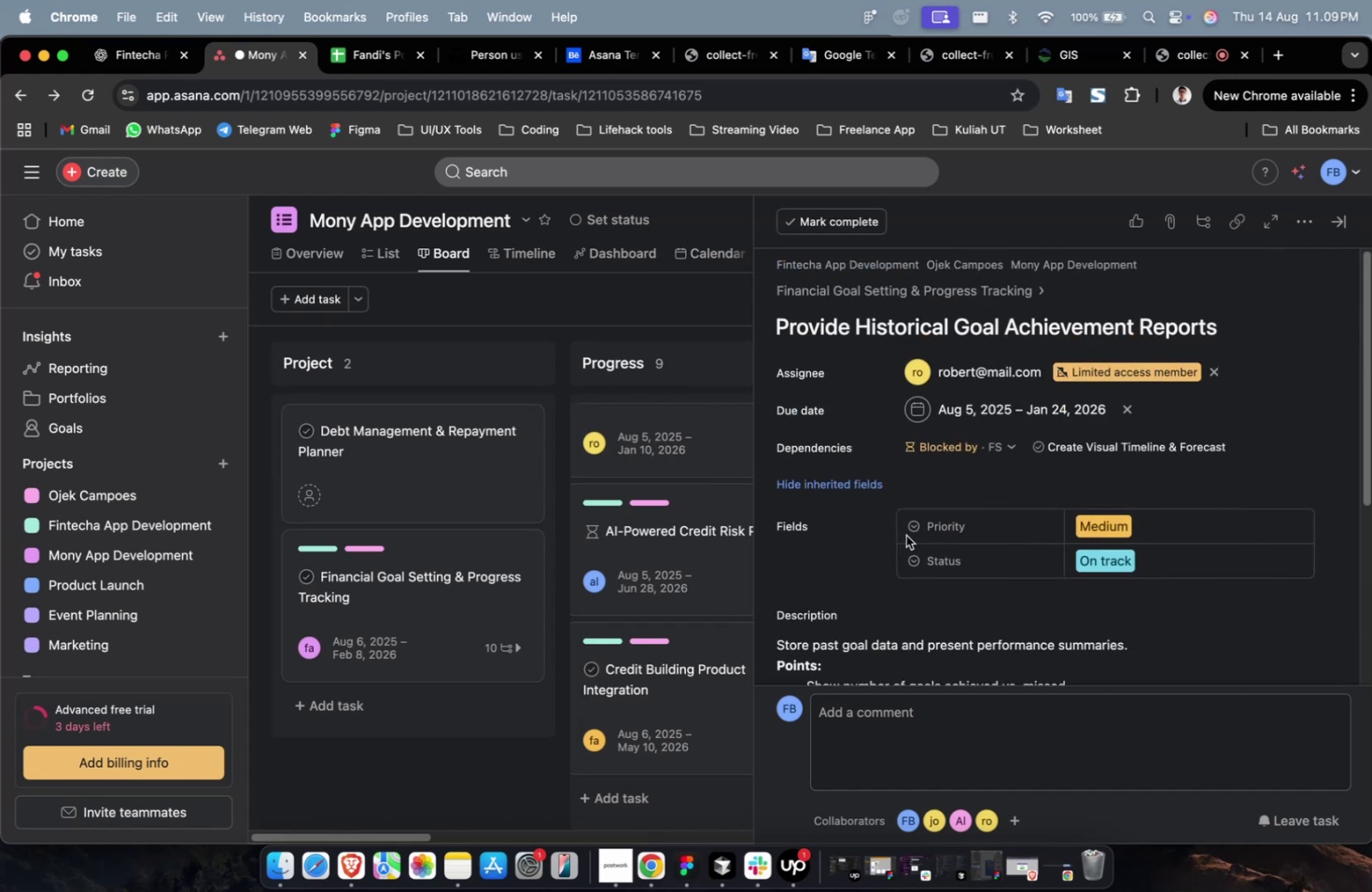 
scroll: coordinate [905, 535], scroll_direction: down, amount: 49.0
 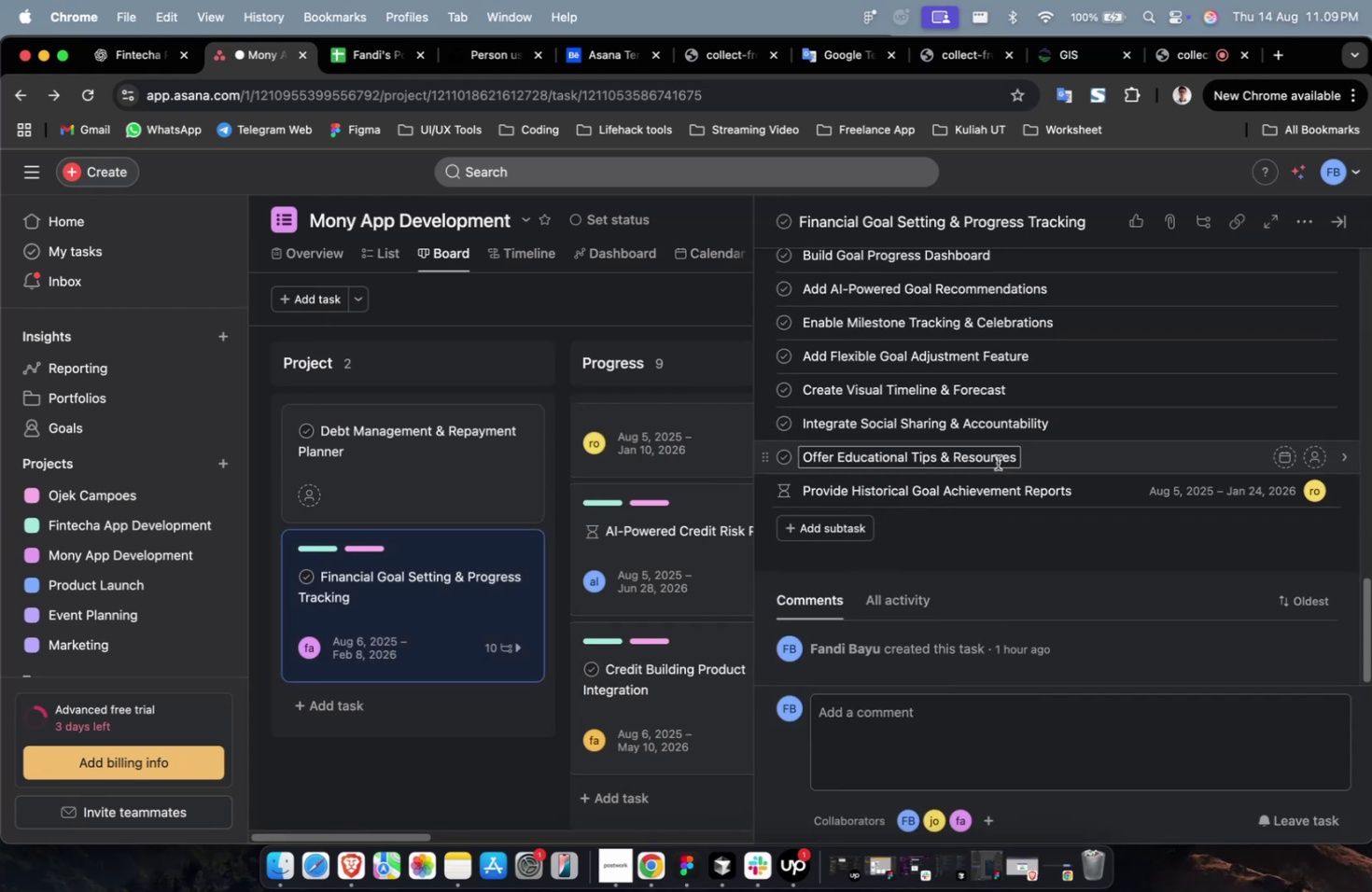 
left_click([1065, 458])
 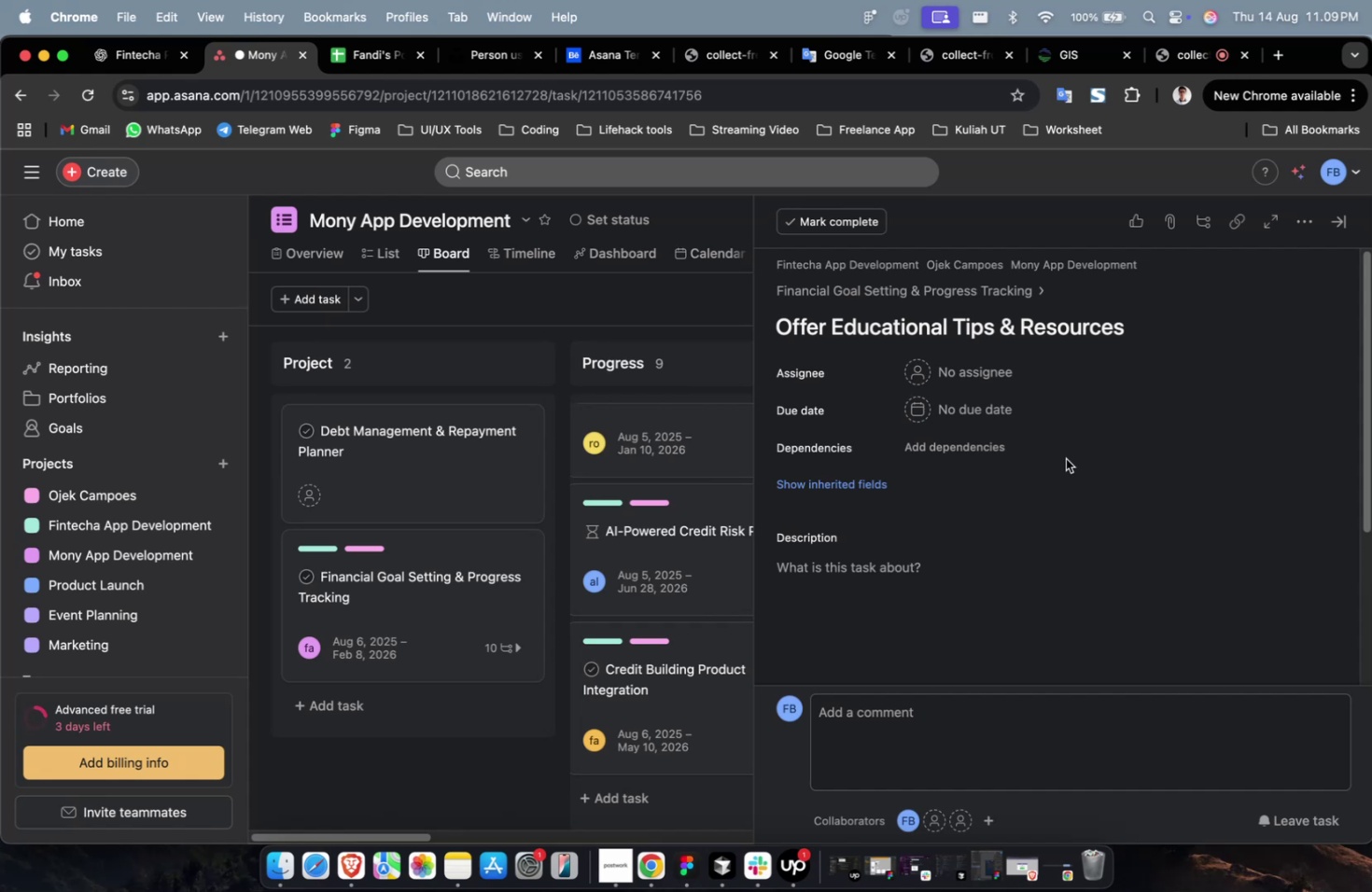 
wait(38.34)
 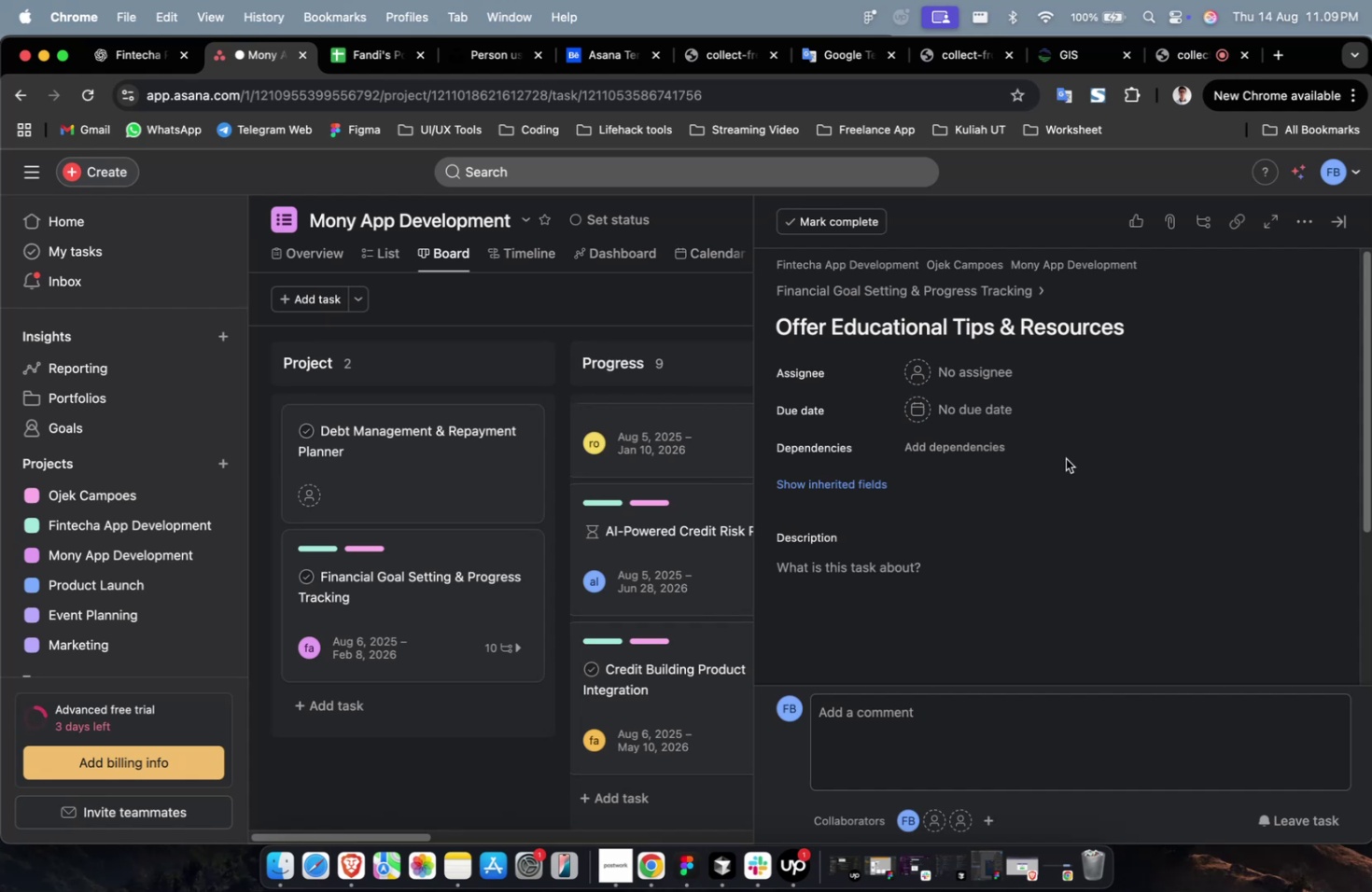 
left_click([986, 362])
 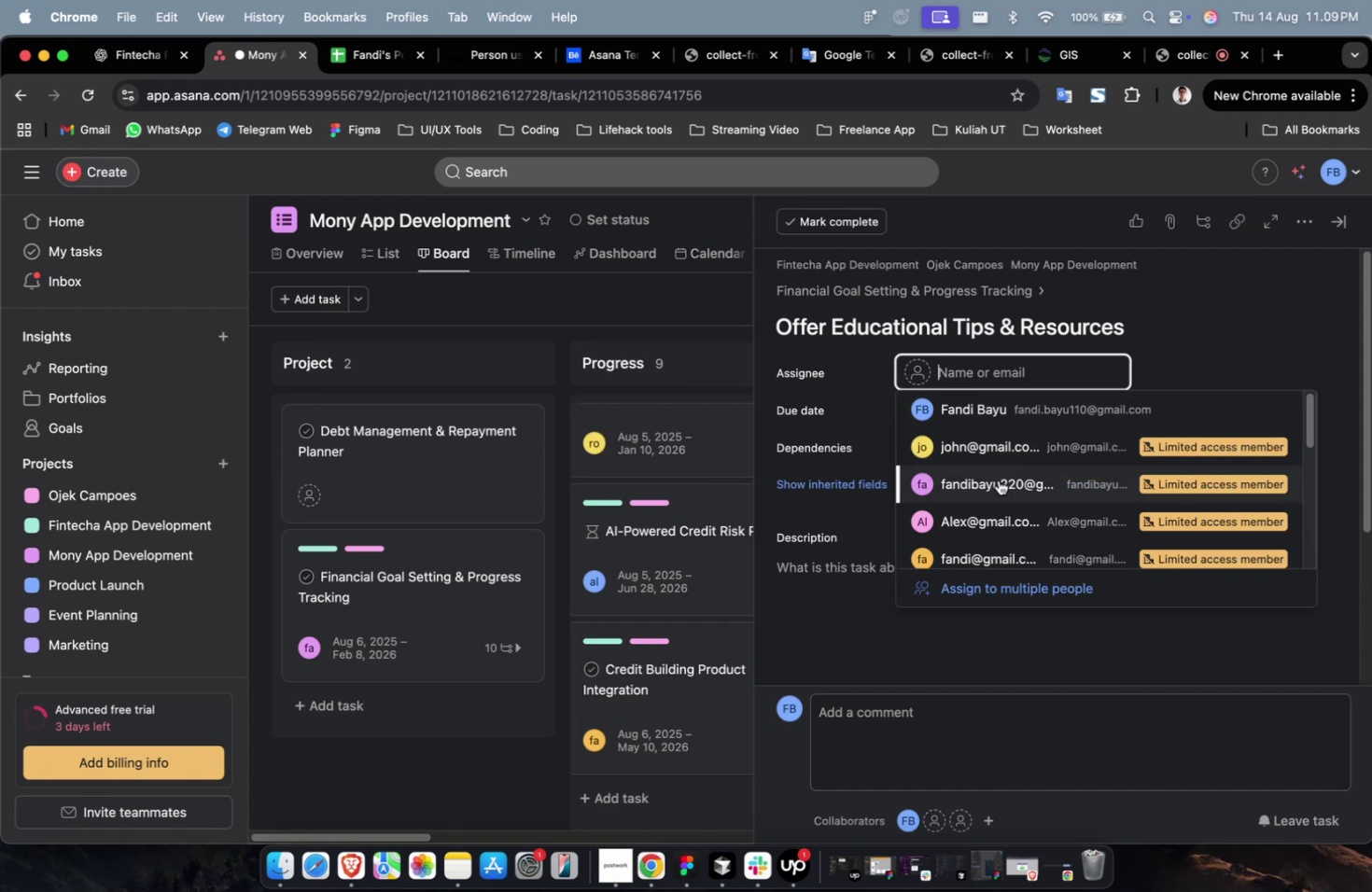 
left_click([999, 484])
 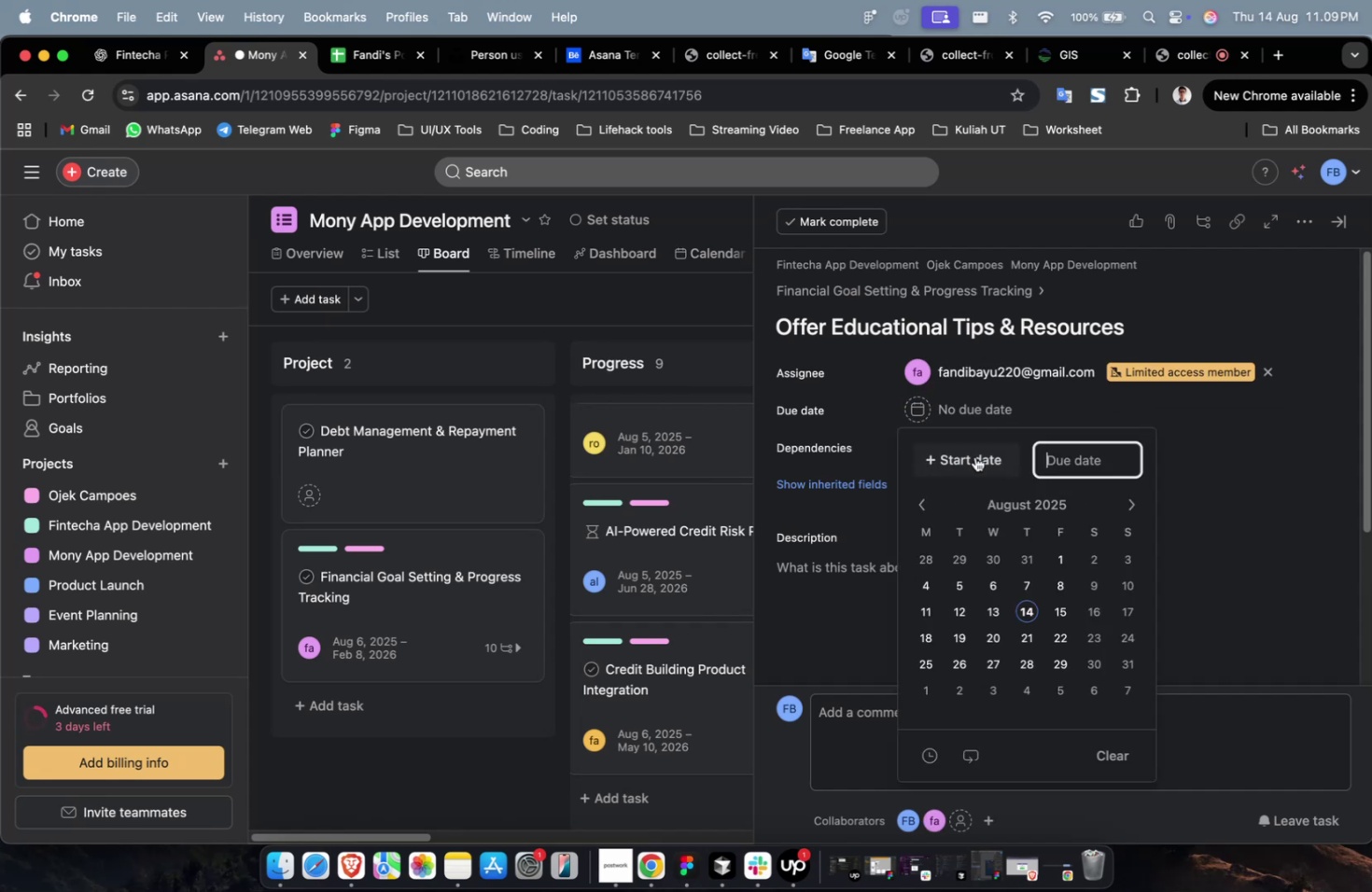 
triple_click([950, 584])
 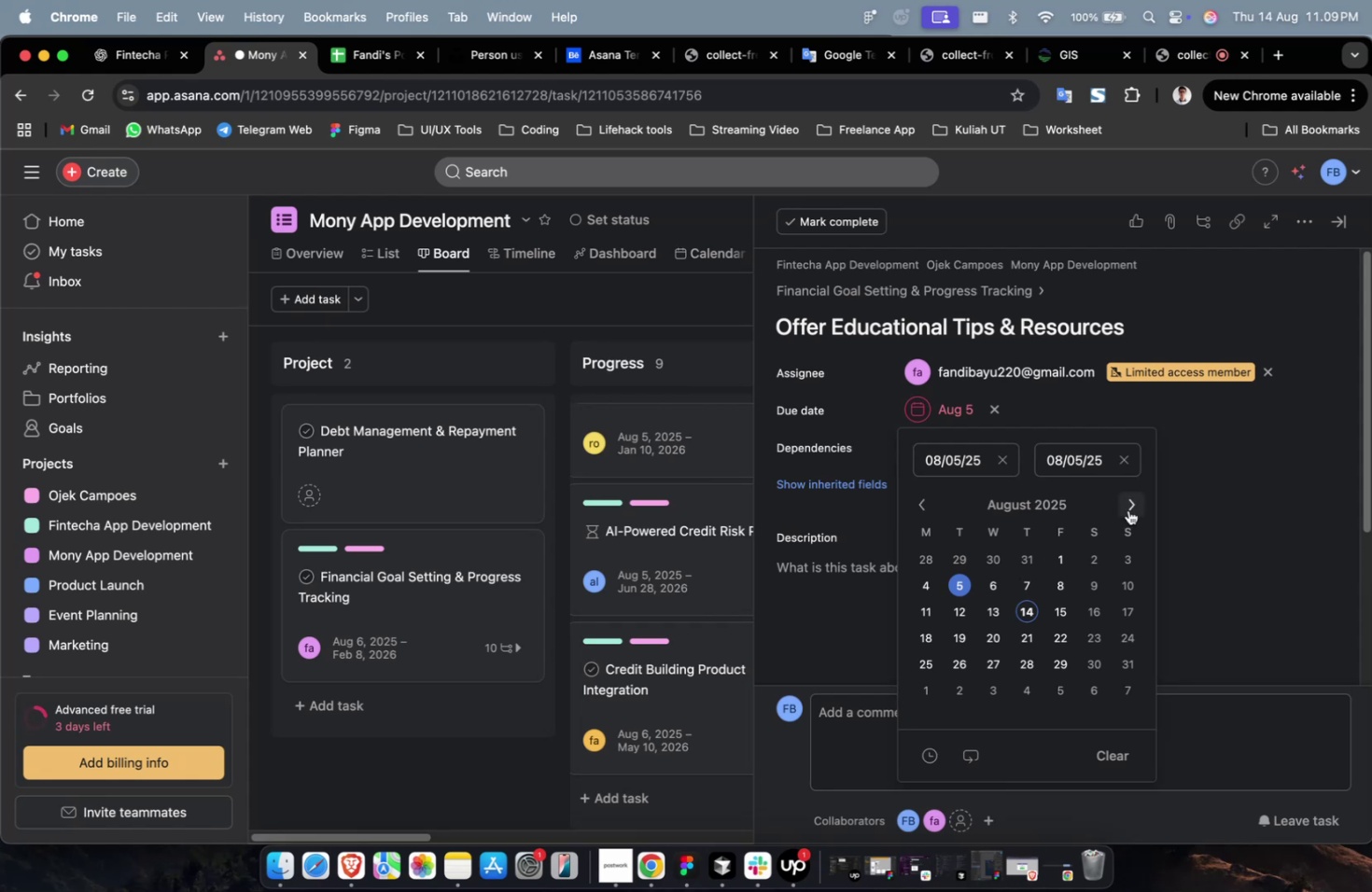 
triple_click([1129, 507])
 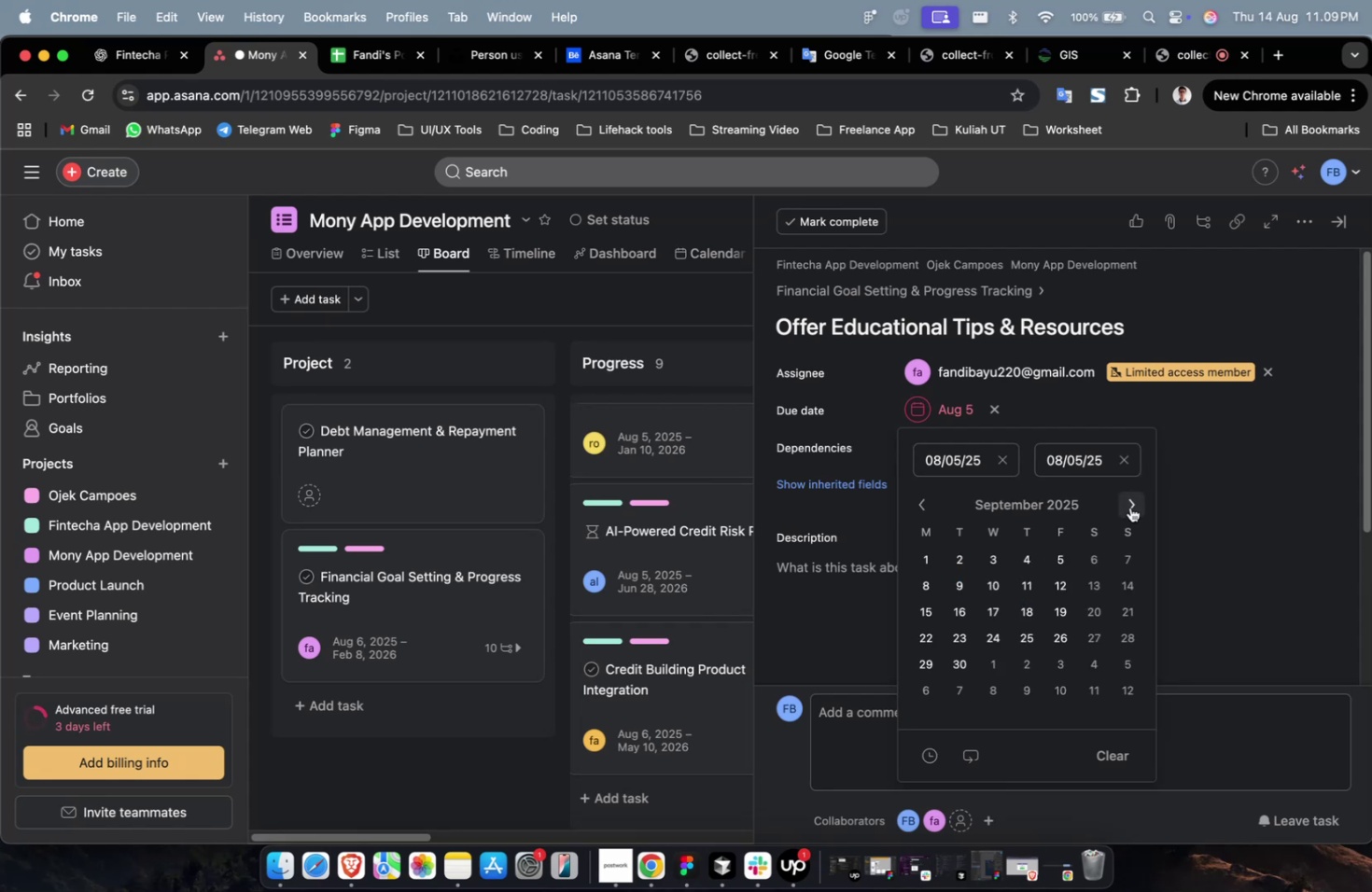 
triple_click([1129, 507])
 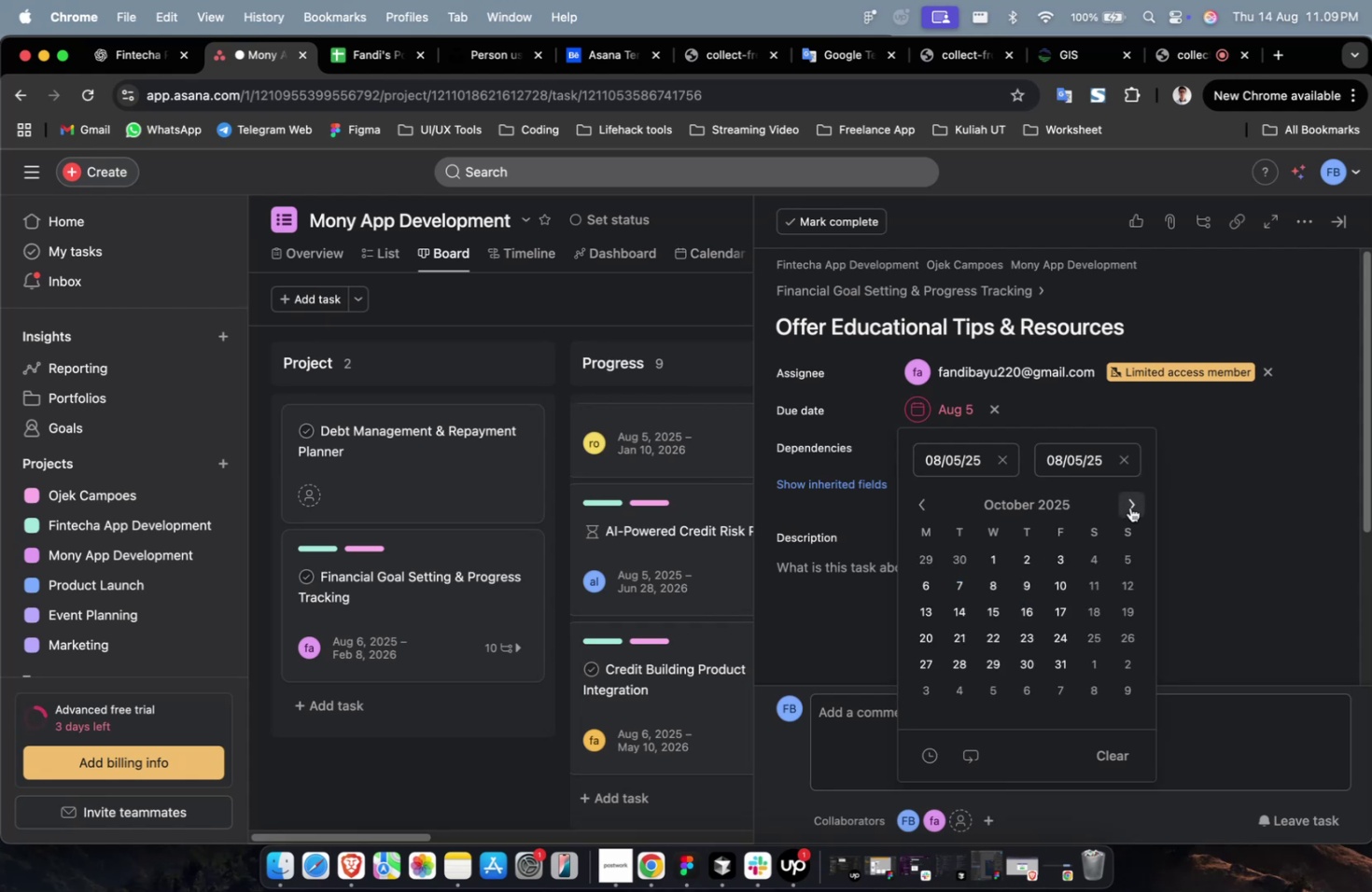 
triple_click([1129, 507])
 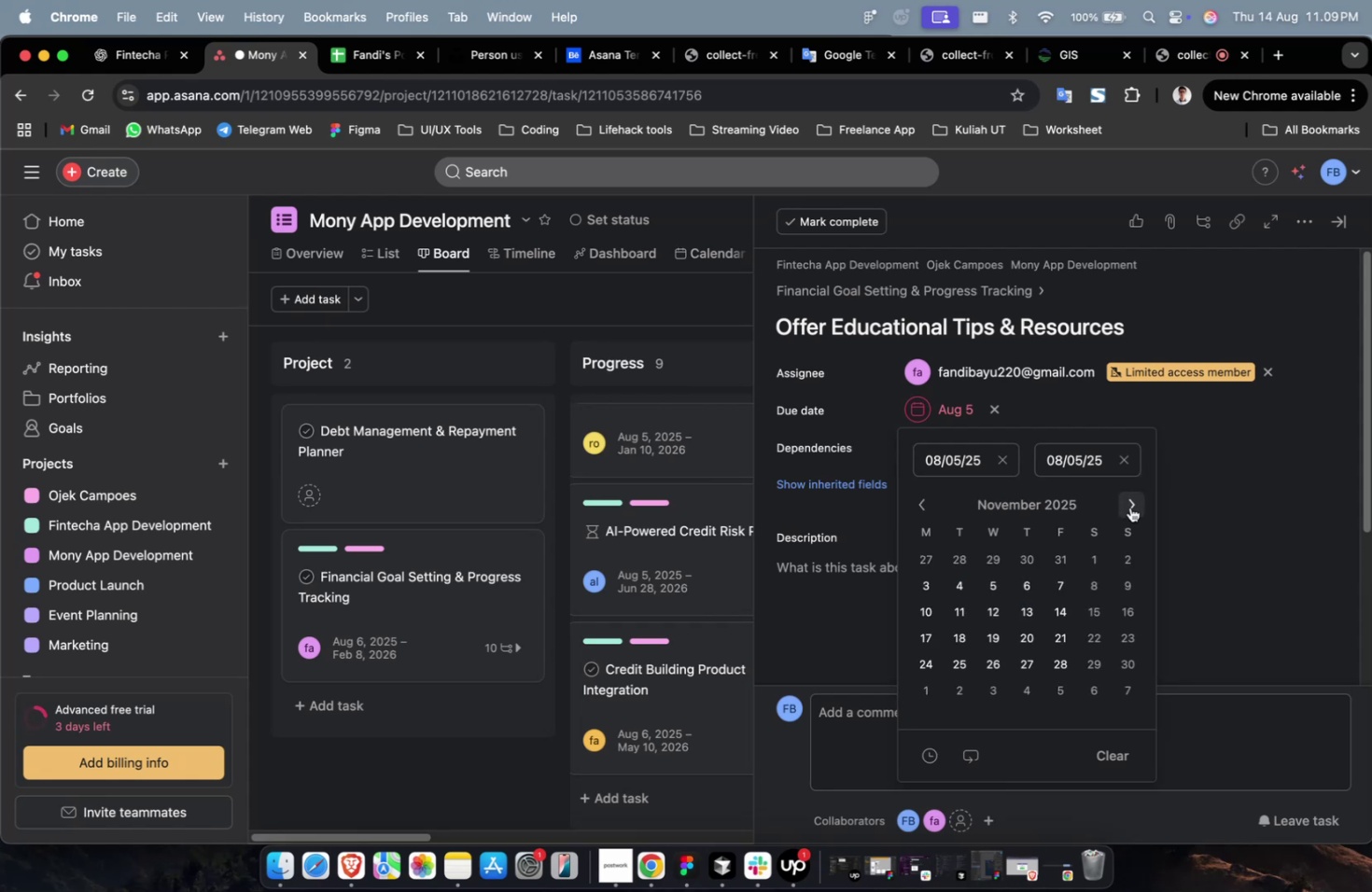 
triple_click([1129, 507])
 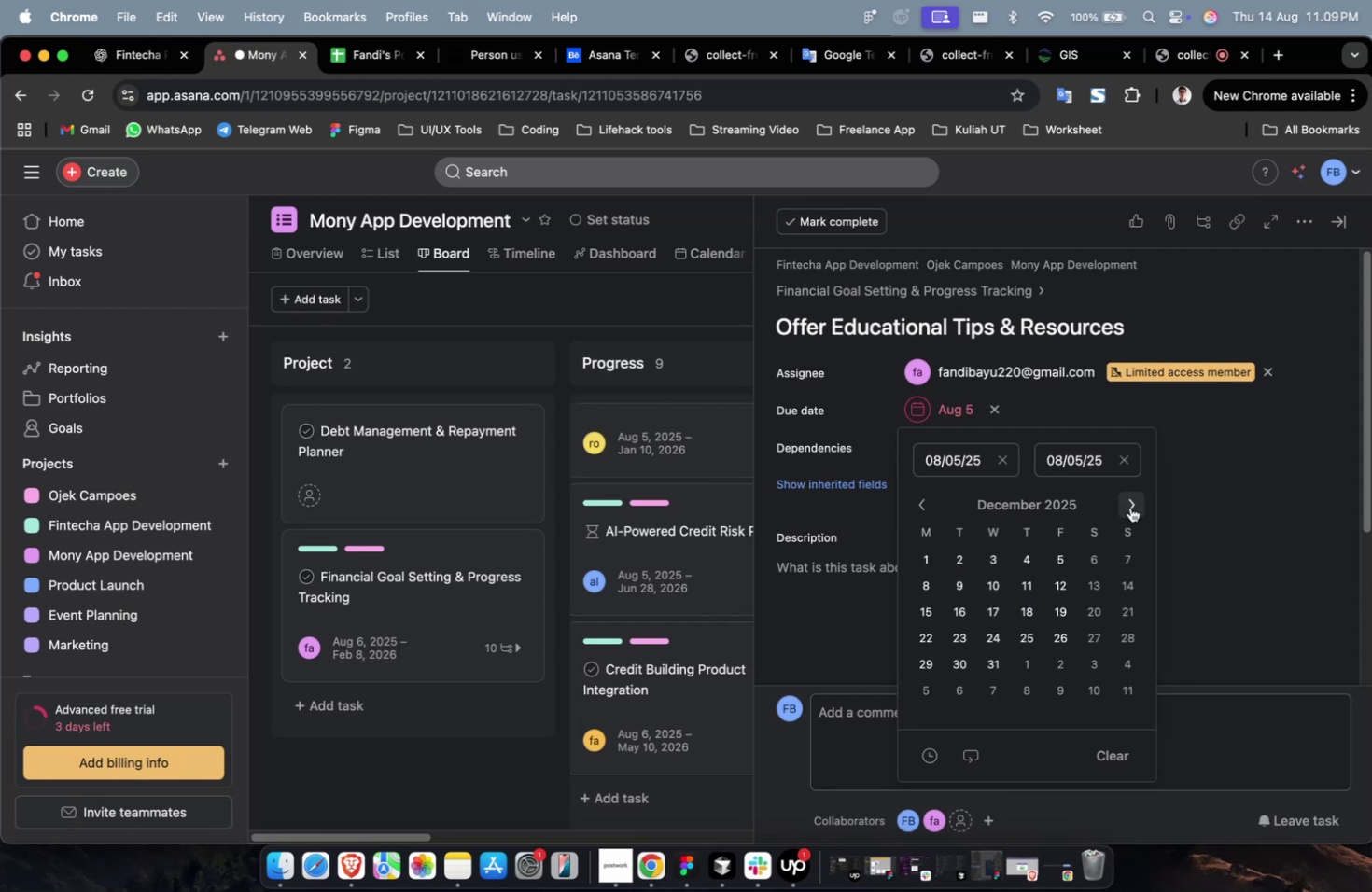 
triple_click([1129, 507])
 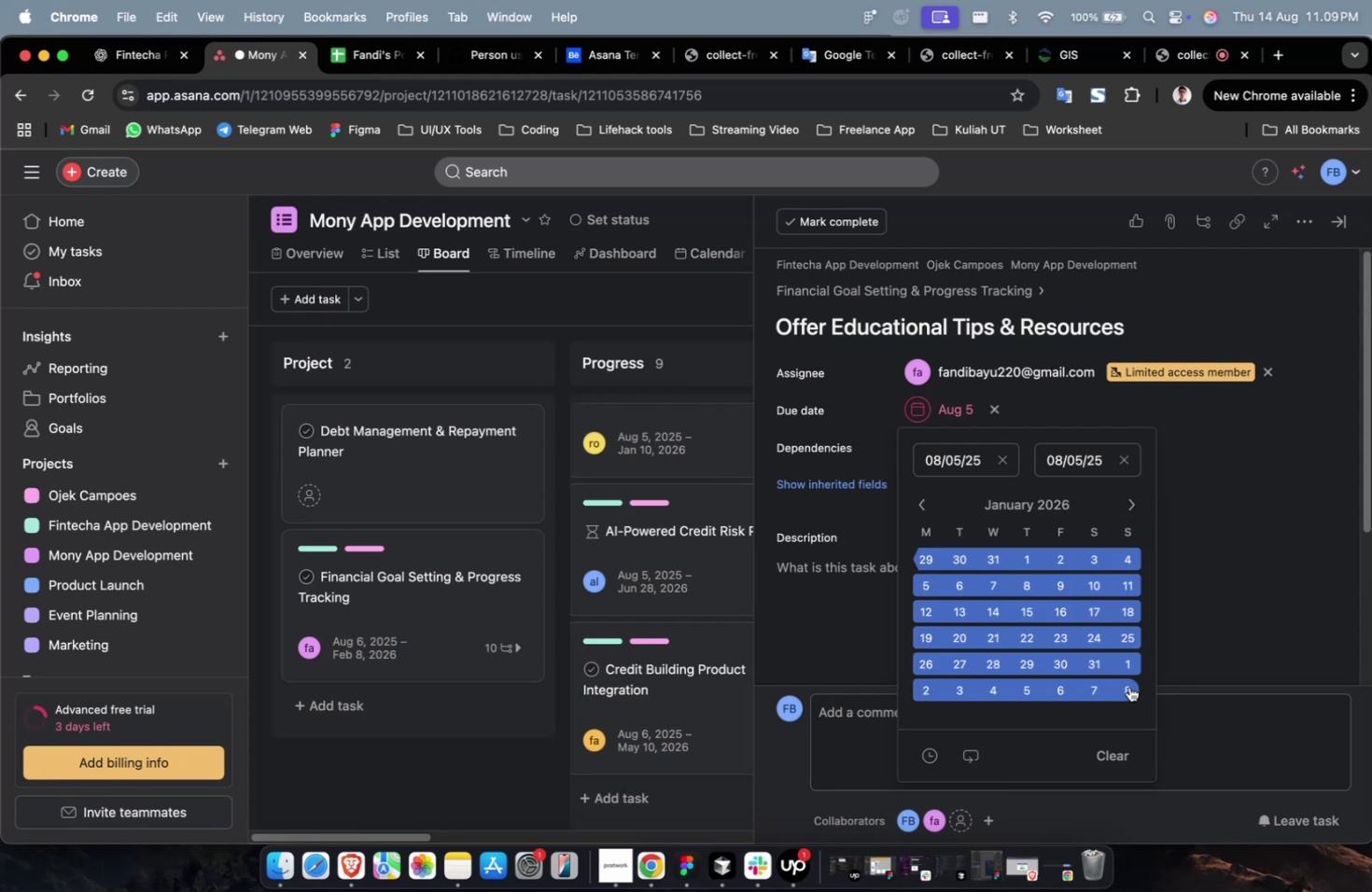 
left_click([1130, 688])
 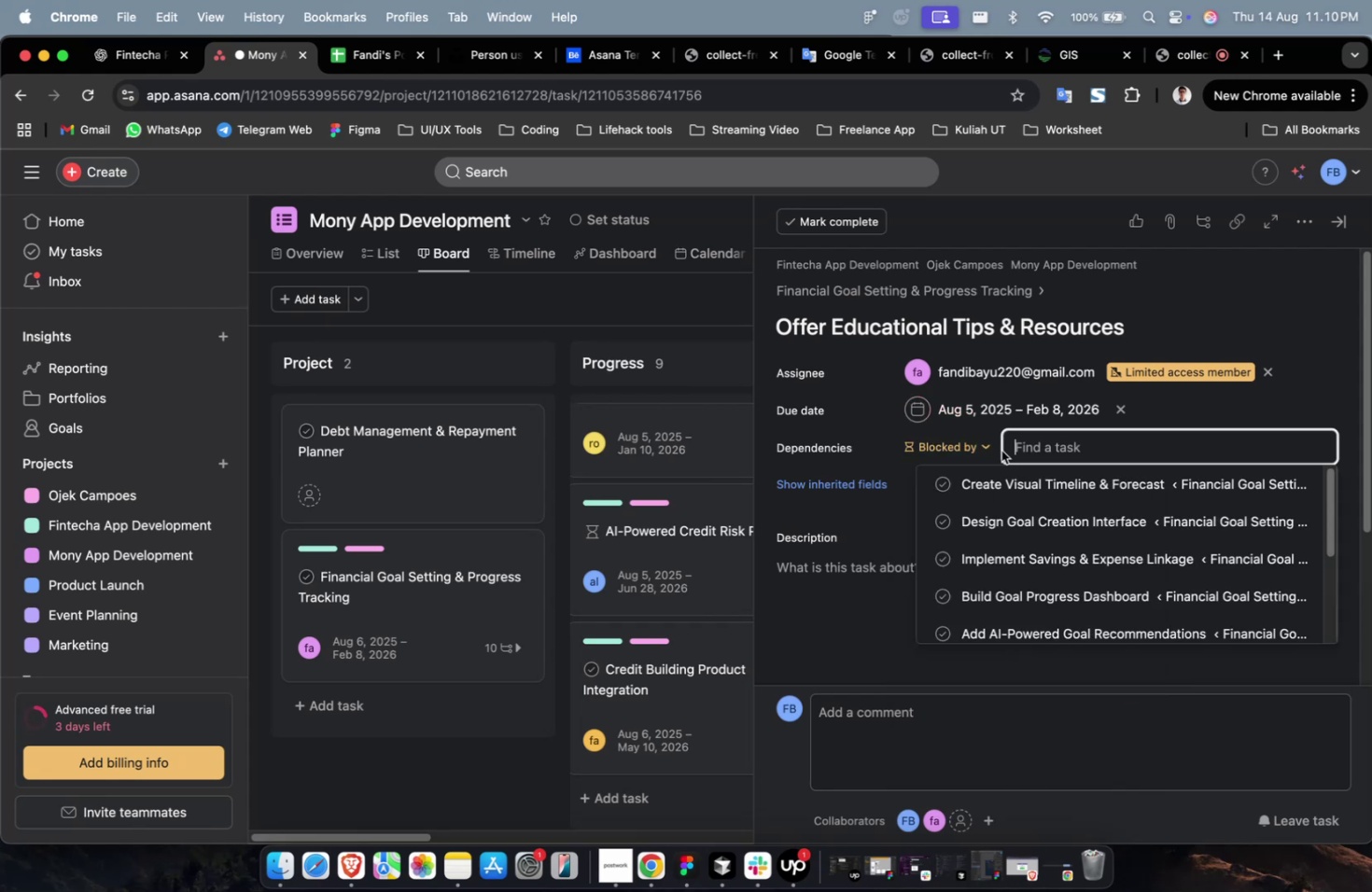 
triple_click([1014, 478])
 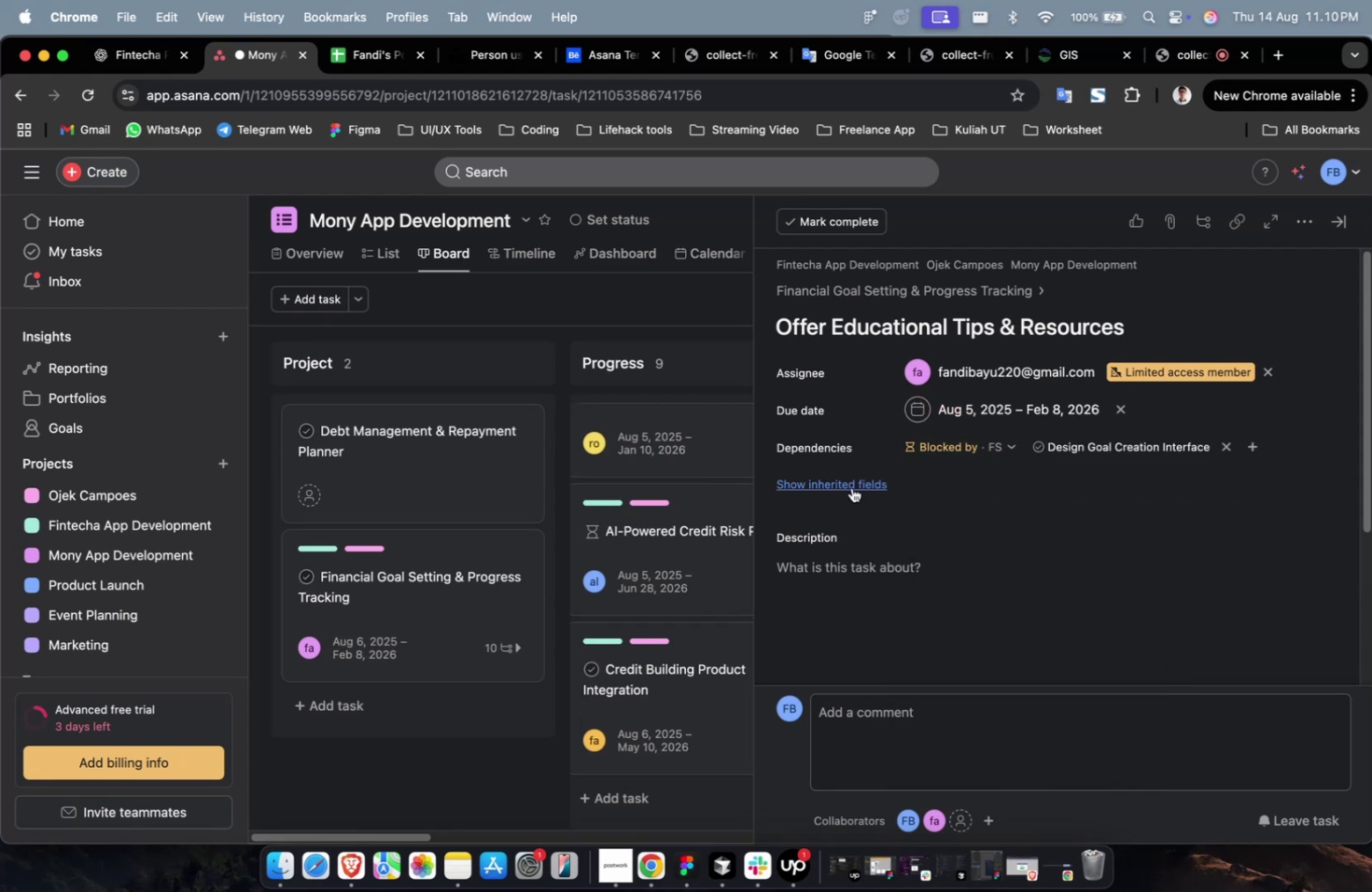 
triple_click([851, 487])
 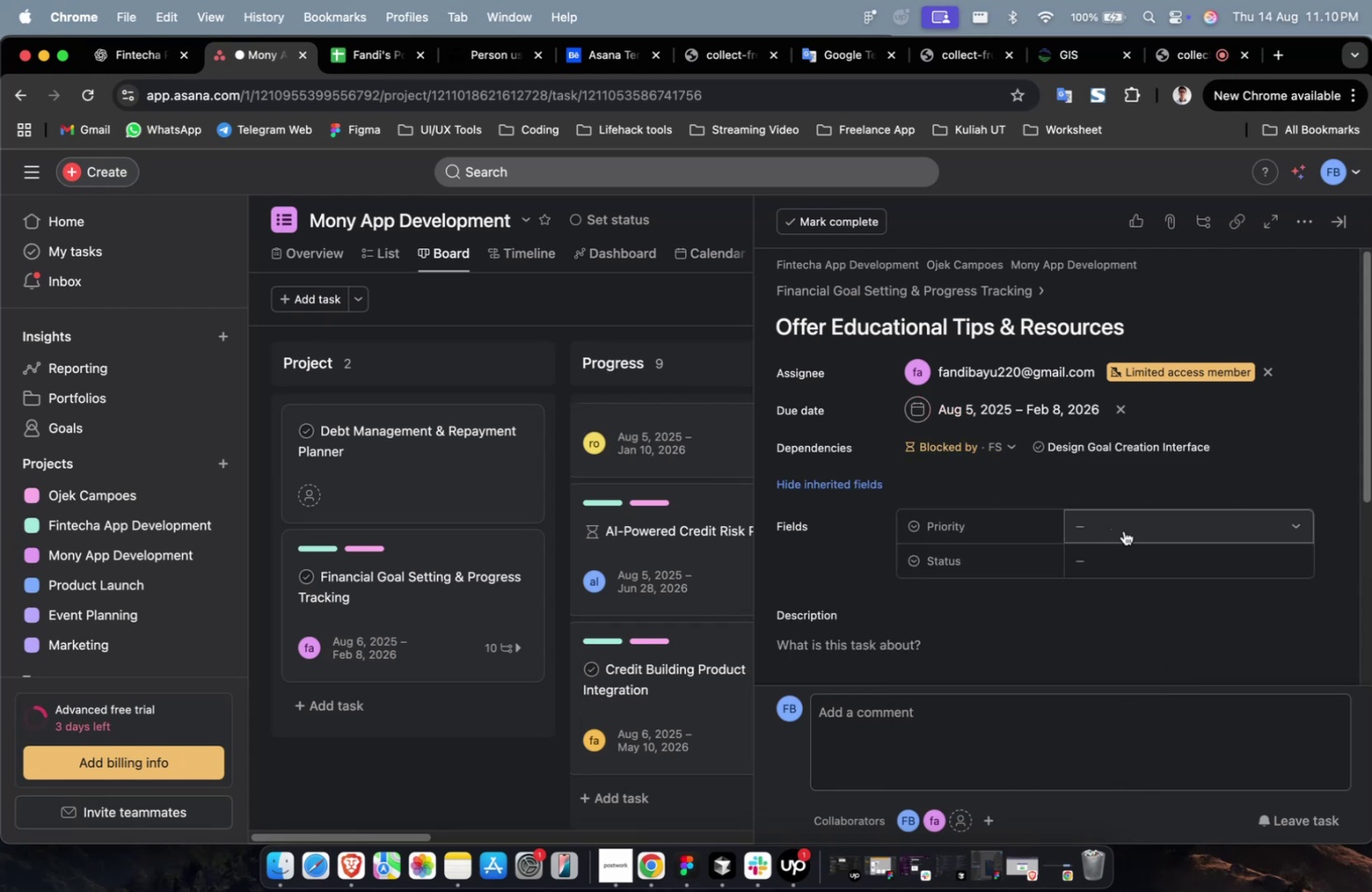 
triple_click([1123, 530])
 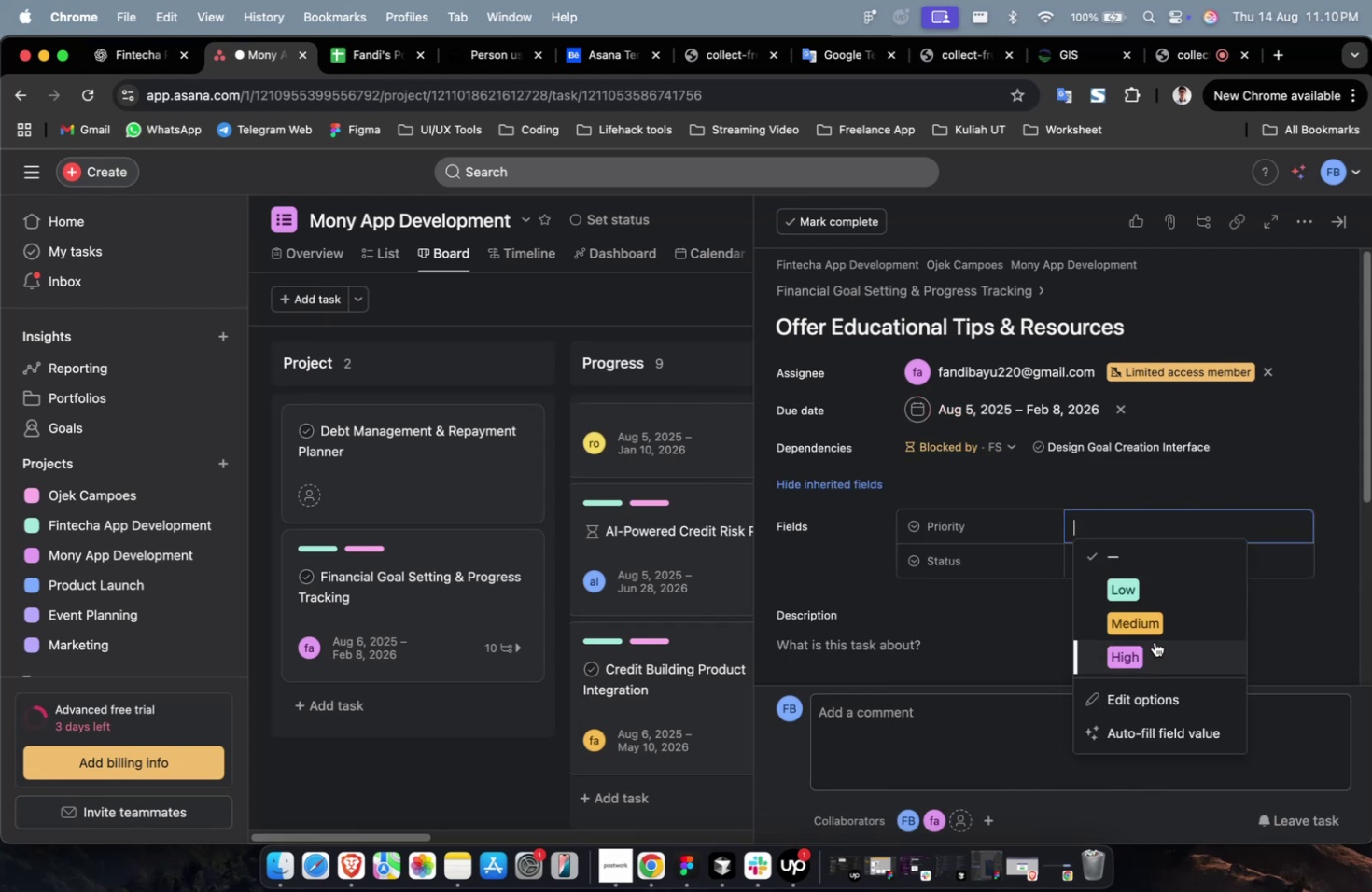 
triple_click([1155, 643])
 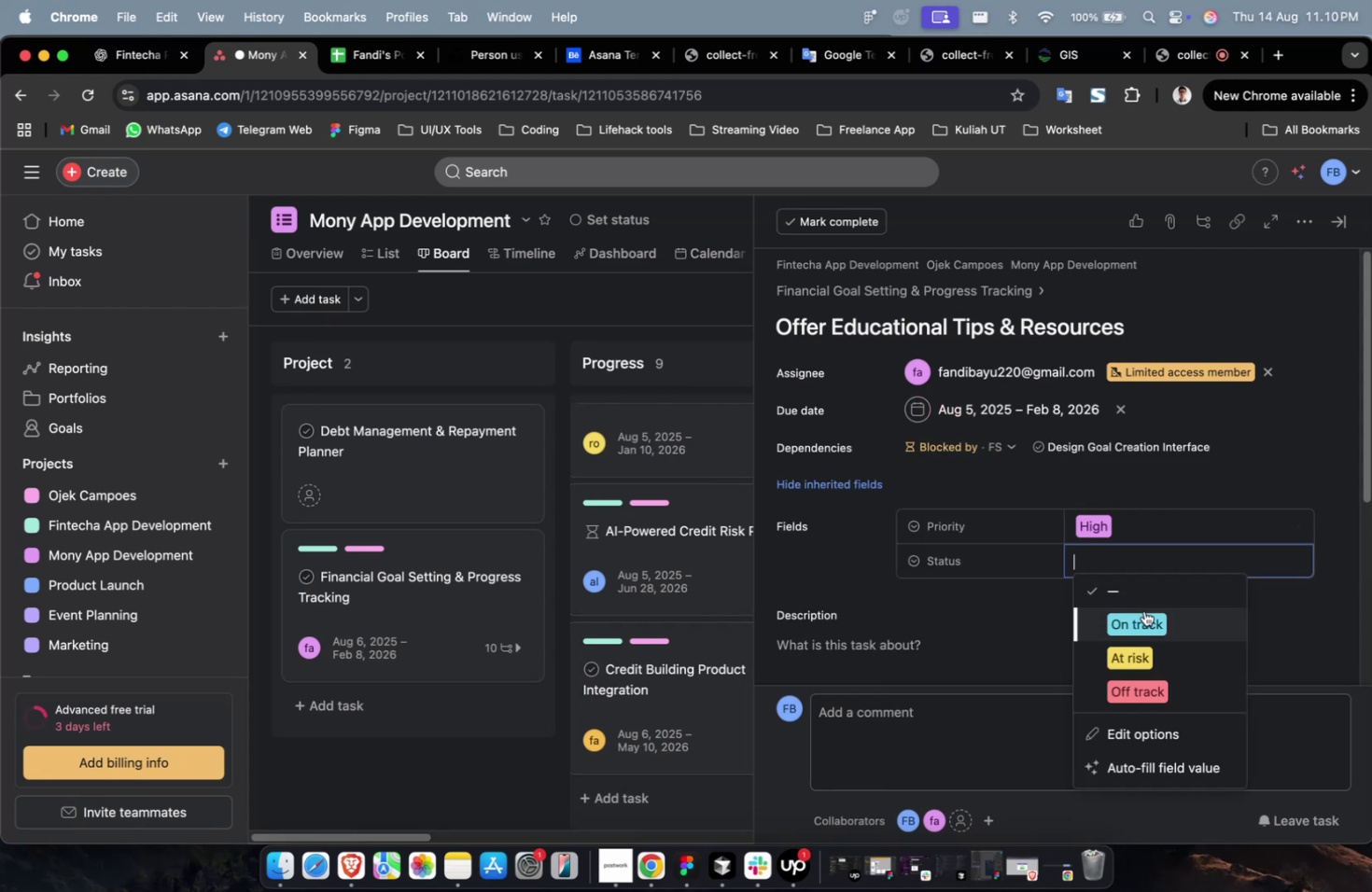 
triple_click([1143, 620])
 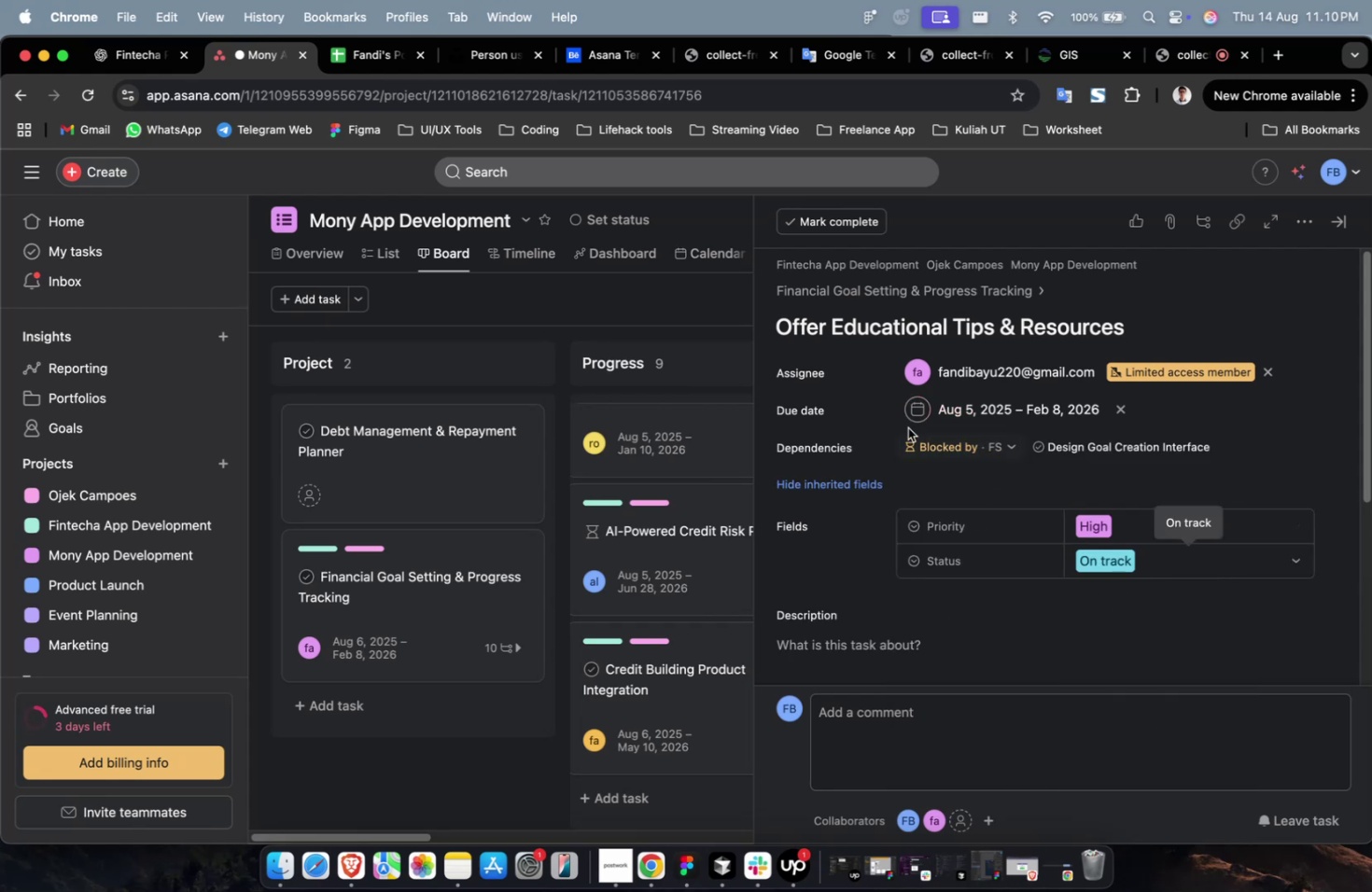 
scroll: coordinate [900, 423], scroll_direction: down, amount: 4.0
 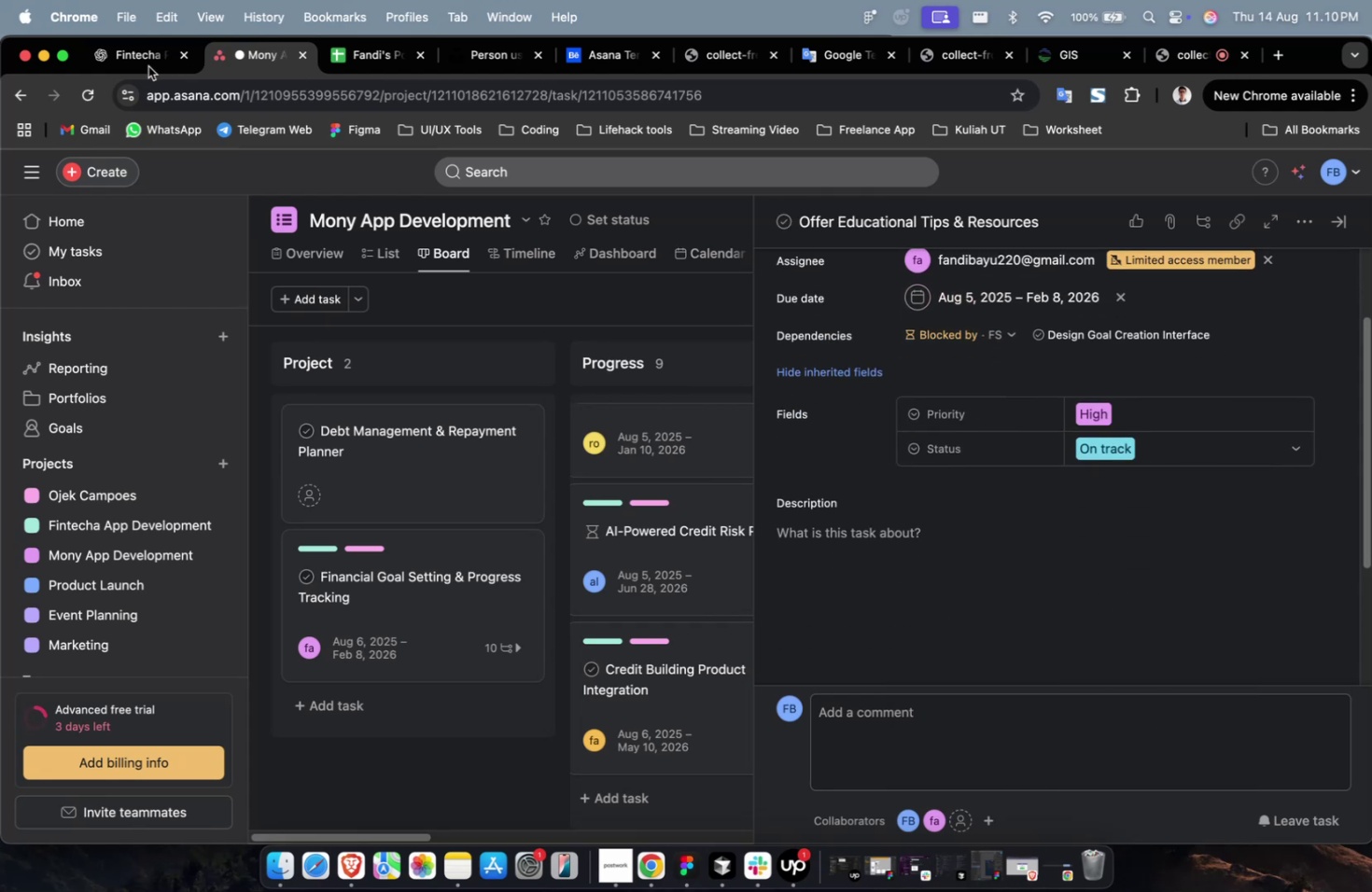 
left_click([136, 66])
 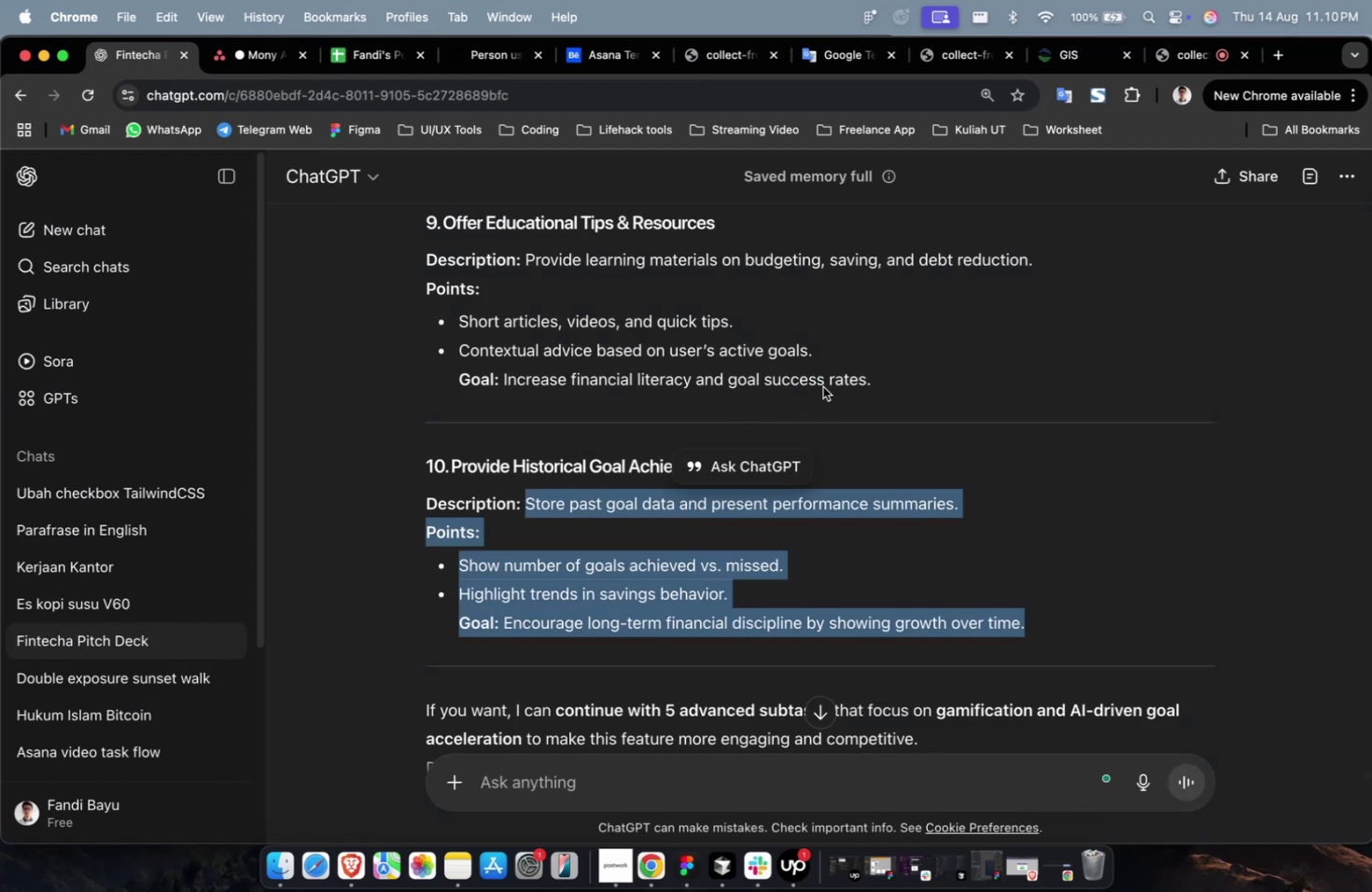 
left_click_drag(start_coordinate=[880, 379], to_coordinate=[526, 266])
 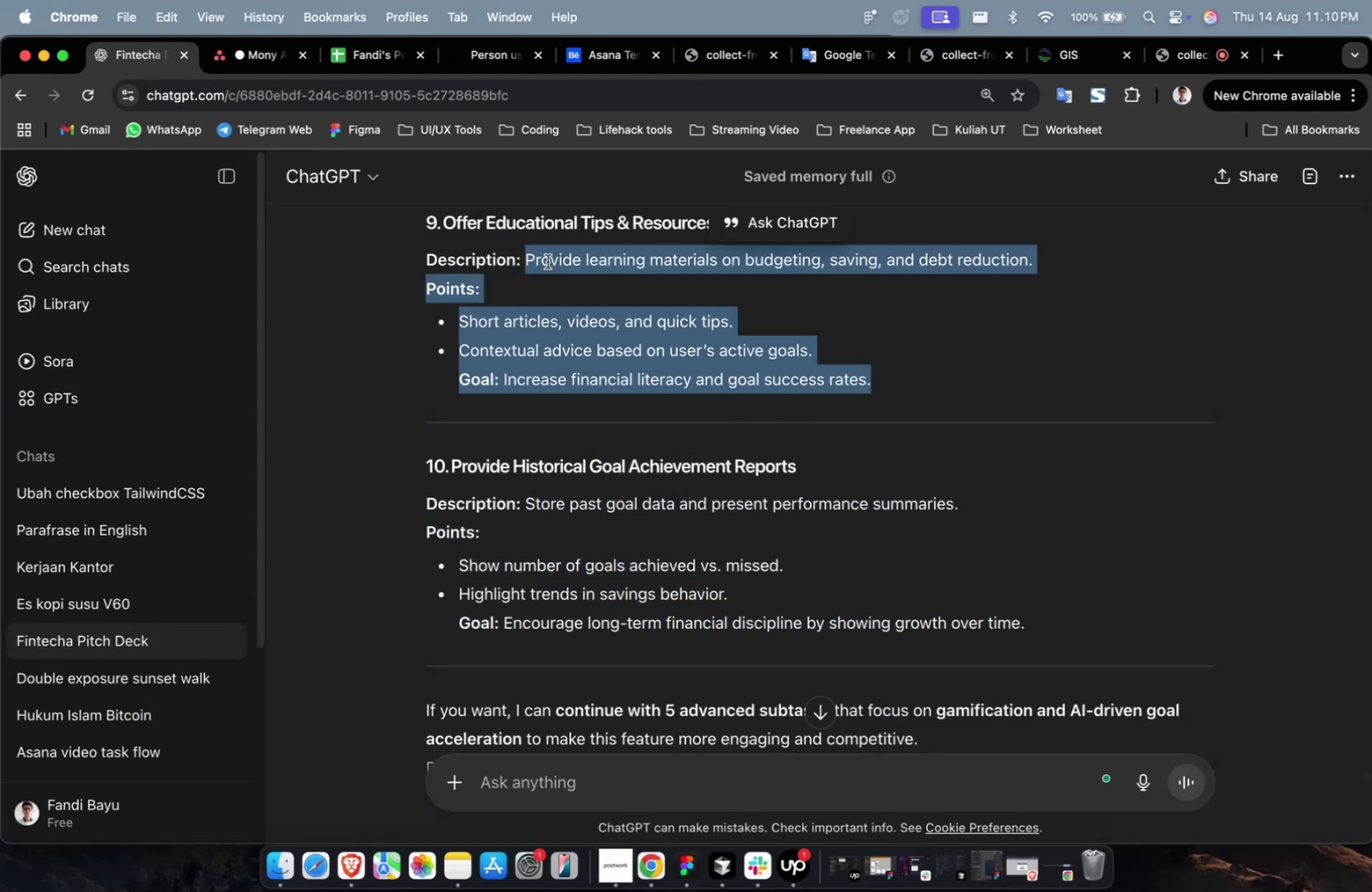 
right_click([547, 261])
 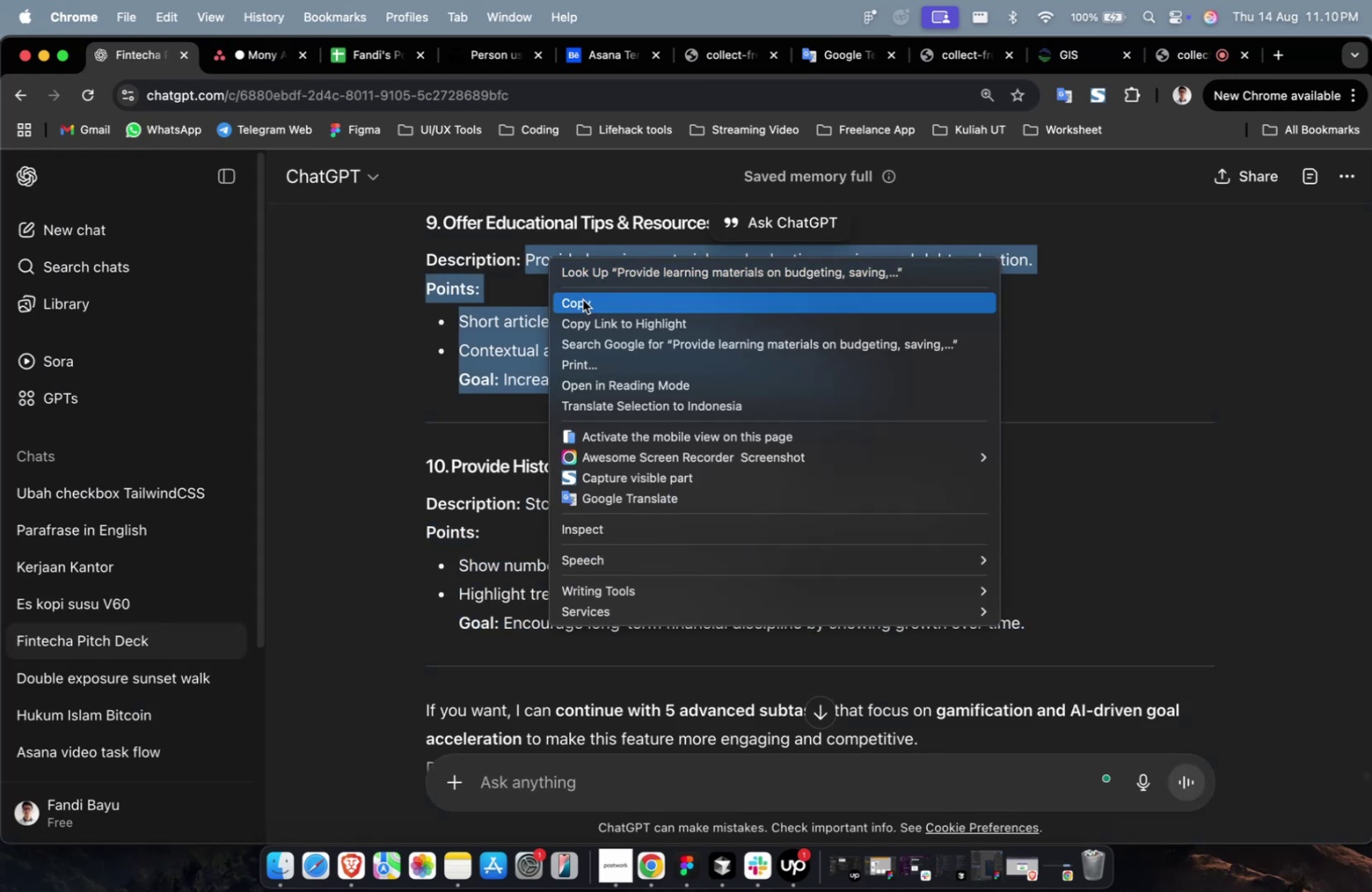 
left_click([582, 301])
 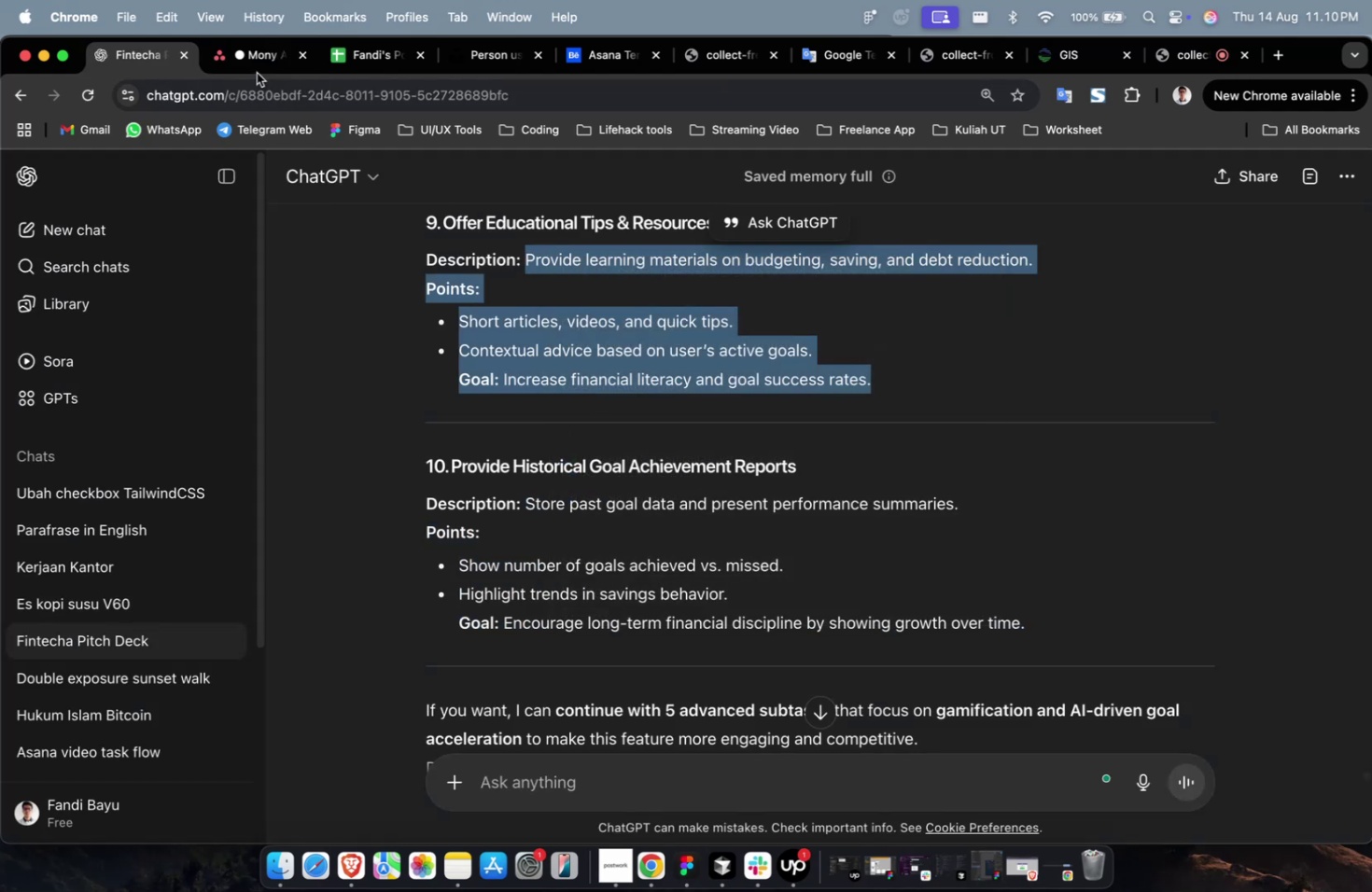 
double_click([255, 68])
 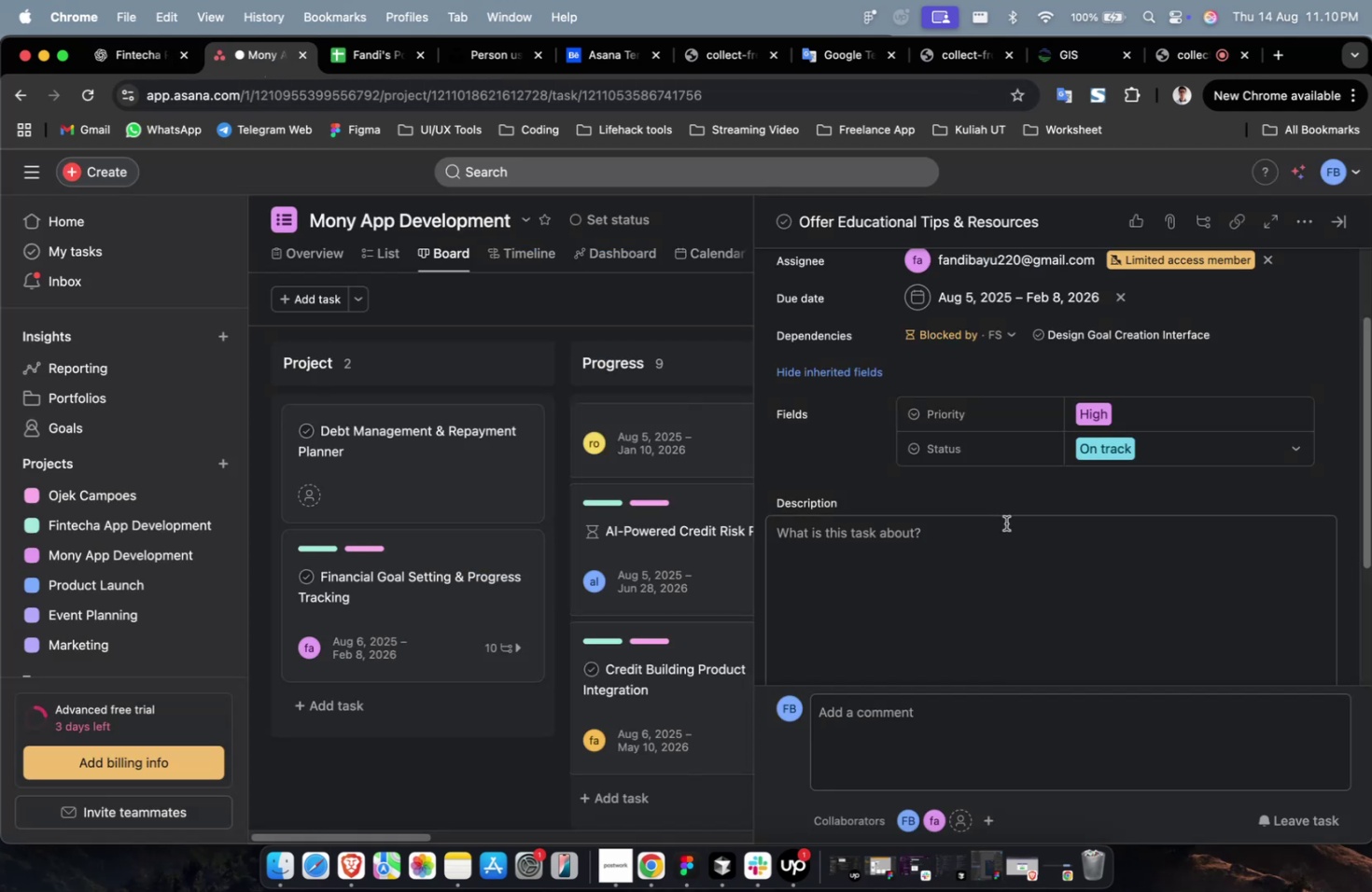 
triple_click([948, 561])
 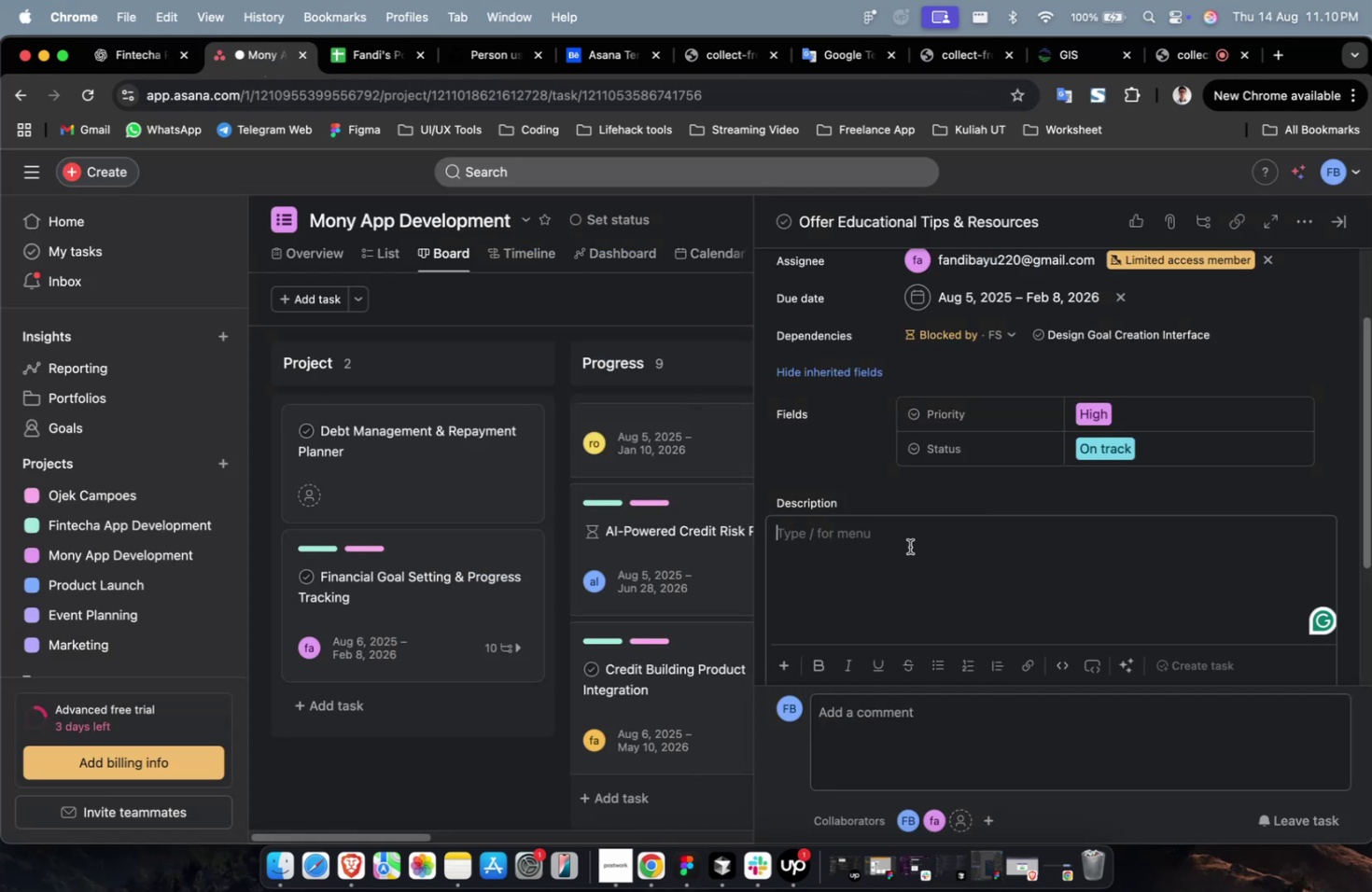 
right_click([909, 546])
 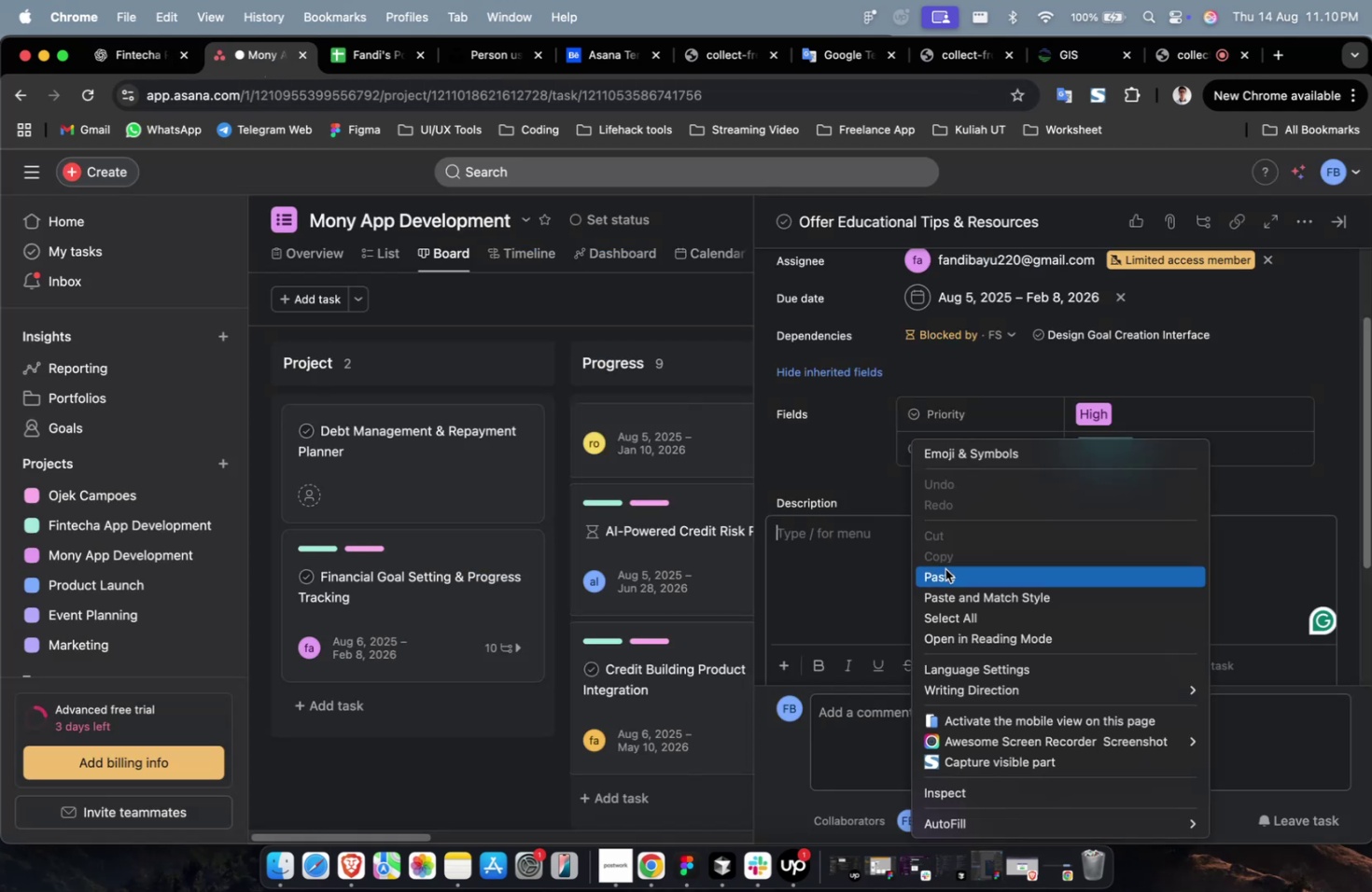 
left_click([945, 570])
 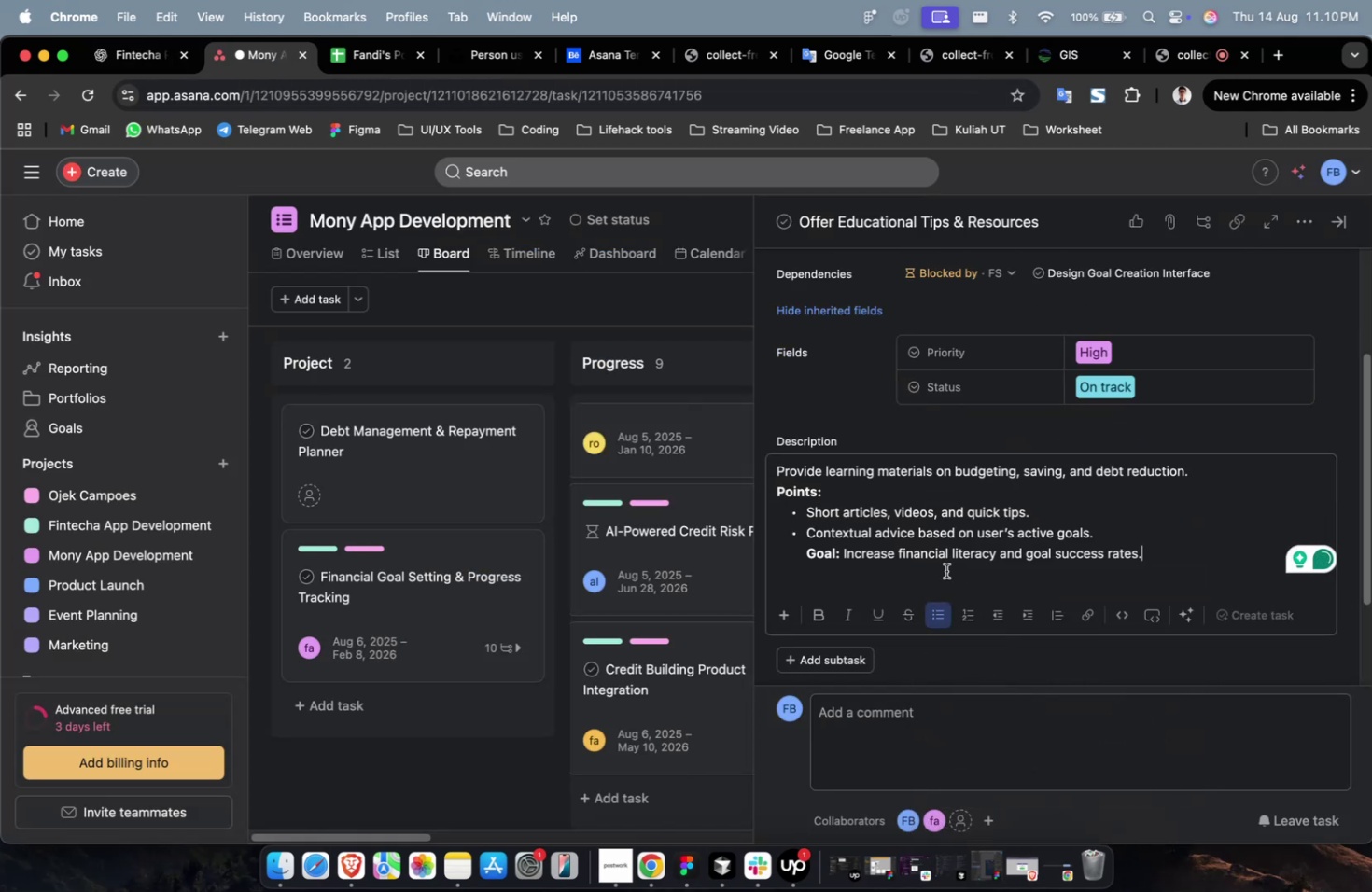 
scroll: coordinate [1011, 533], scroll_direction: down, amount: 57.0
 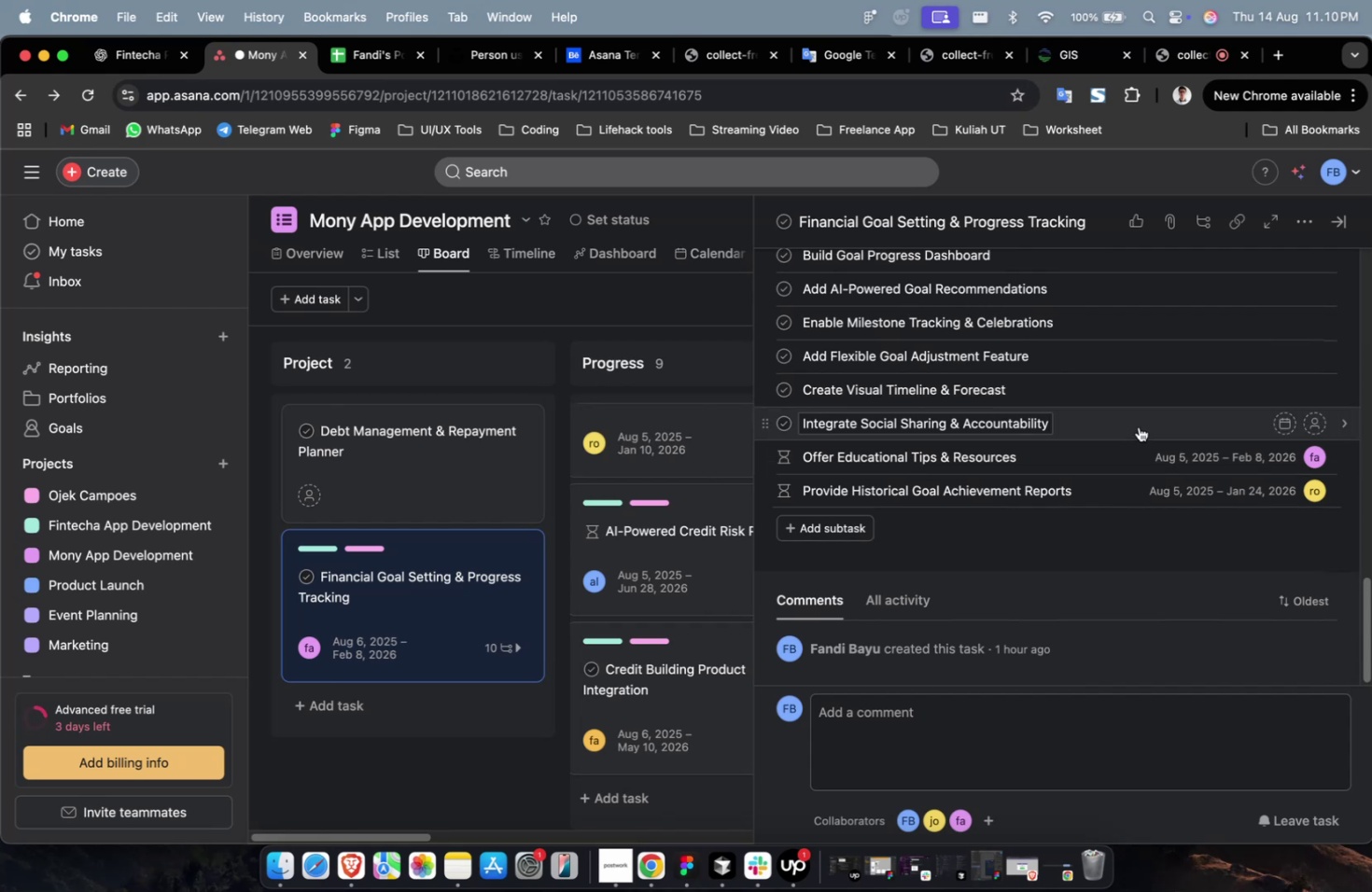 
left_click([1138, 425])
 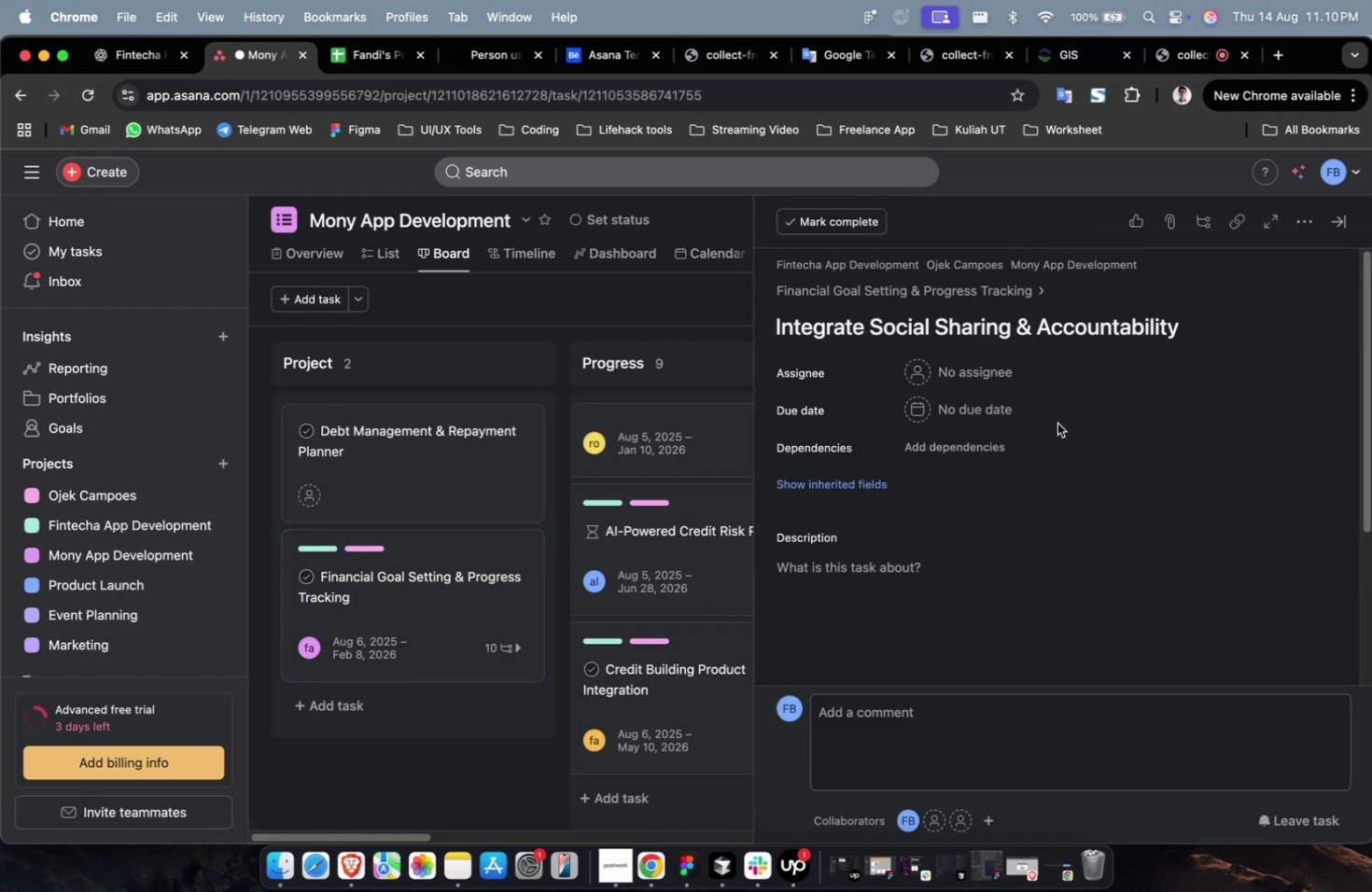 
left_click([991, 377])
 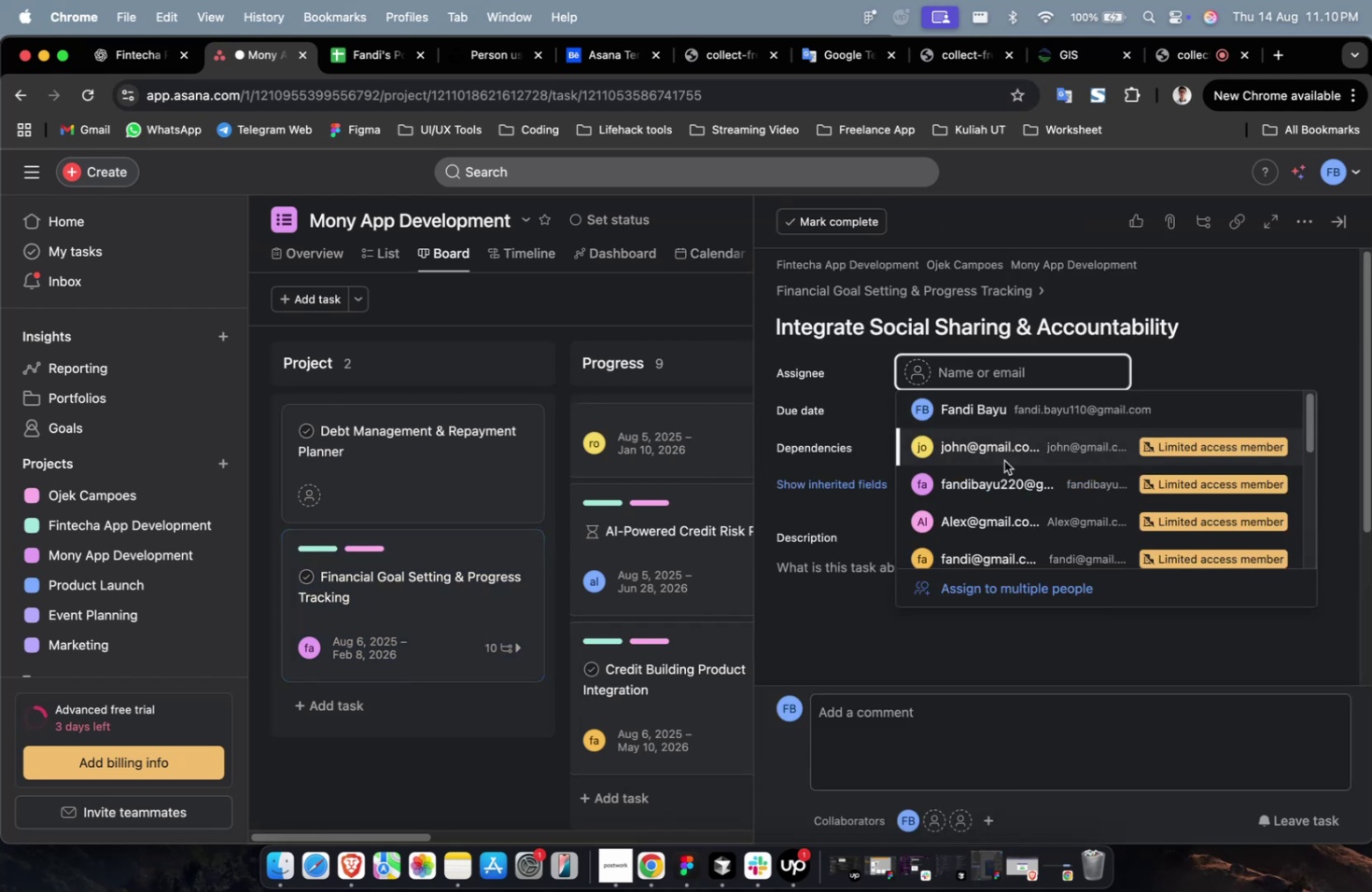 
left_click([1003, 466])
 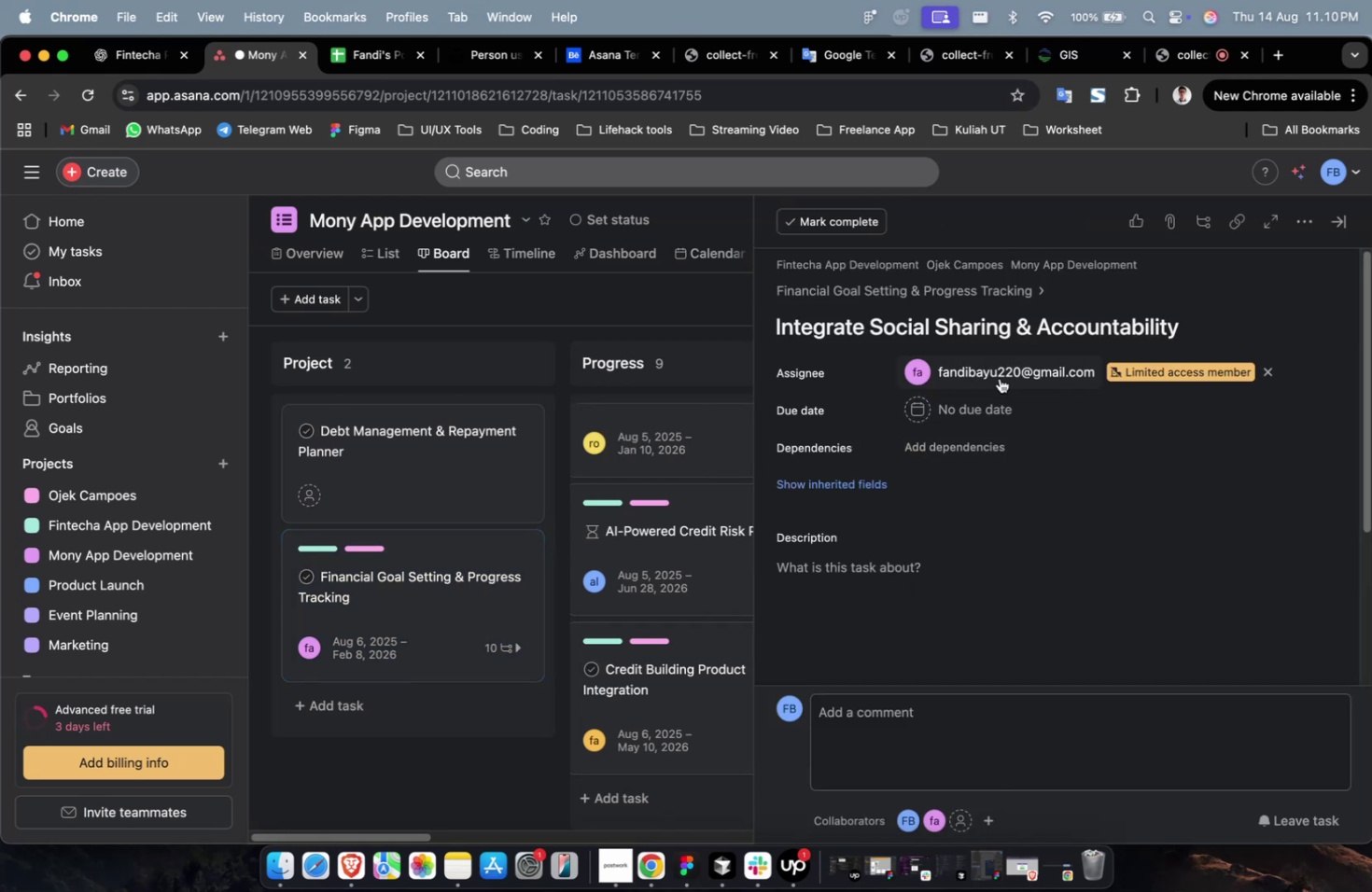 
double_click([999, 378])
 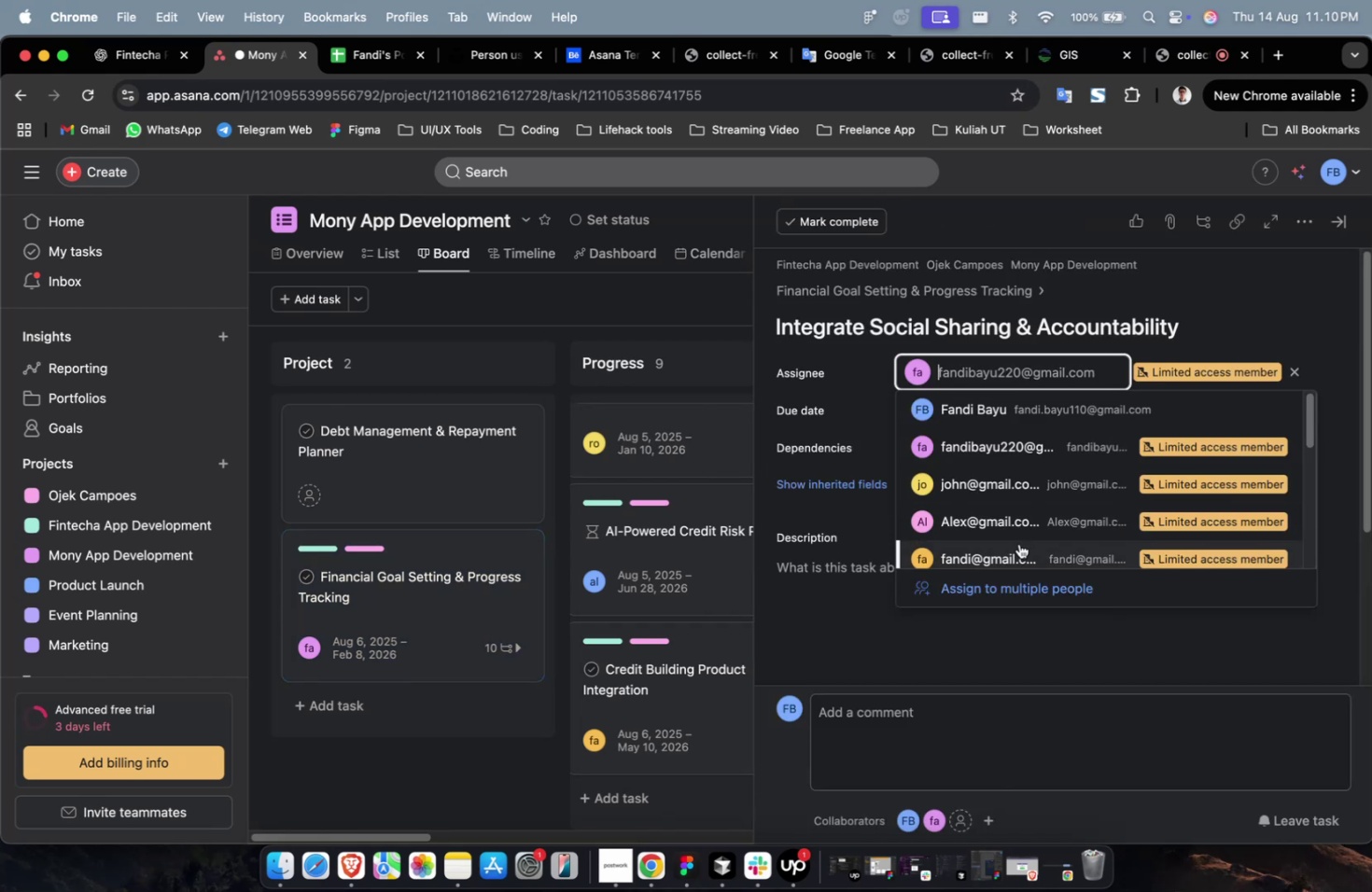 
triple_click([1018, 543])
 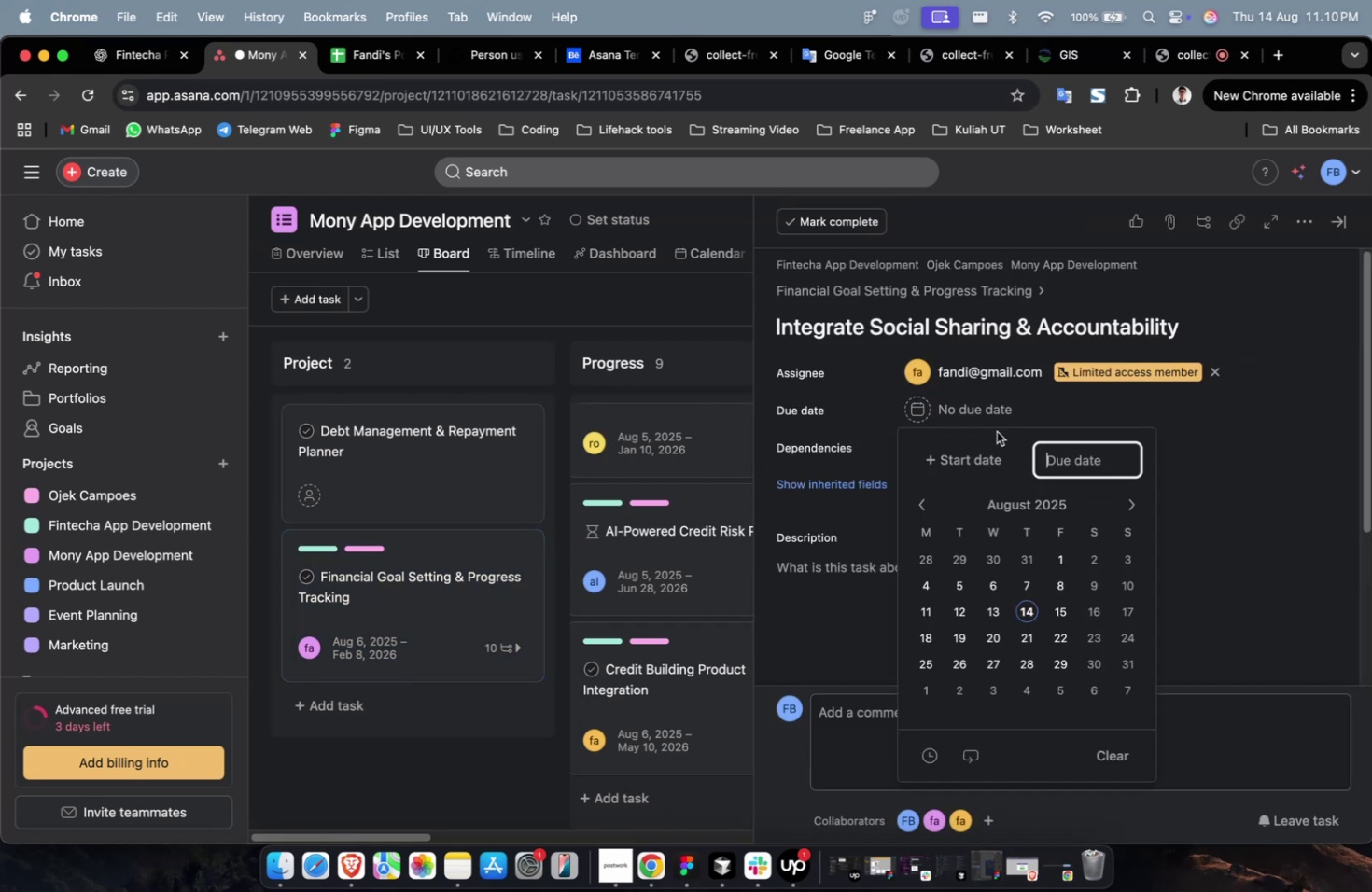 
triple_click([984, 462])
 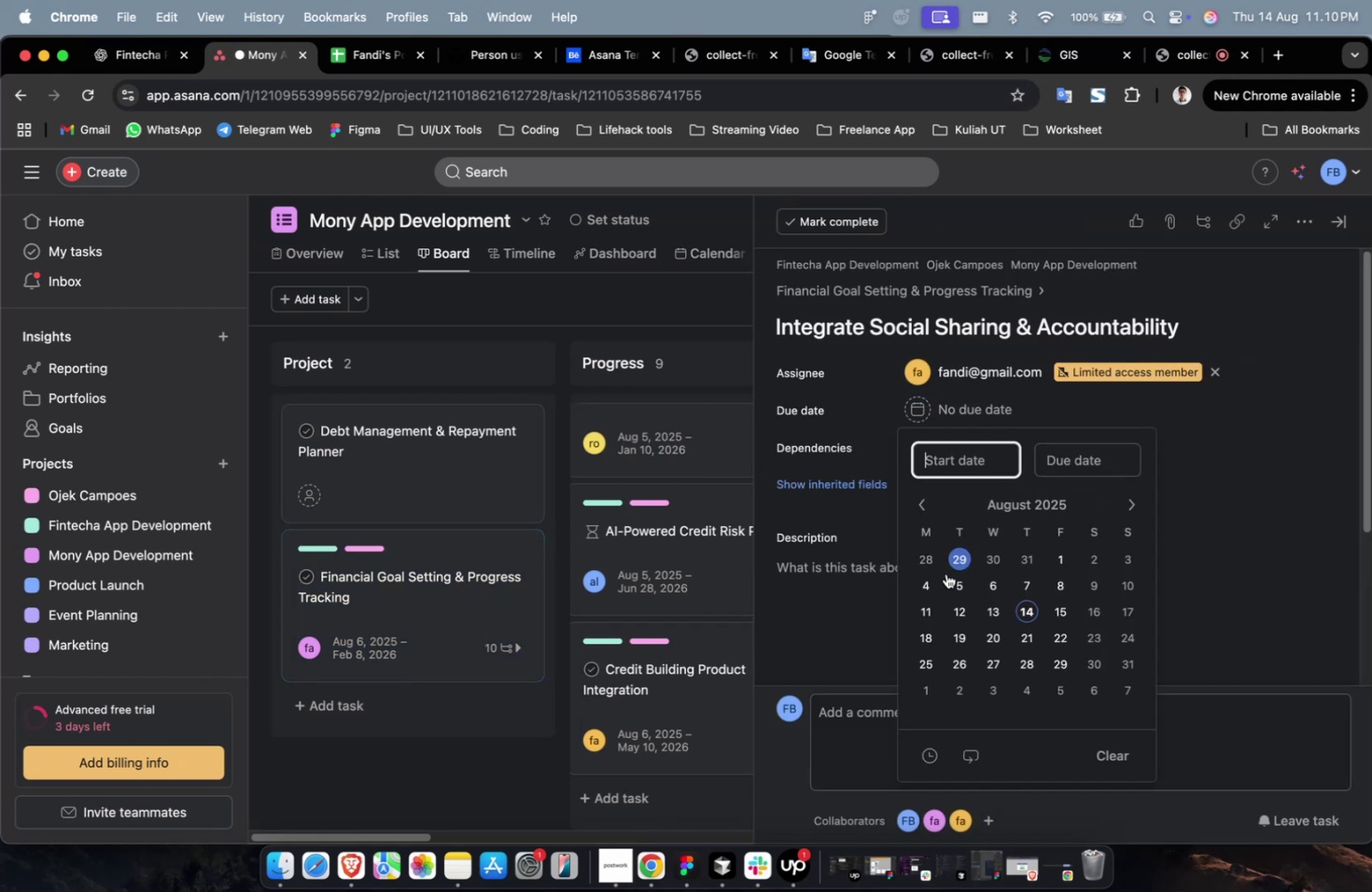 
triple_click([942, 578])
 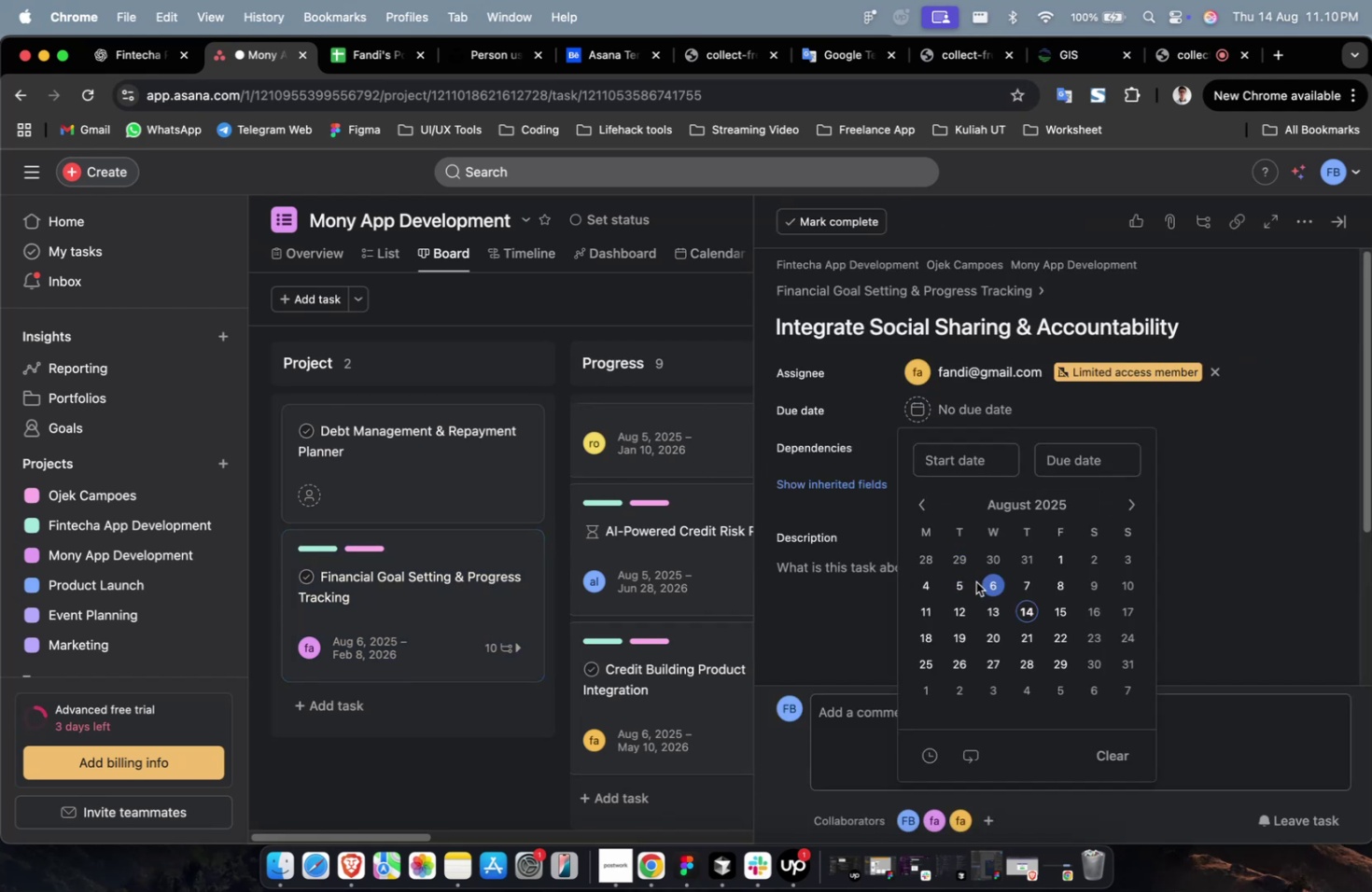 
left_click([969, 582])
 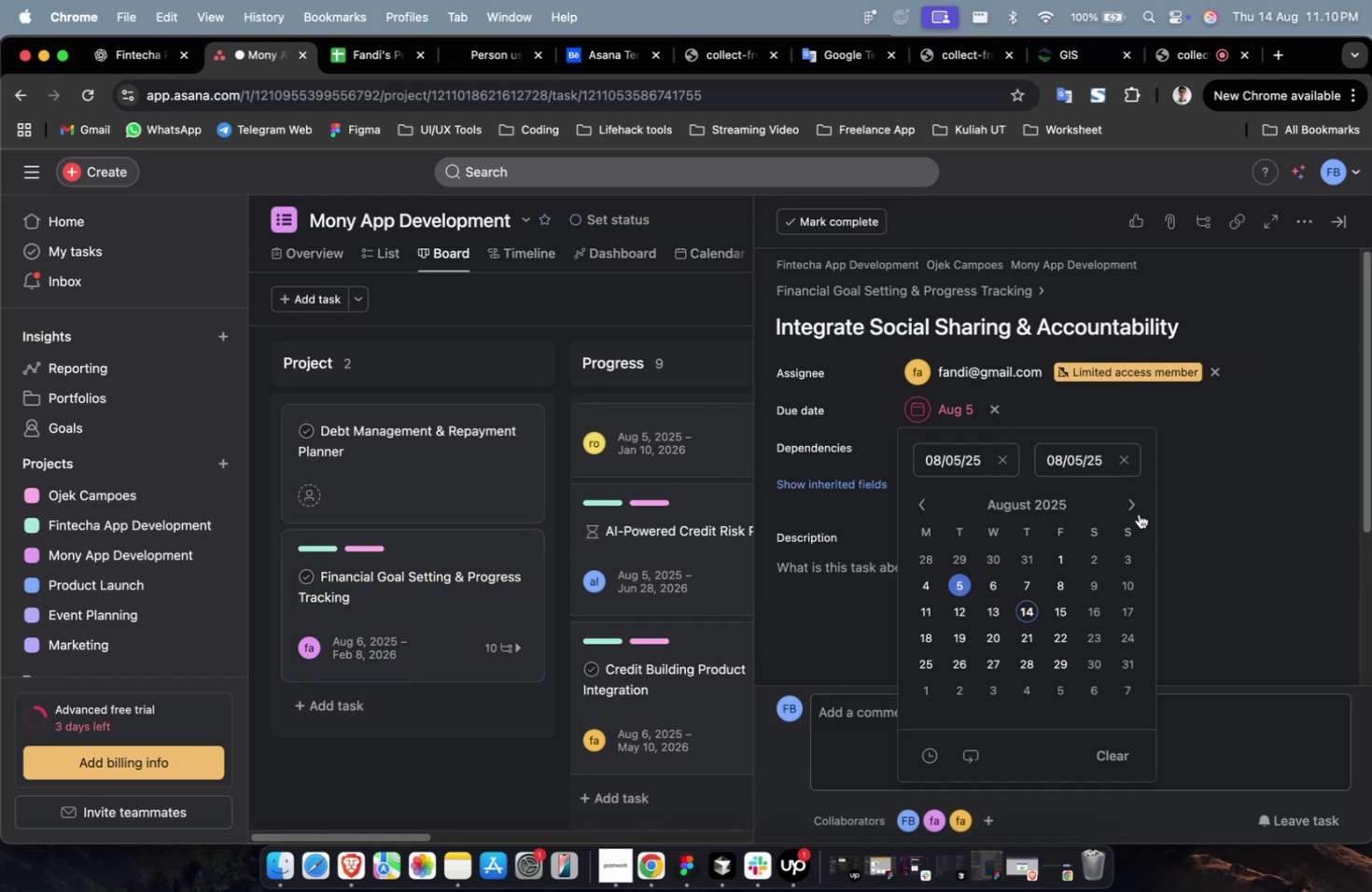 
double_click([1127, 506])
 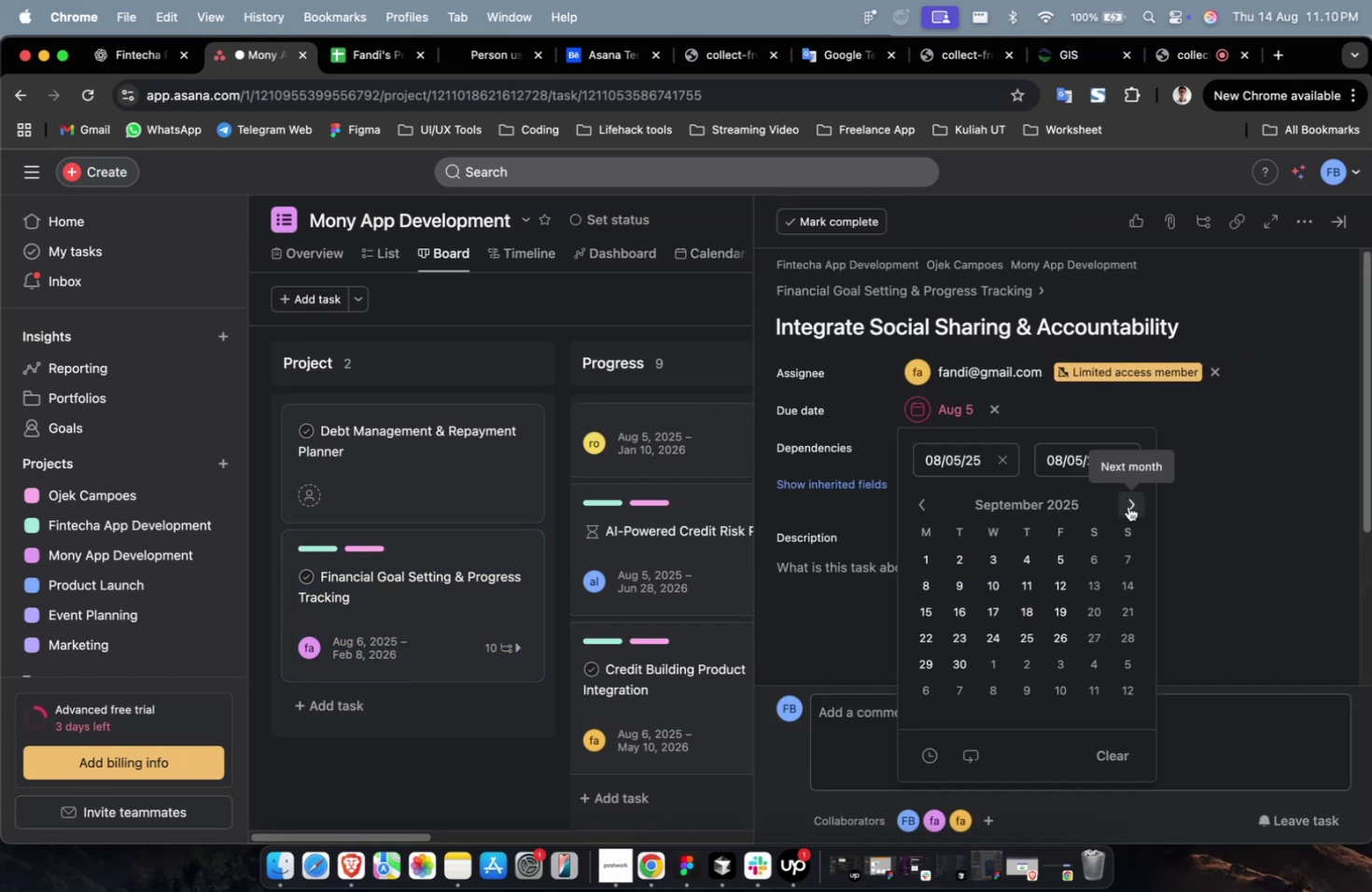 
triple_click([1127, 506])
 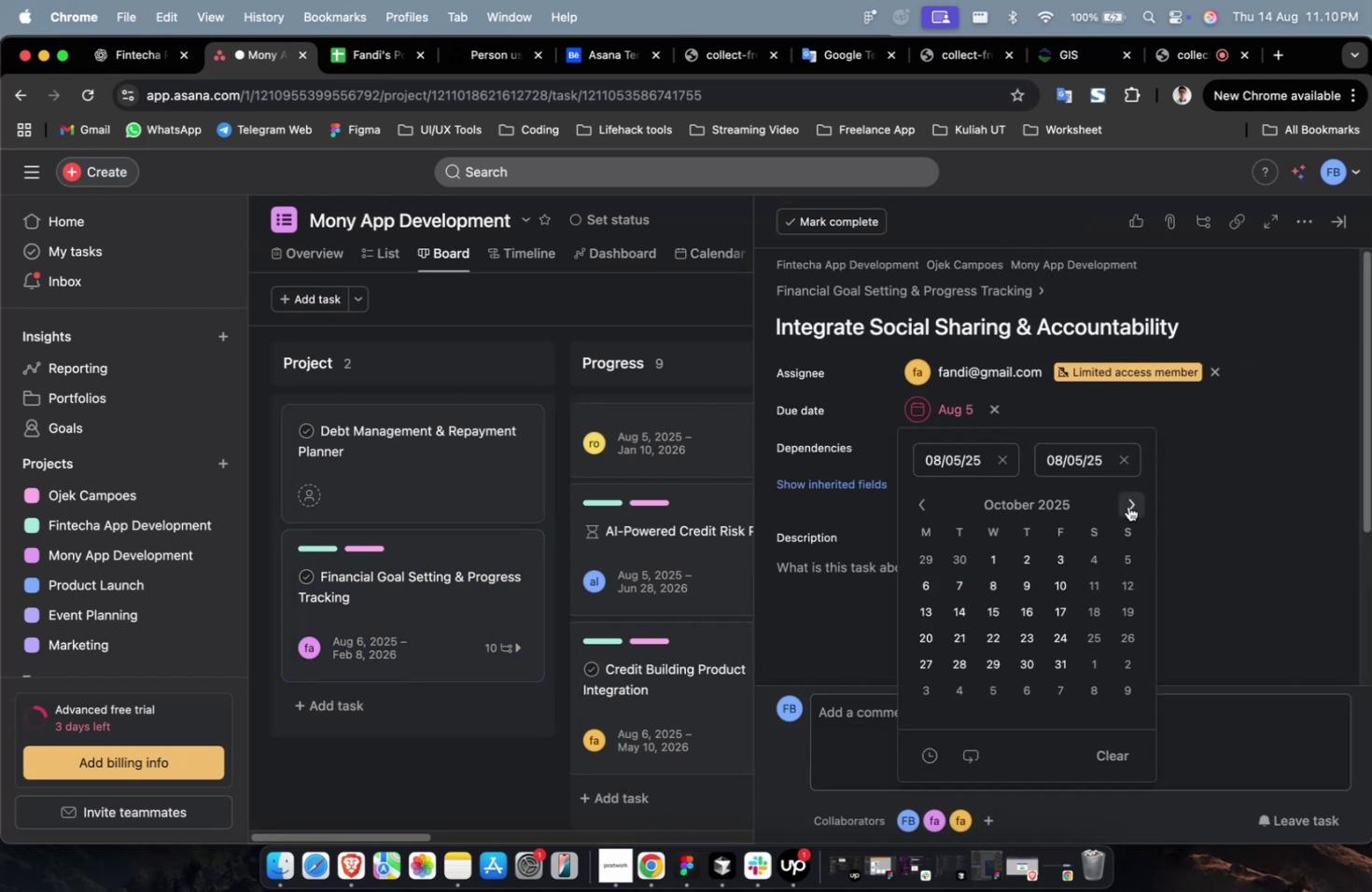 
triple_click([1127, 506])
 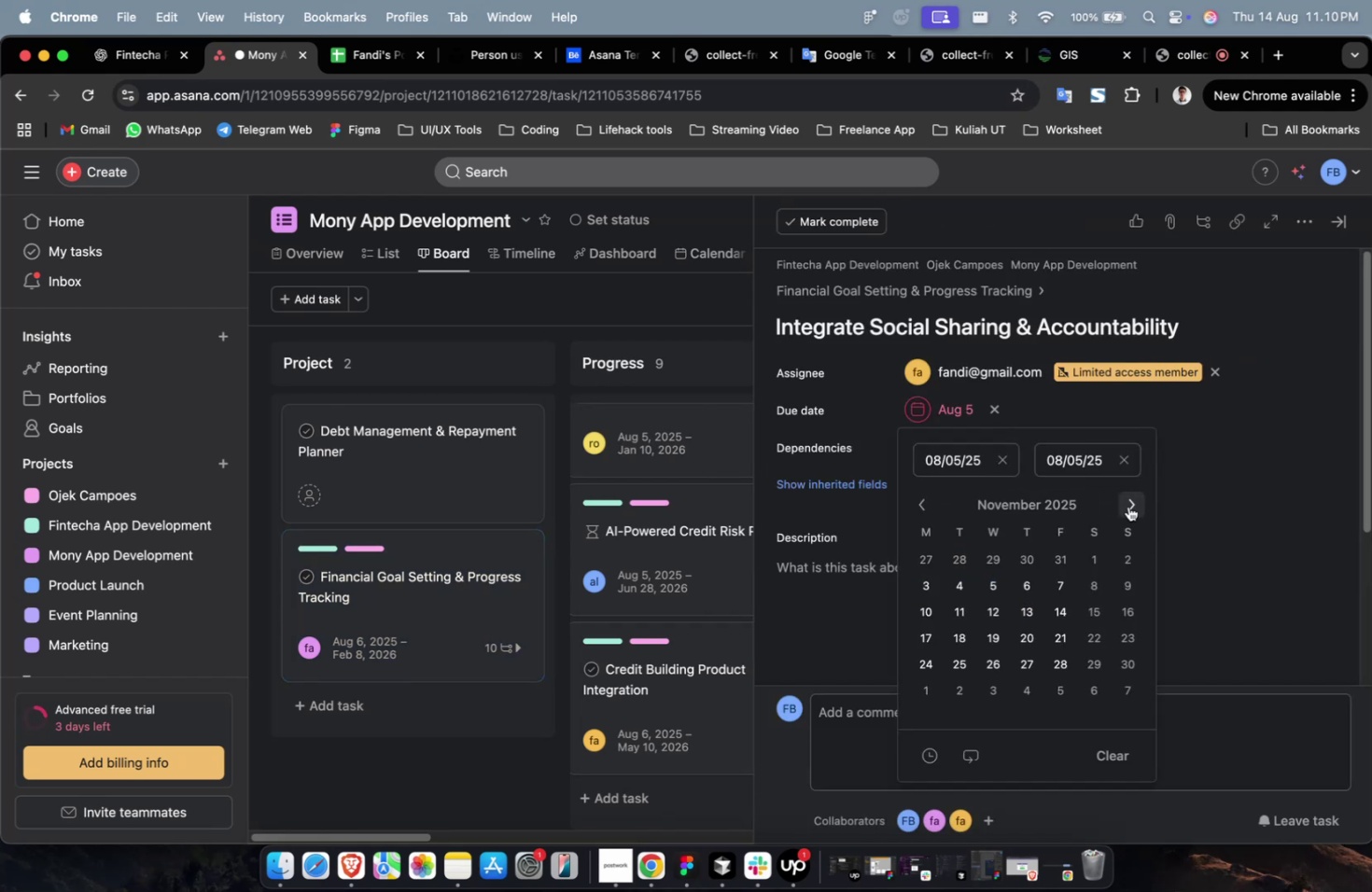 
triple_click([1127, 506])
 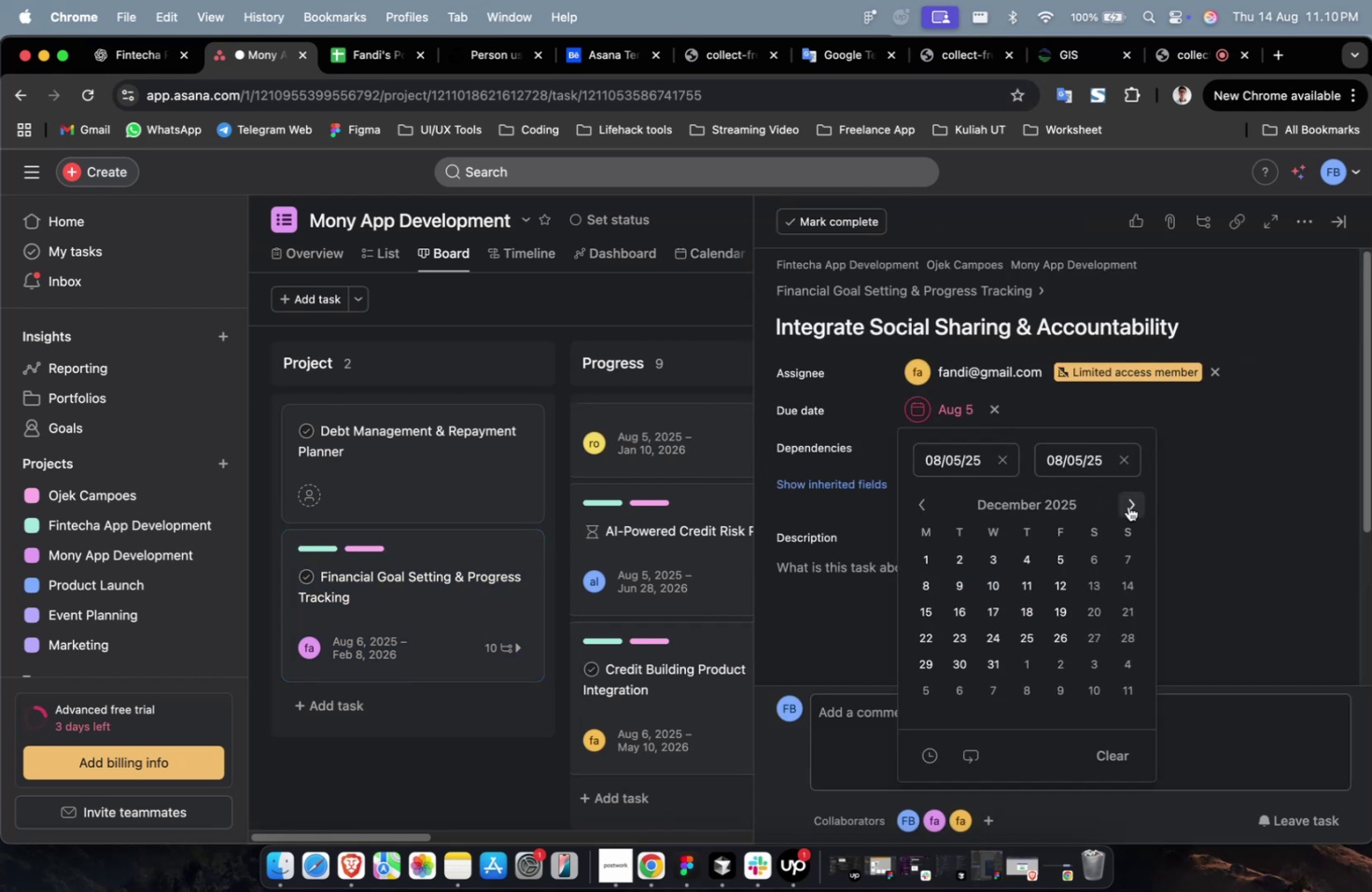 
triple_click([1127, 506])
 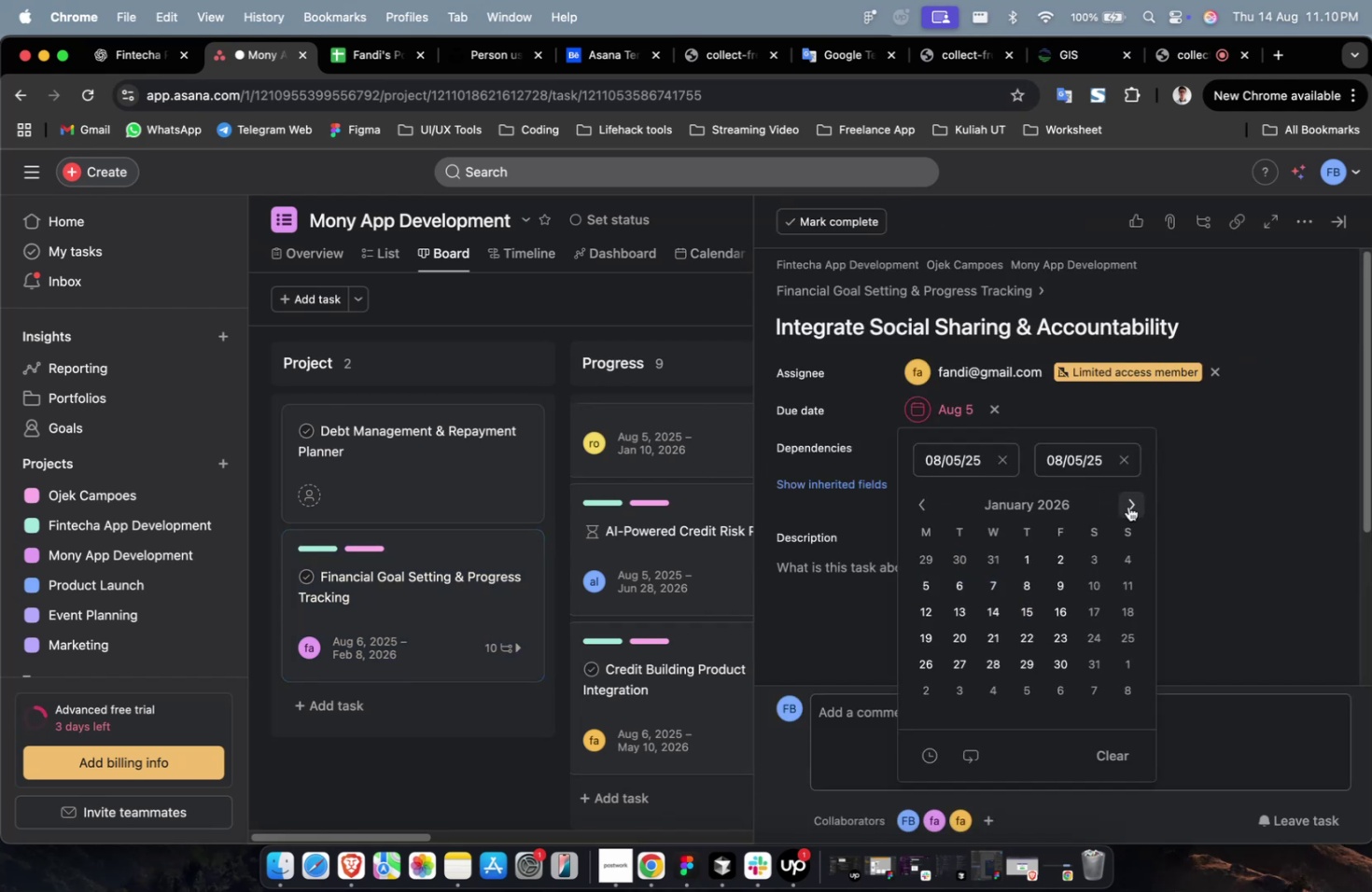 
triple_click([1127, 506])
 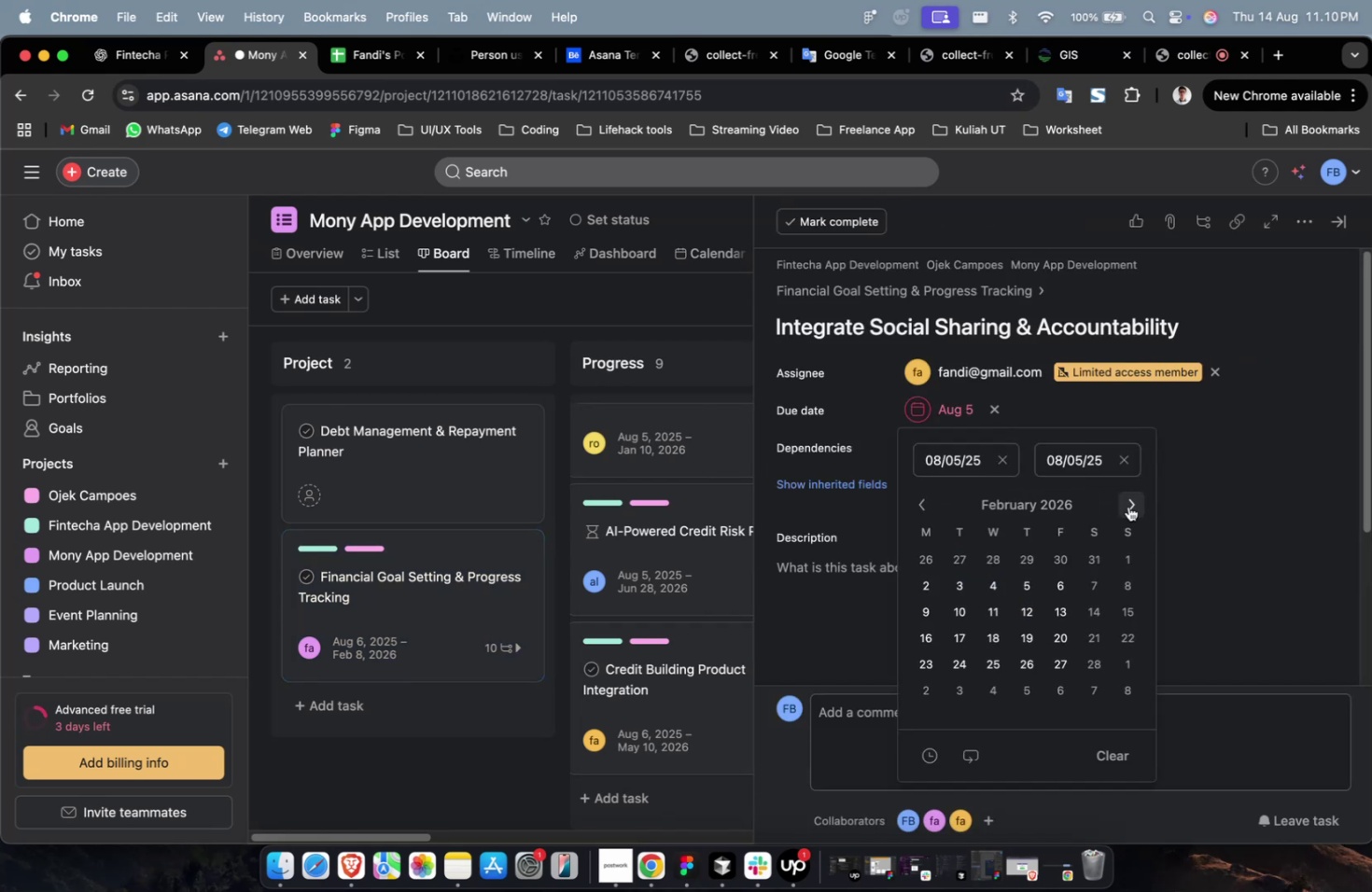 
triple_click([1127, 506])
 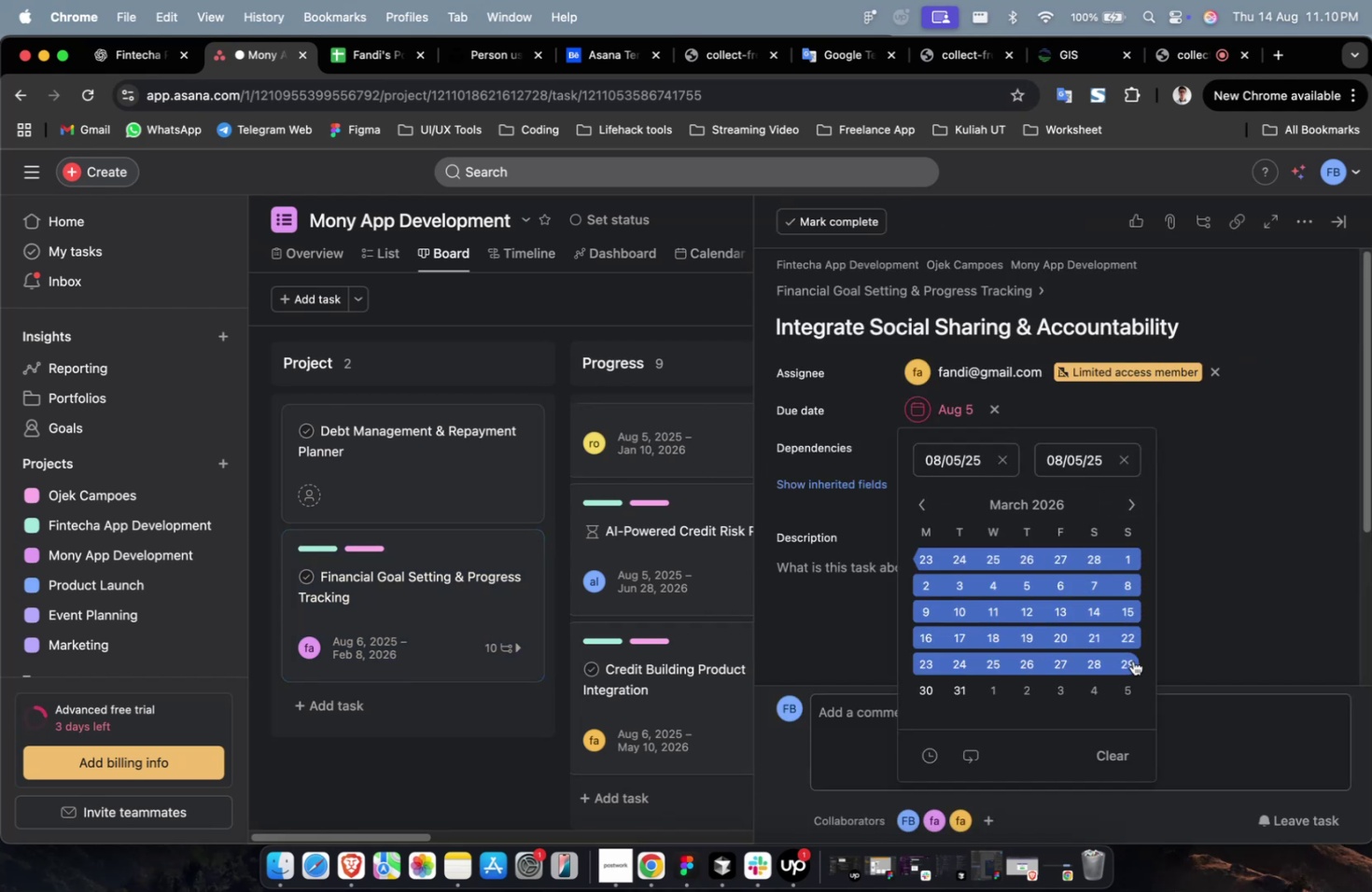 
triple_click([1131, 661])
 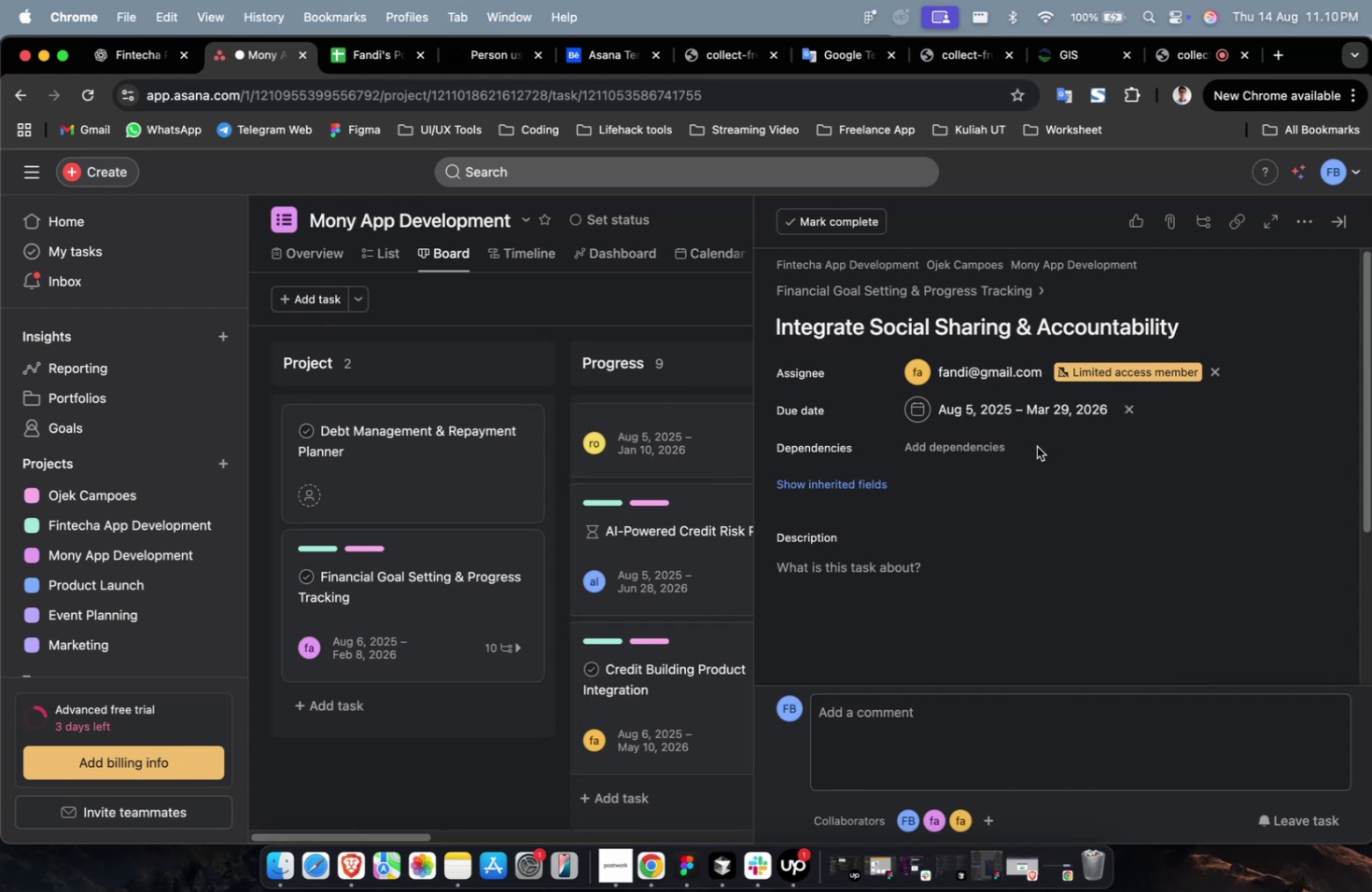 
triple_click([996, 439])
 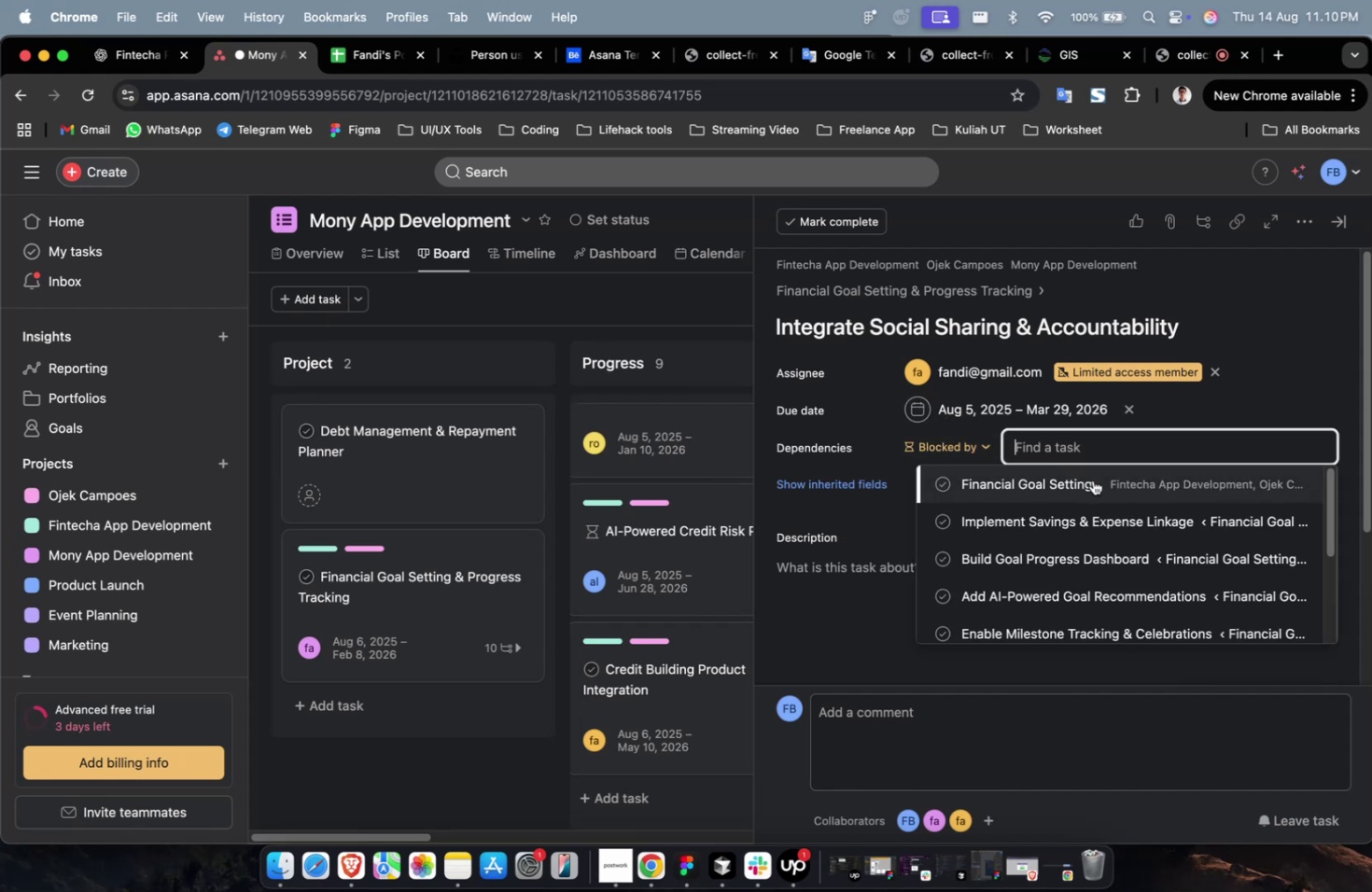 
left_click([1092, 485])
 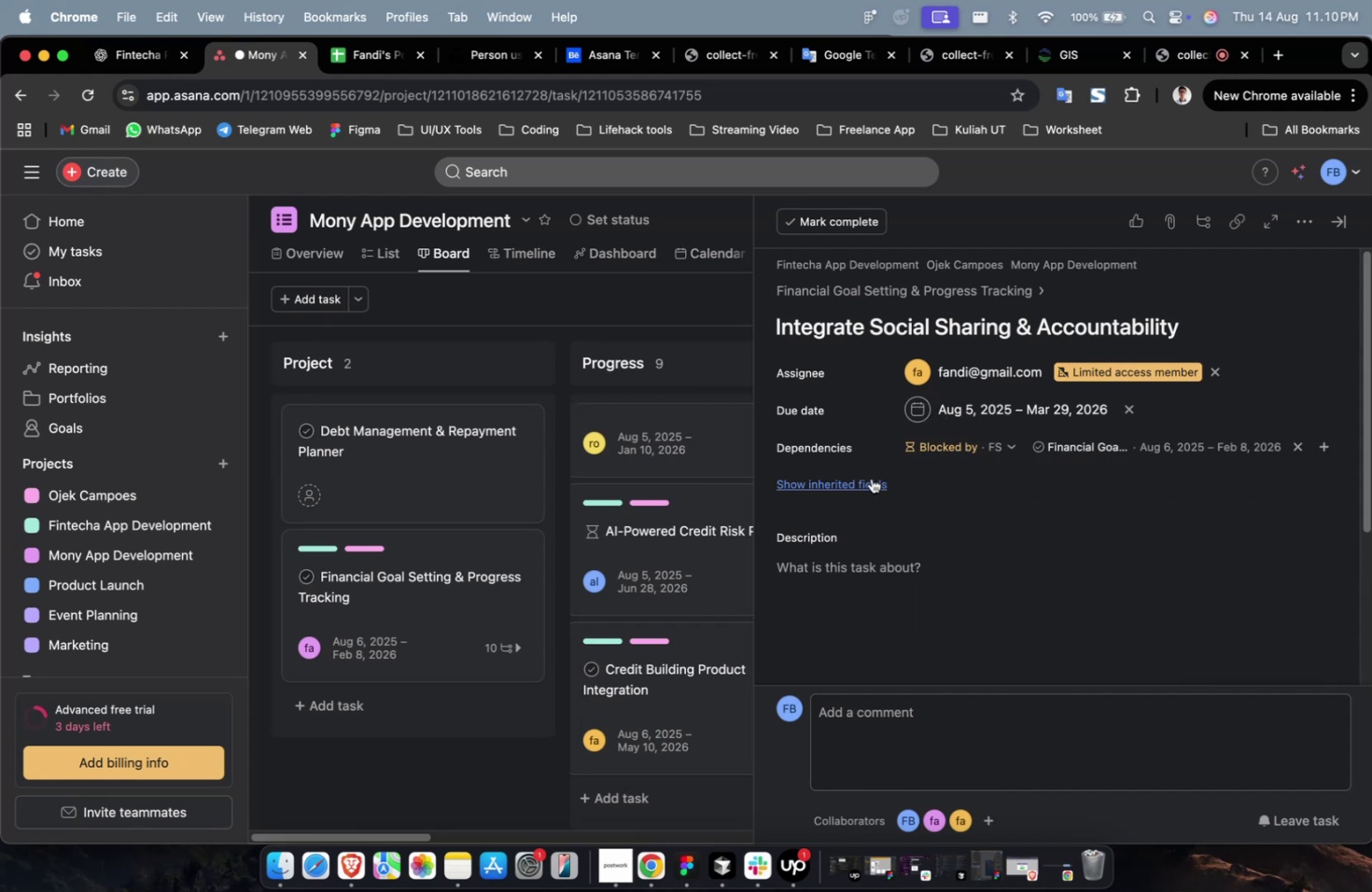 
left_click([853, 482])
 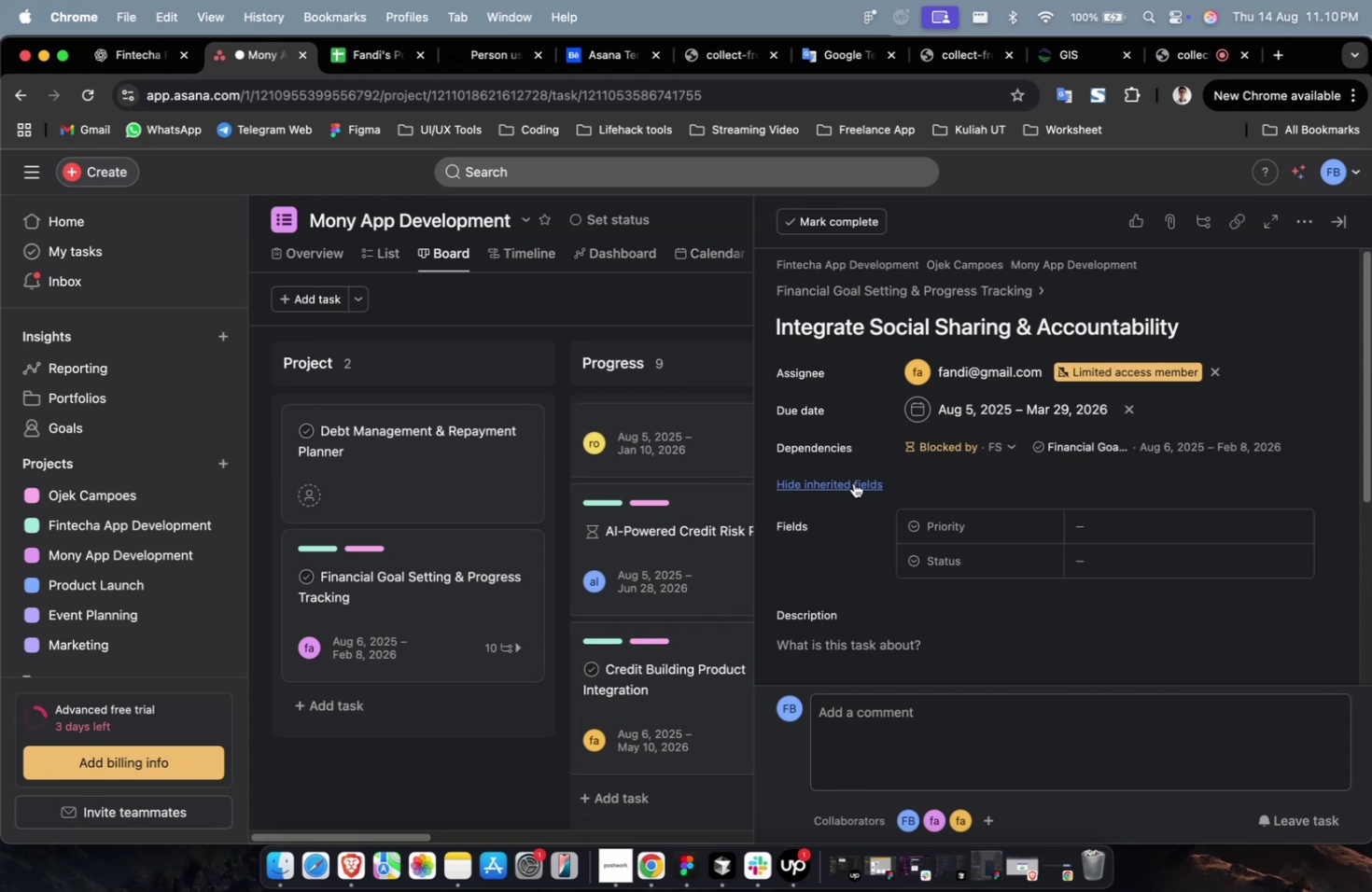 
wait(6.88)
 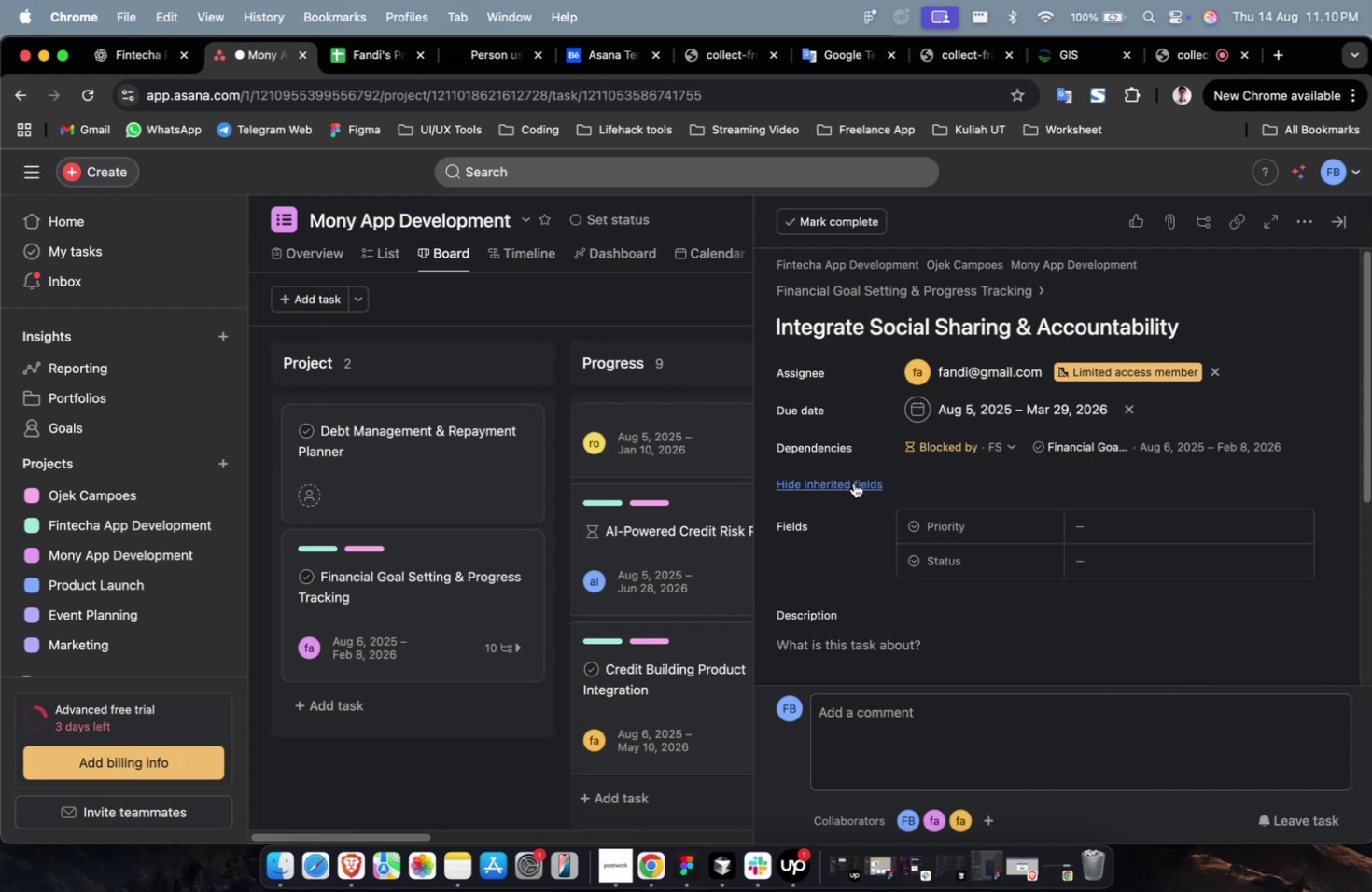 
left_click([1148, 531])
 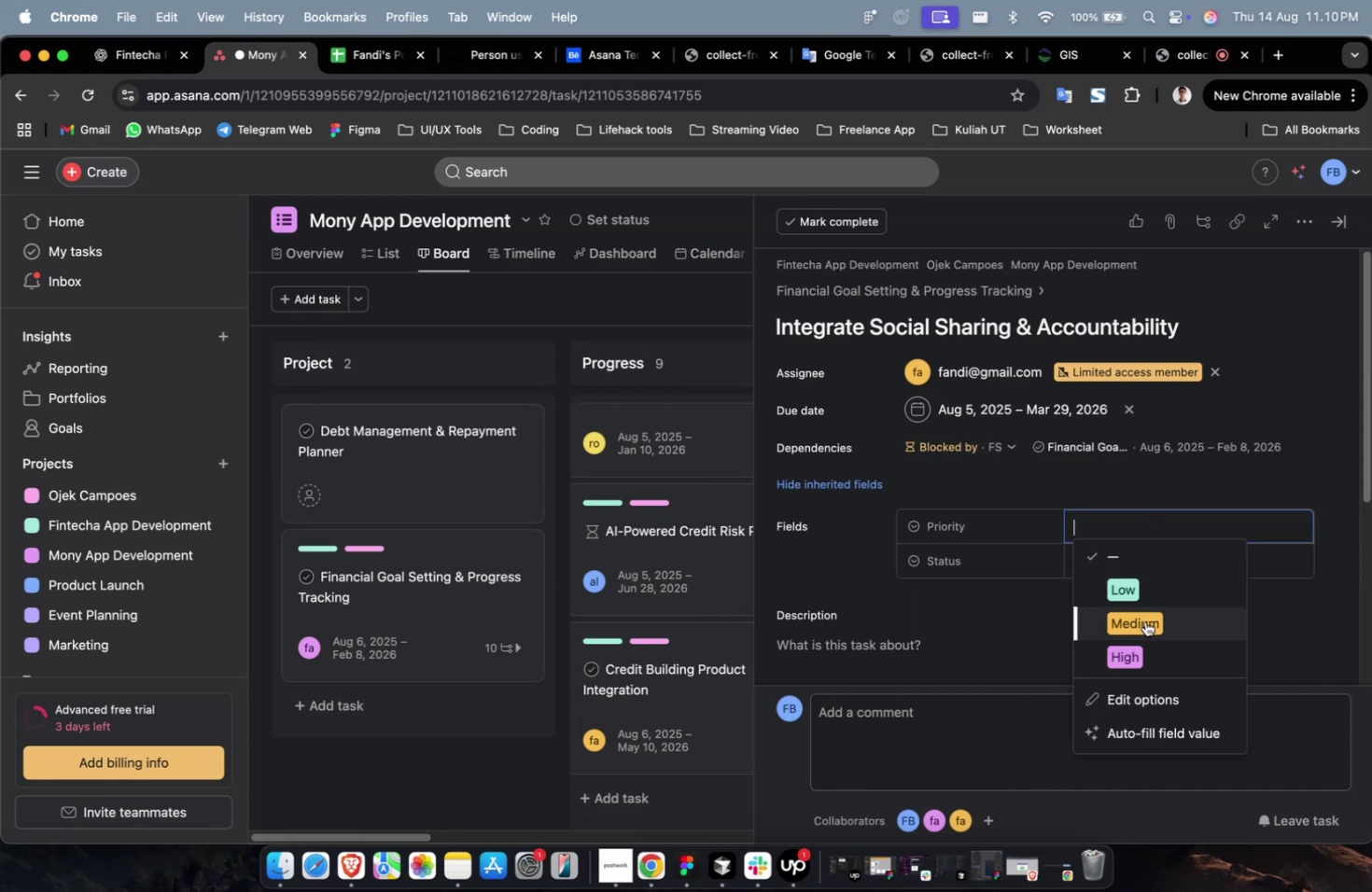 
double_click([1144, 620])
 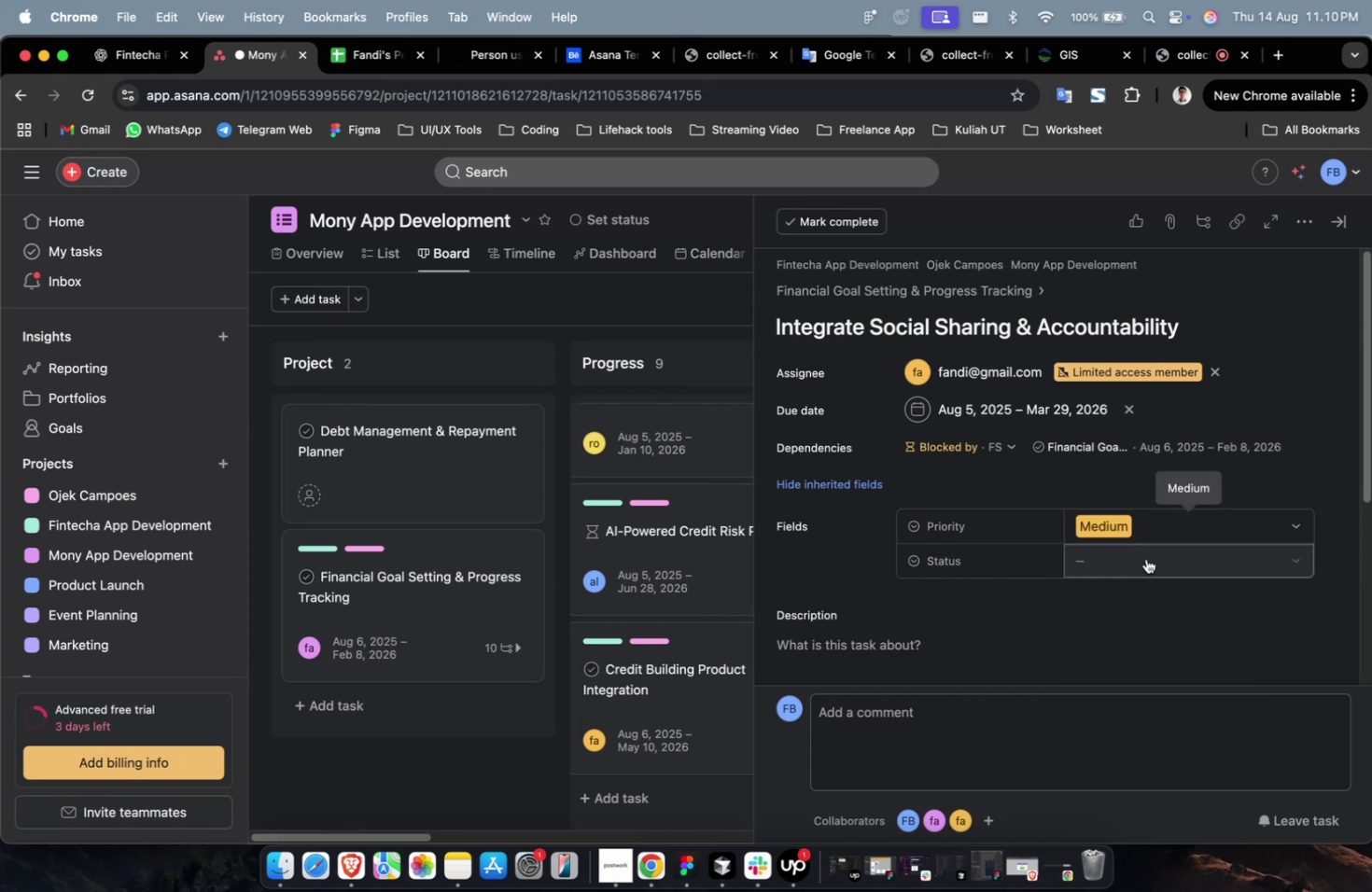 
triple_click([1144, 556])
 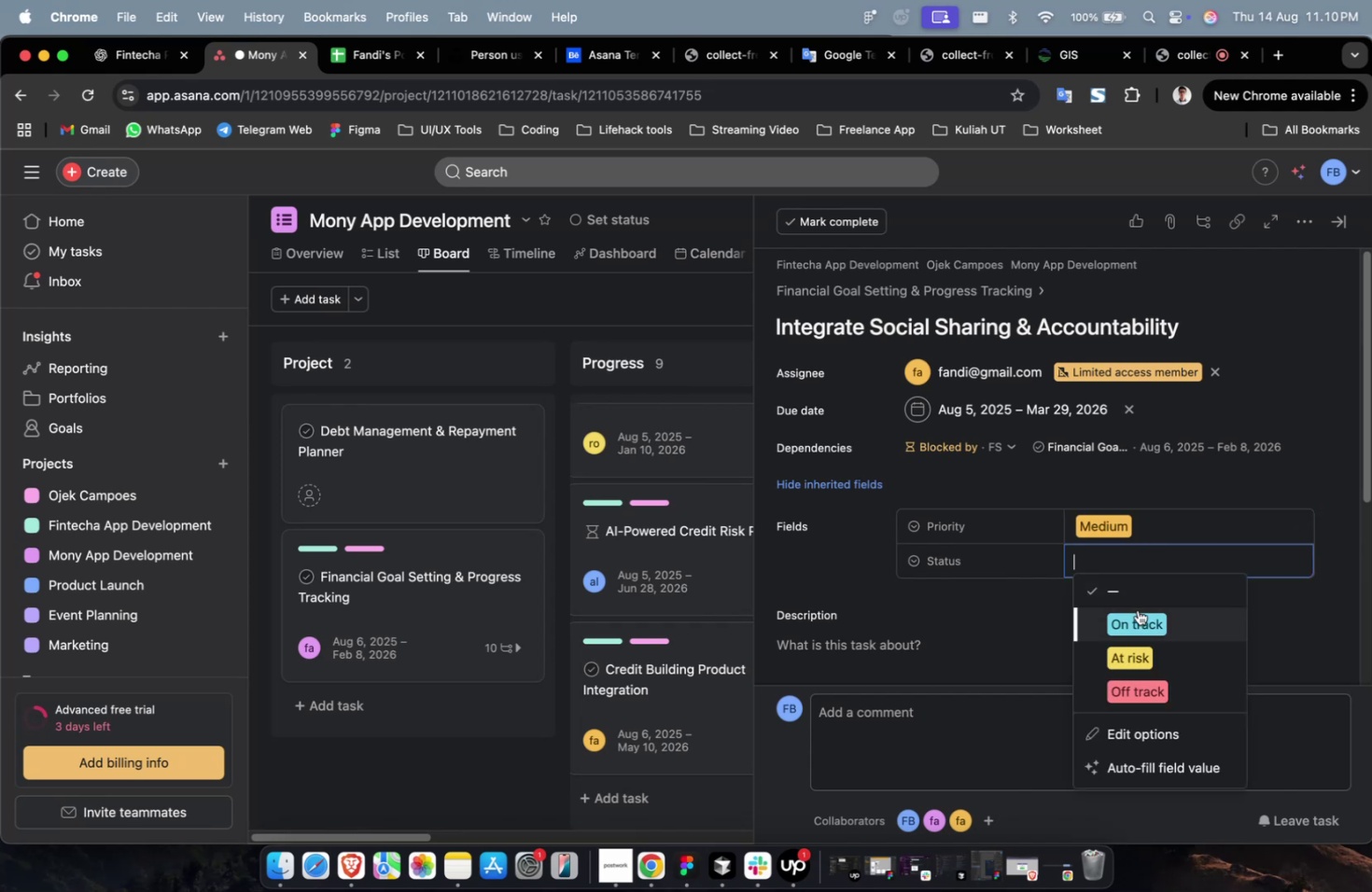 
triple_click([1137, 609])
 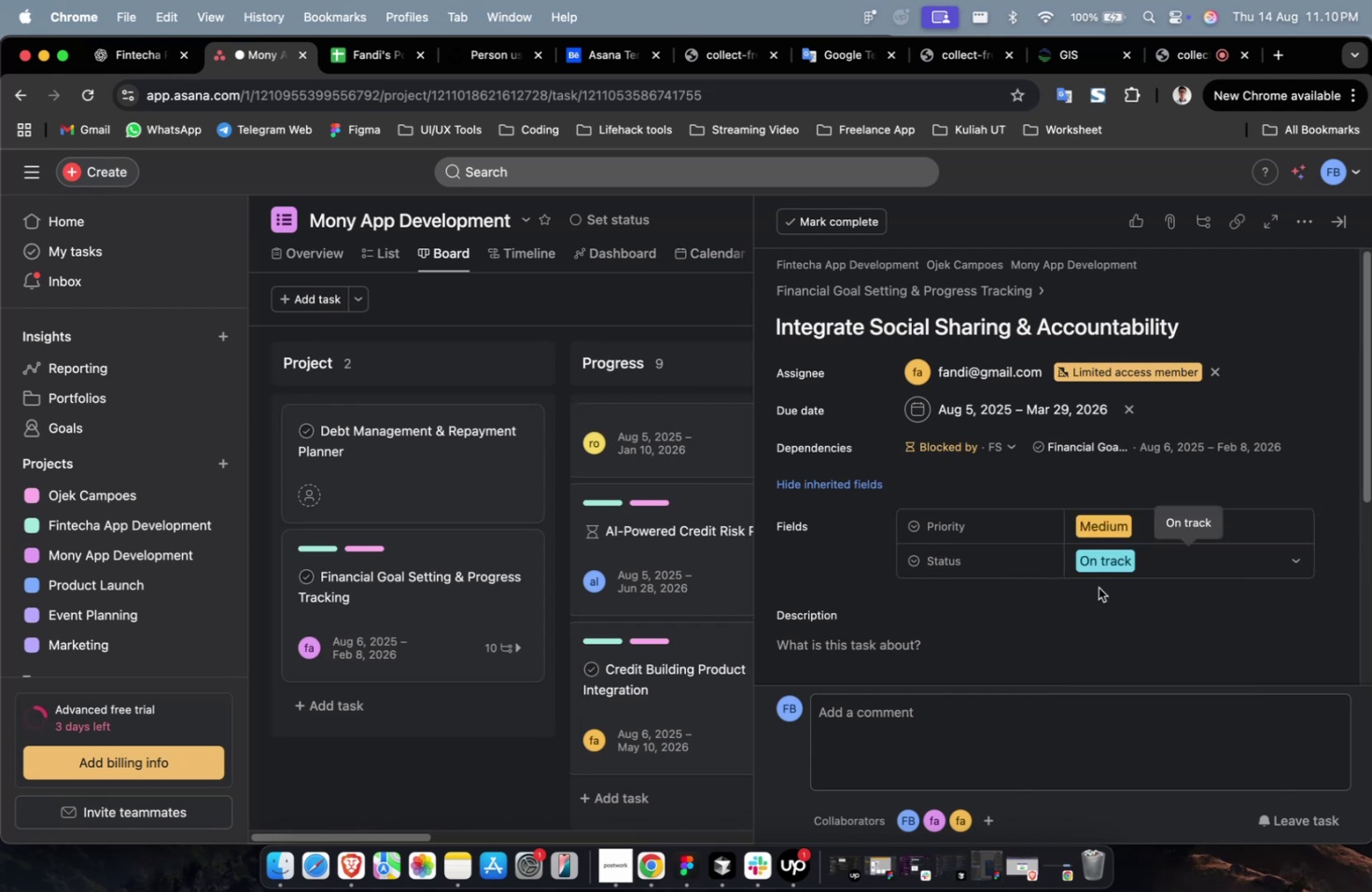 
scroll: coordinate [1062, 570], scroll_direction: down, amount: 6.0
 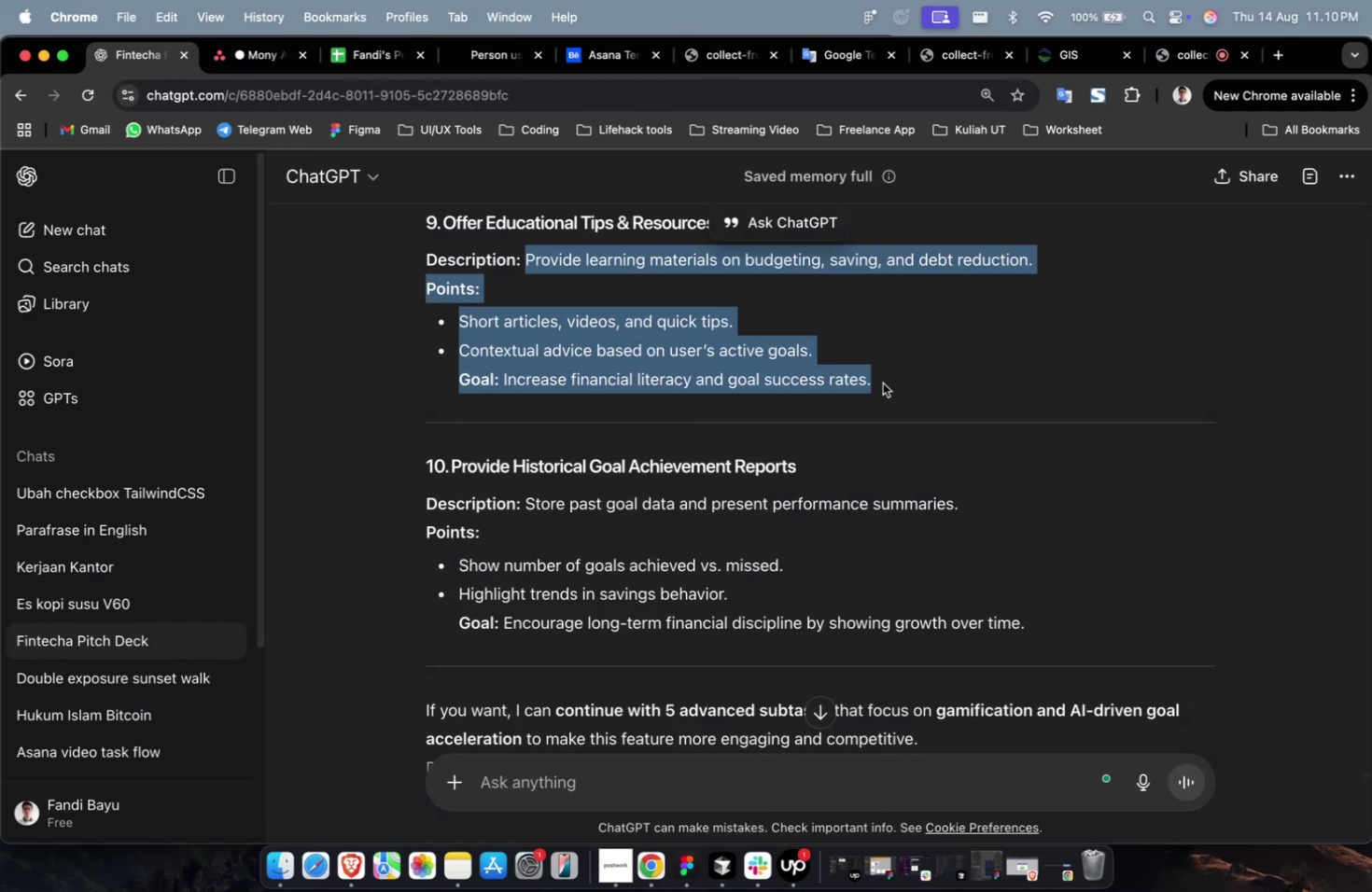 
left_click([930, 334])
 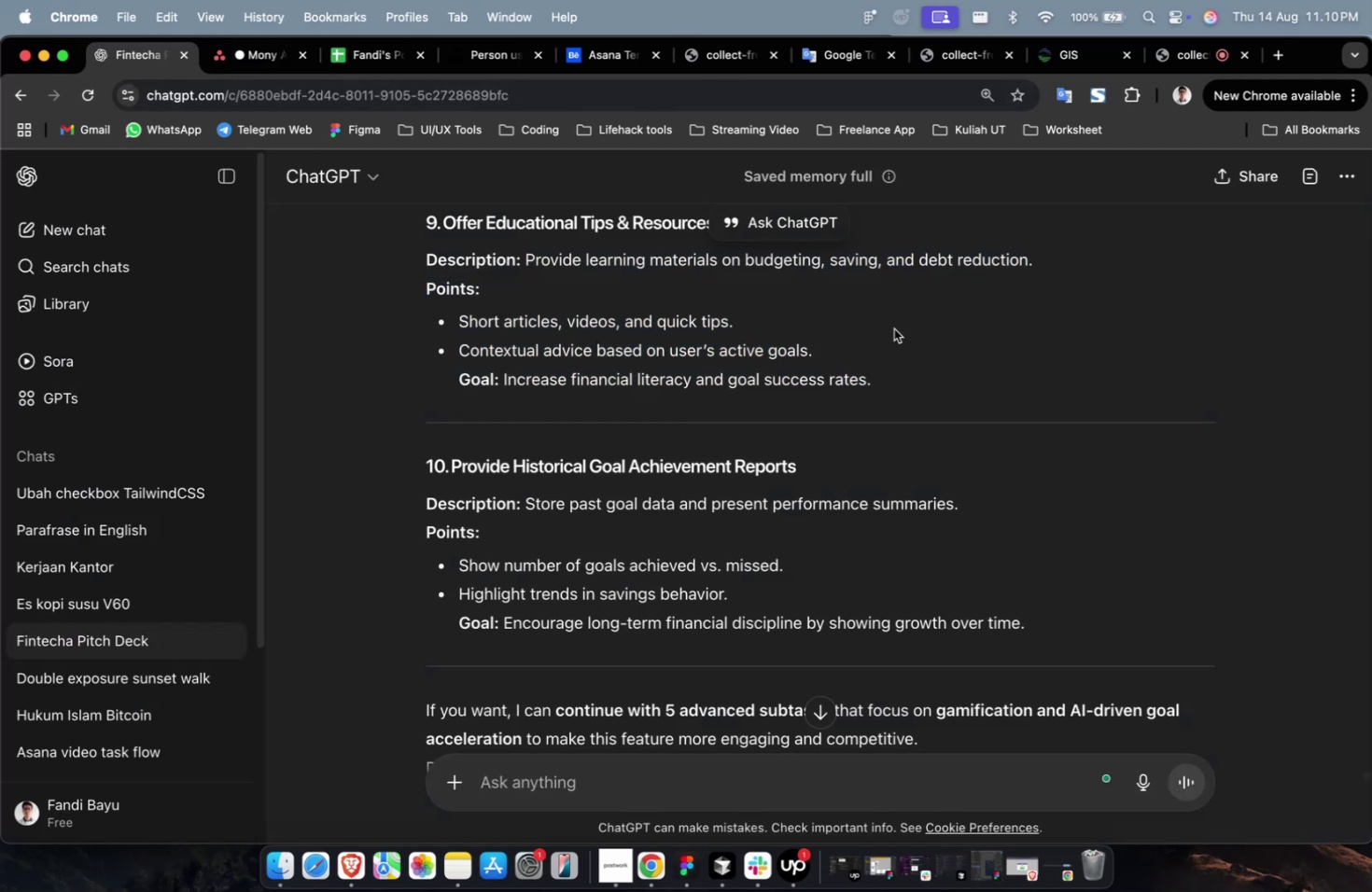 
scroll: coordinate [889, 328], scroll_direction: up, amount: 11.0
 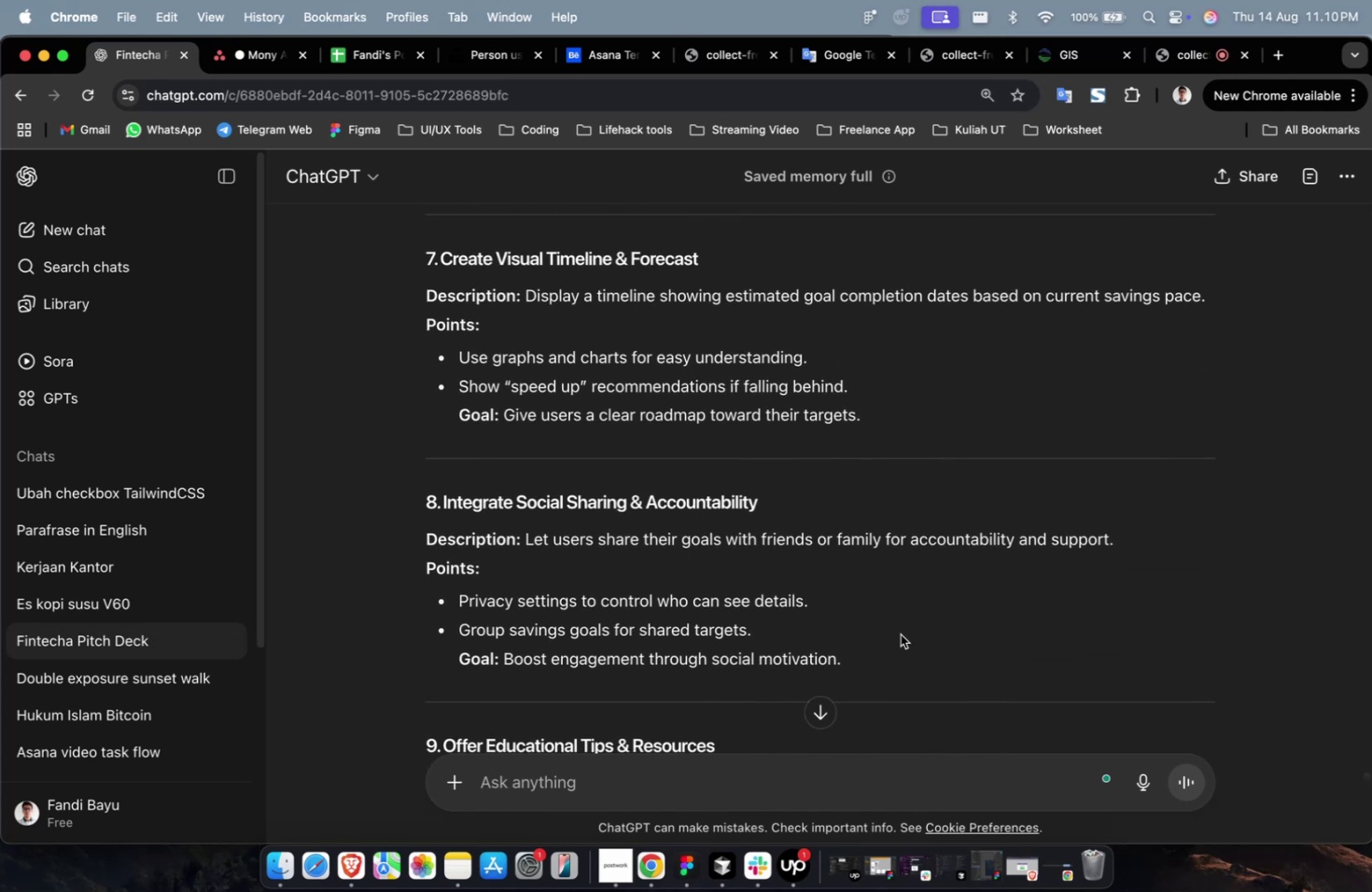 
left_click_drag(start_coordinate=[888, 656], to_coordinate=[526, 301])
 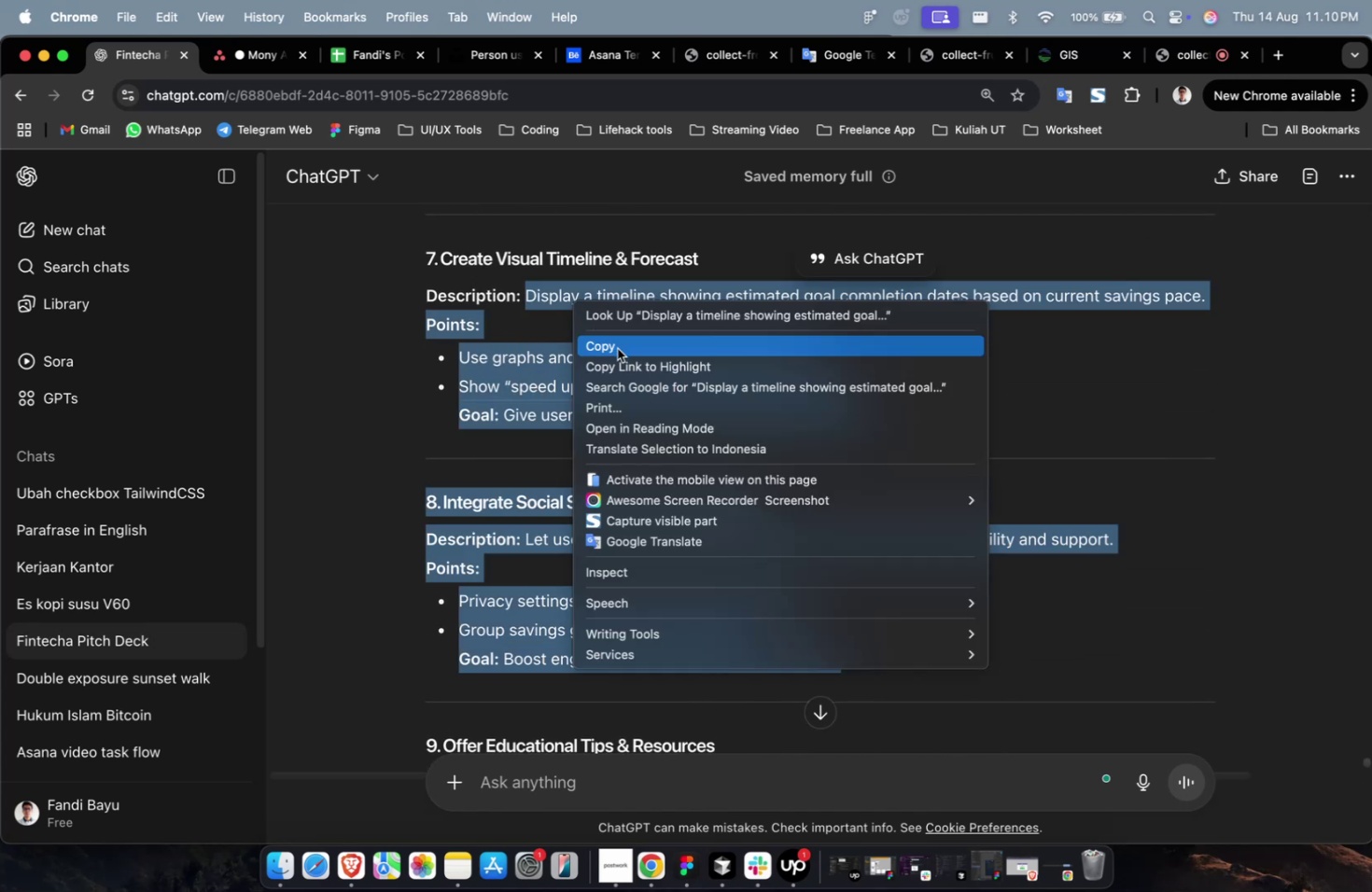 
left_click([617, 348])
 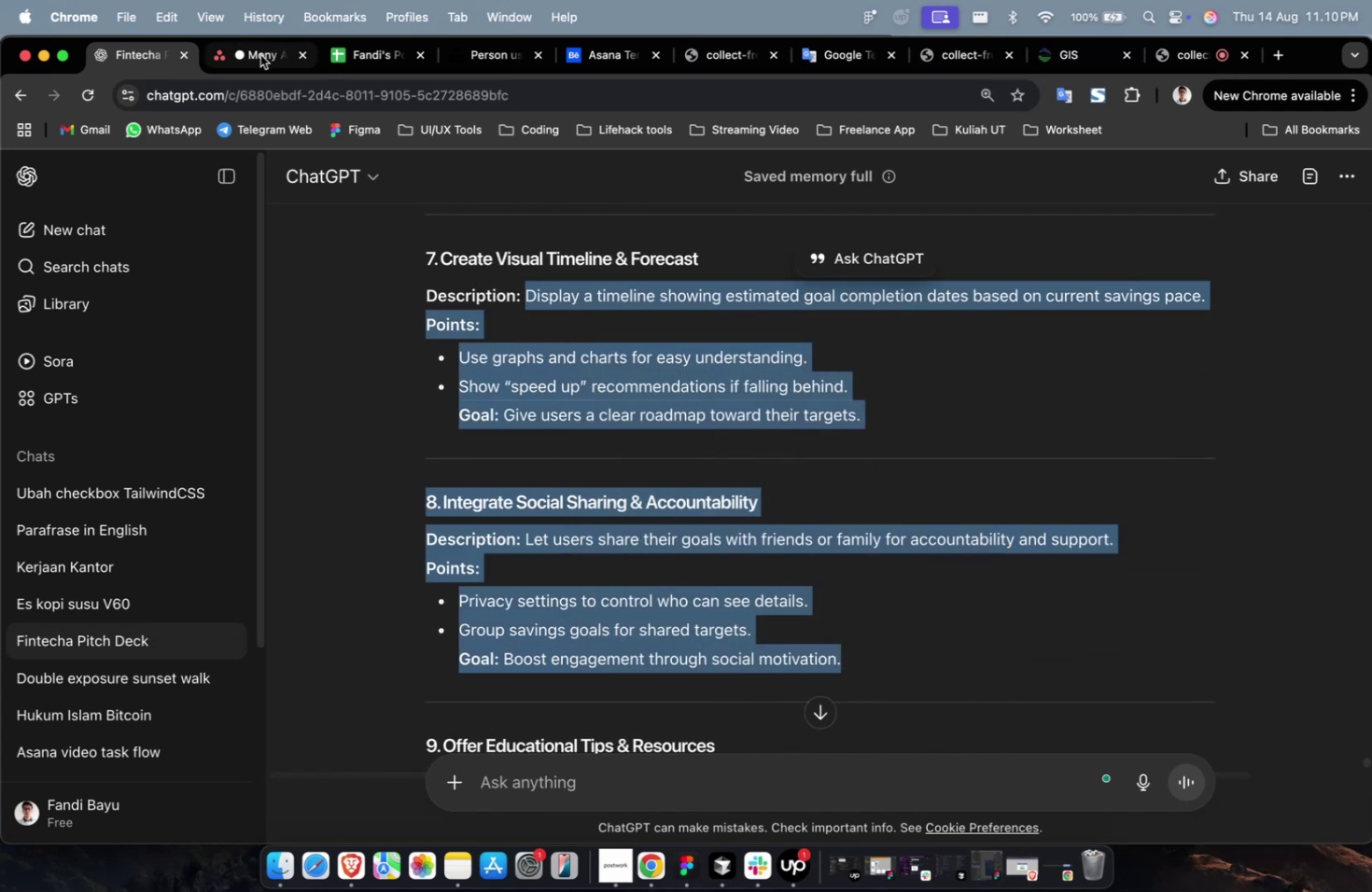 
double_click([259, 57])
 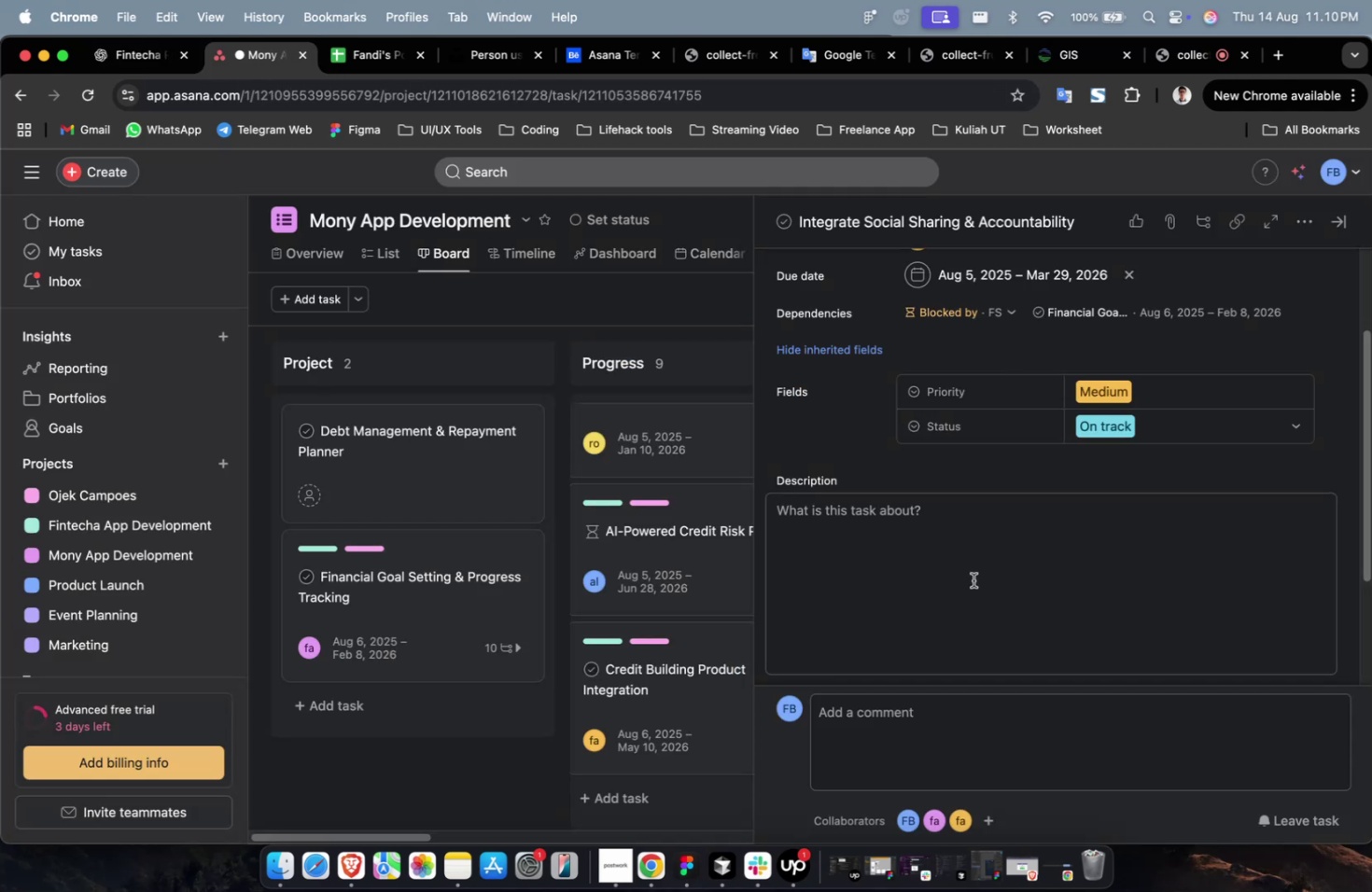 
triple_click([971, 585])
 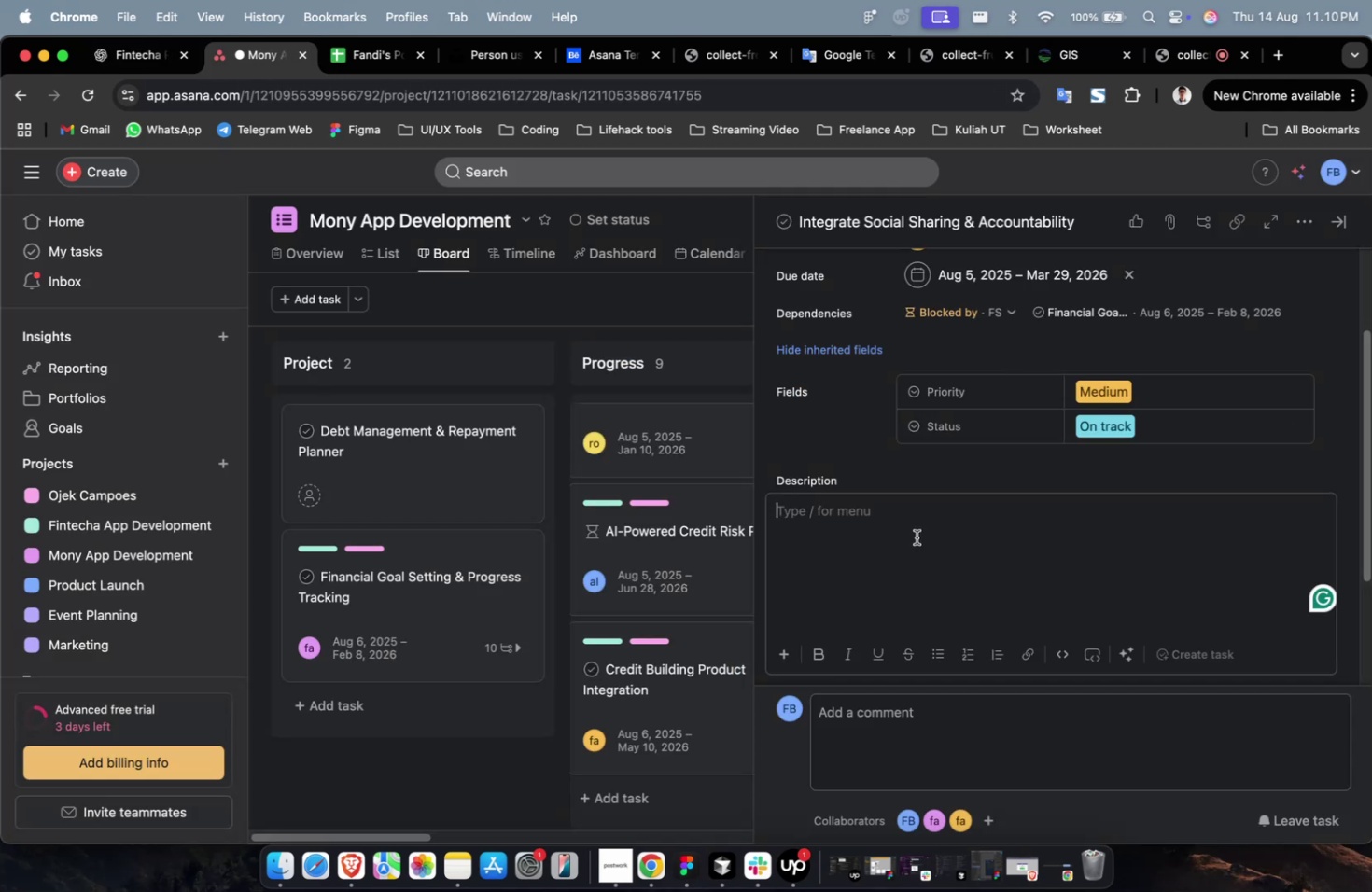 
right_click([916, 537])
 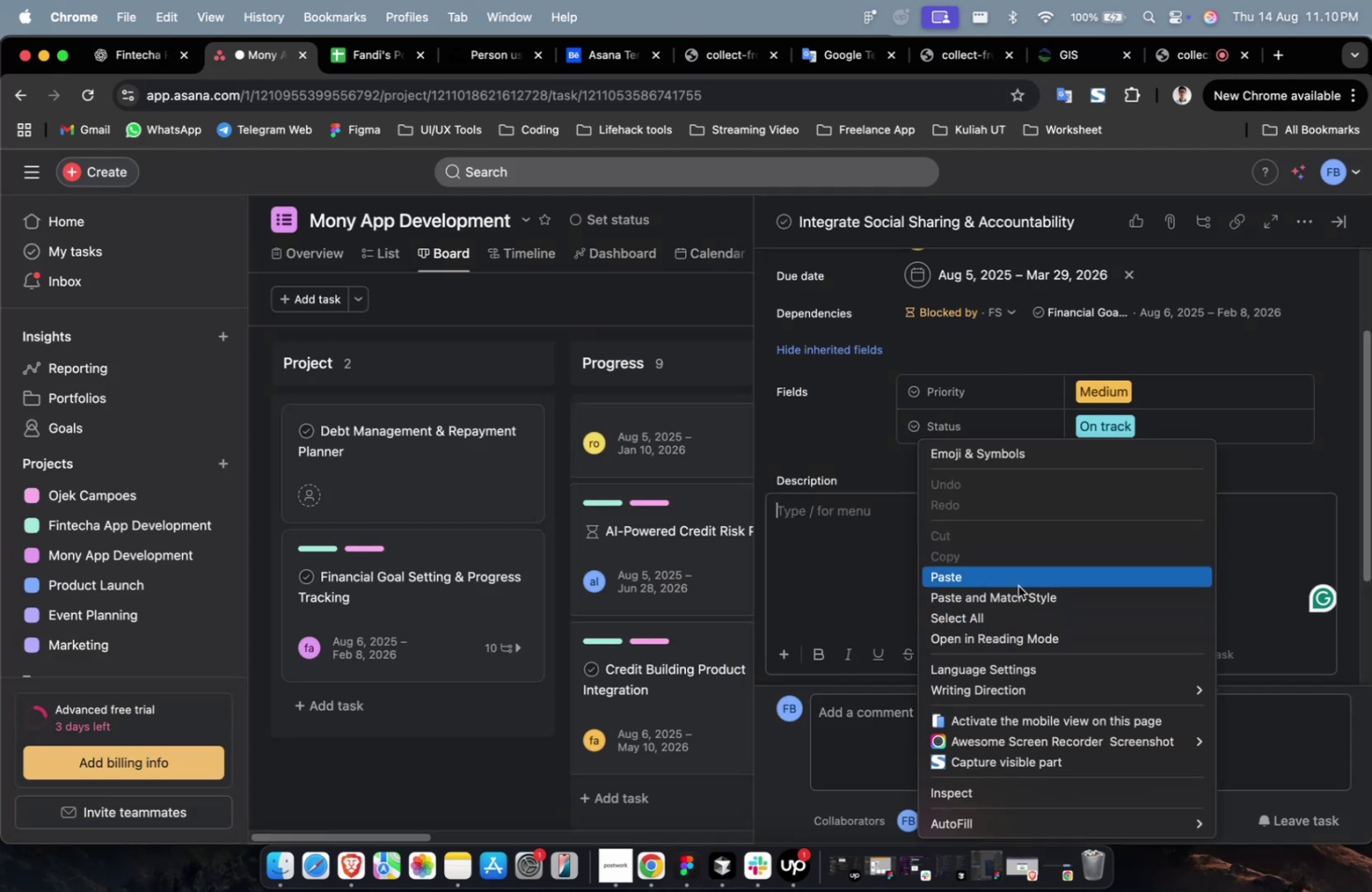 
left_click([1015, 576])
 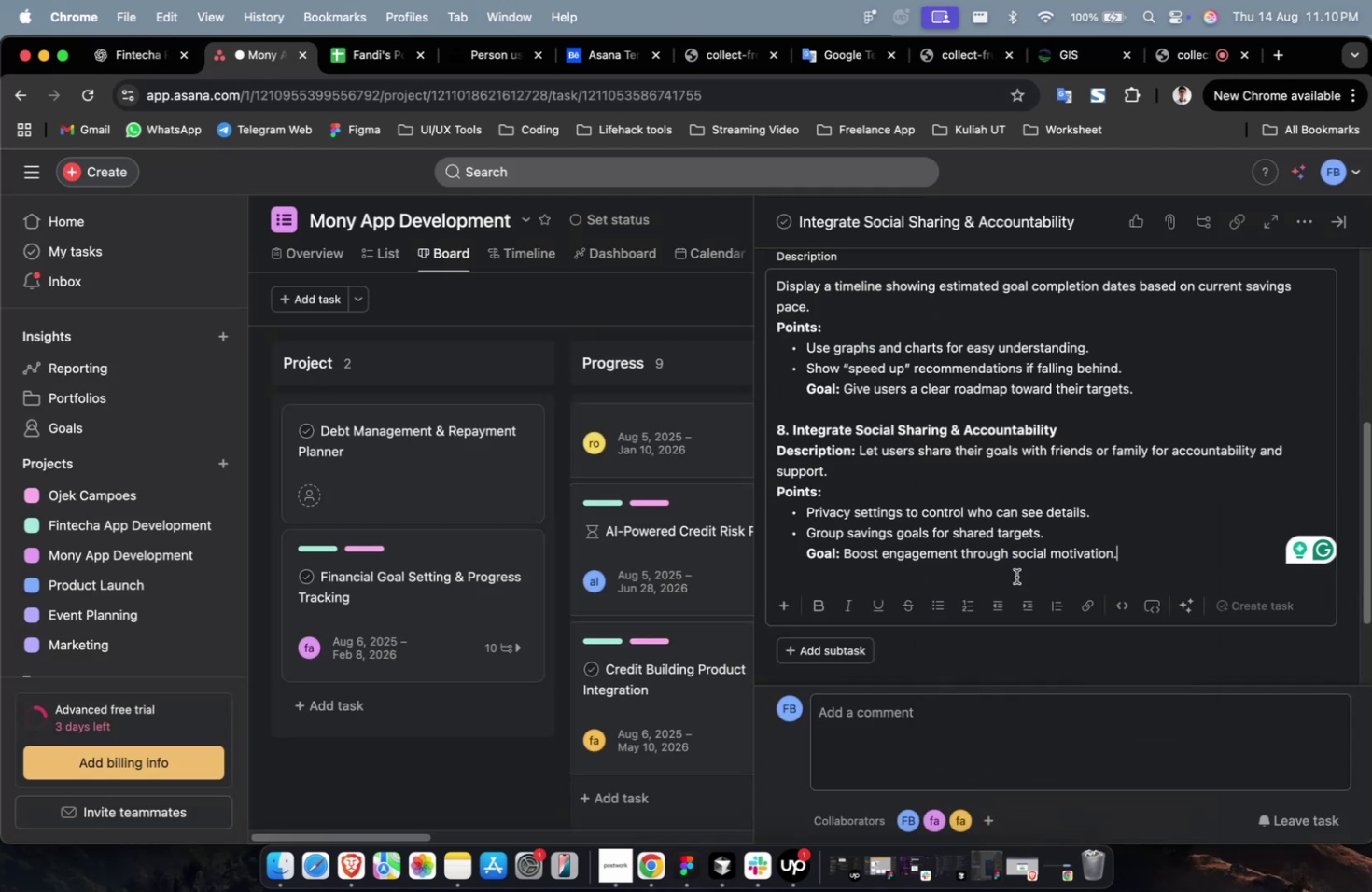 
scroll: coordinate [1015, 576], scroll_direction: up, amount: 18.0
 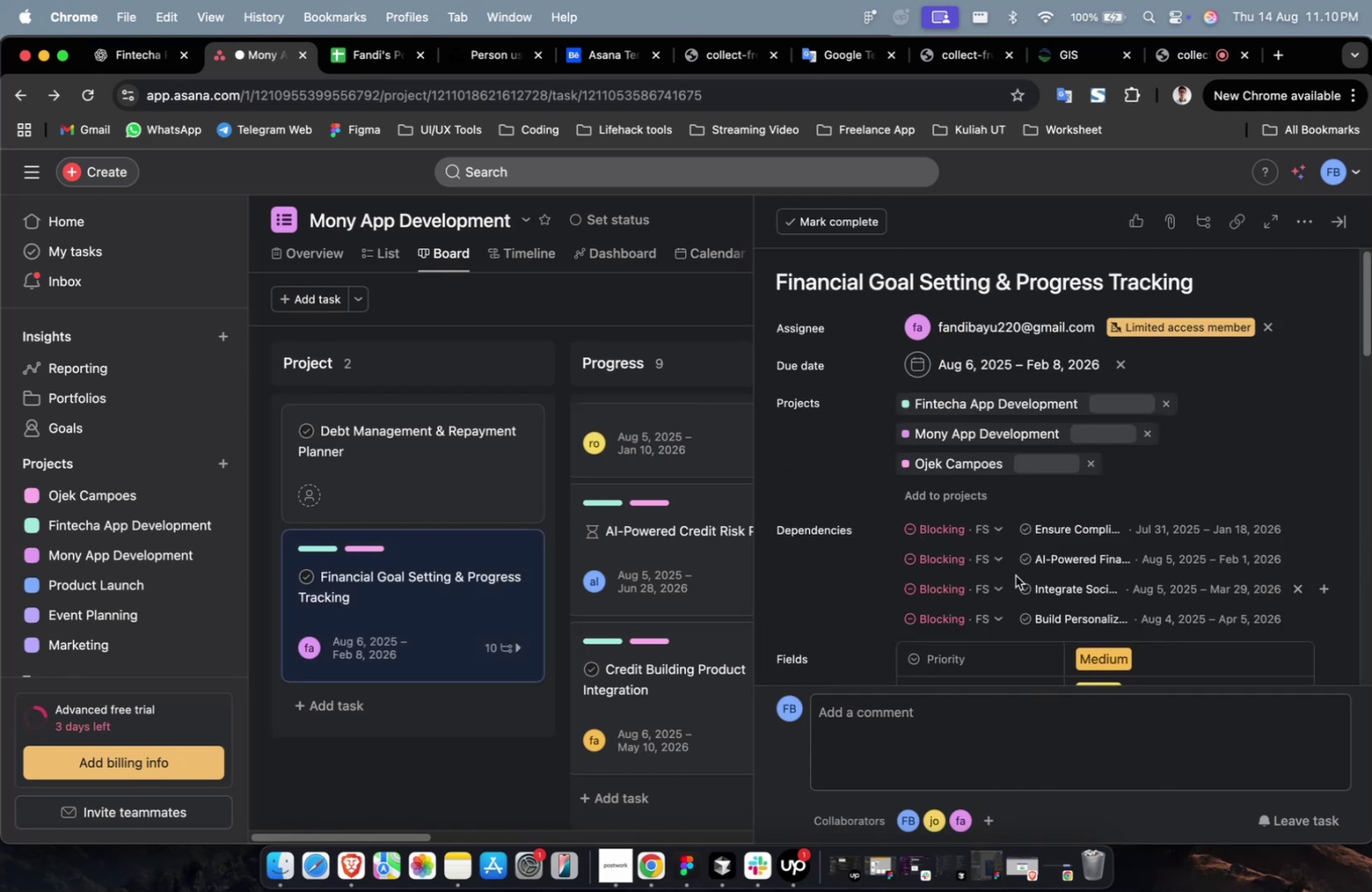 
scroll: coordinate [1015, 575], scroll_direction: down, amount: 19.0
 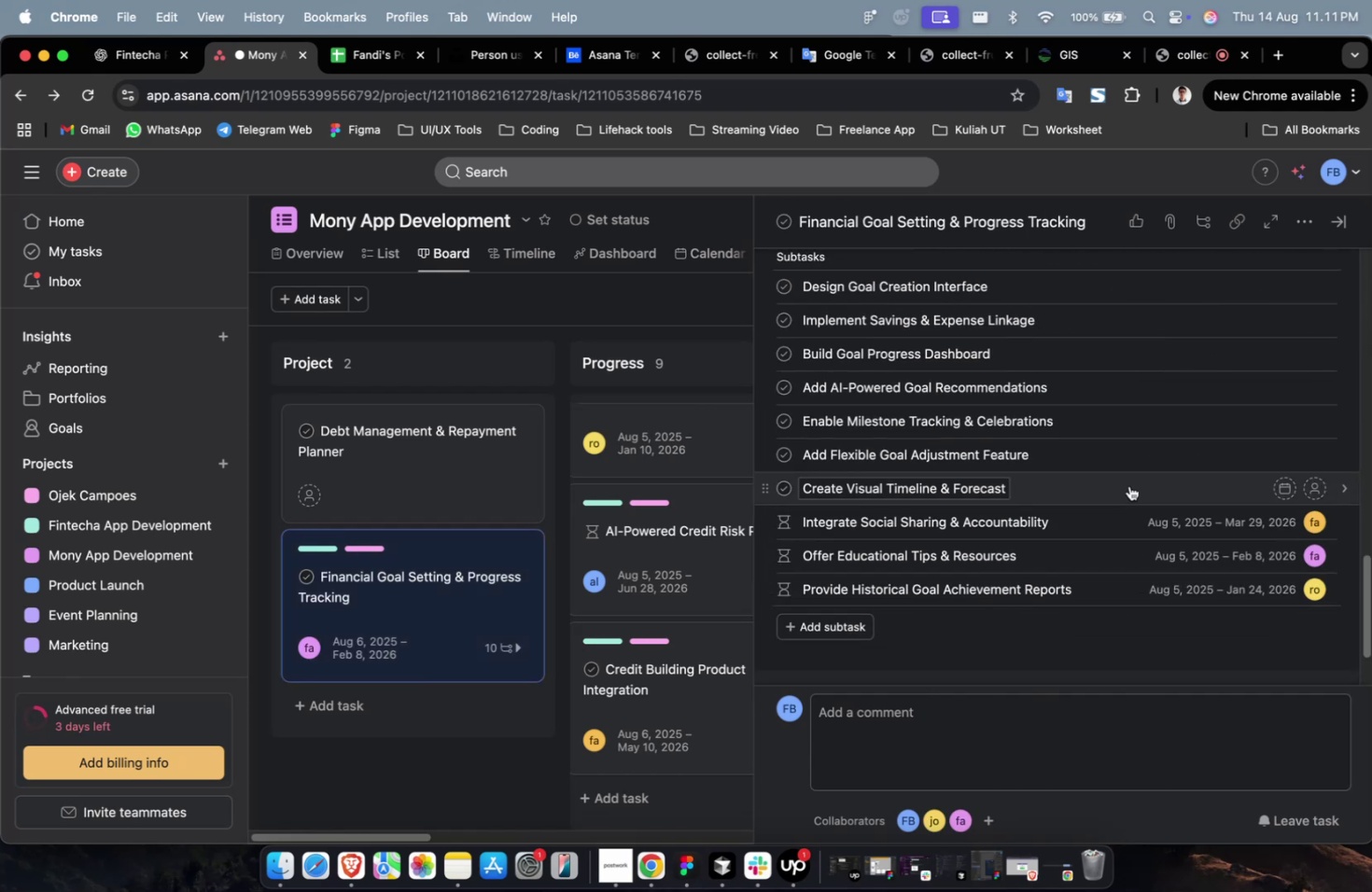 
left_click([1130, 483])
 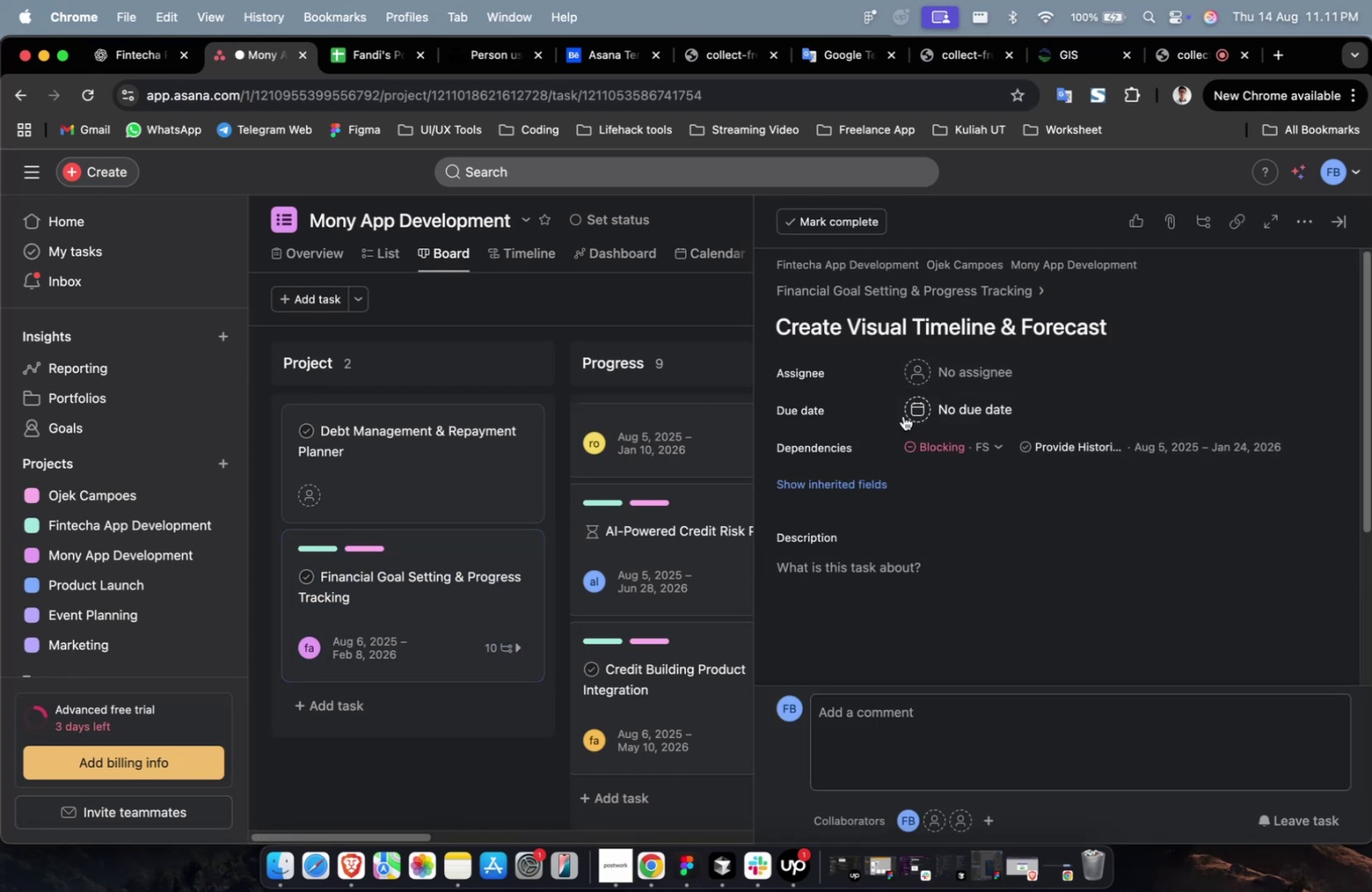 
left_click([160, 57])
 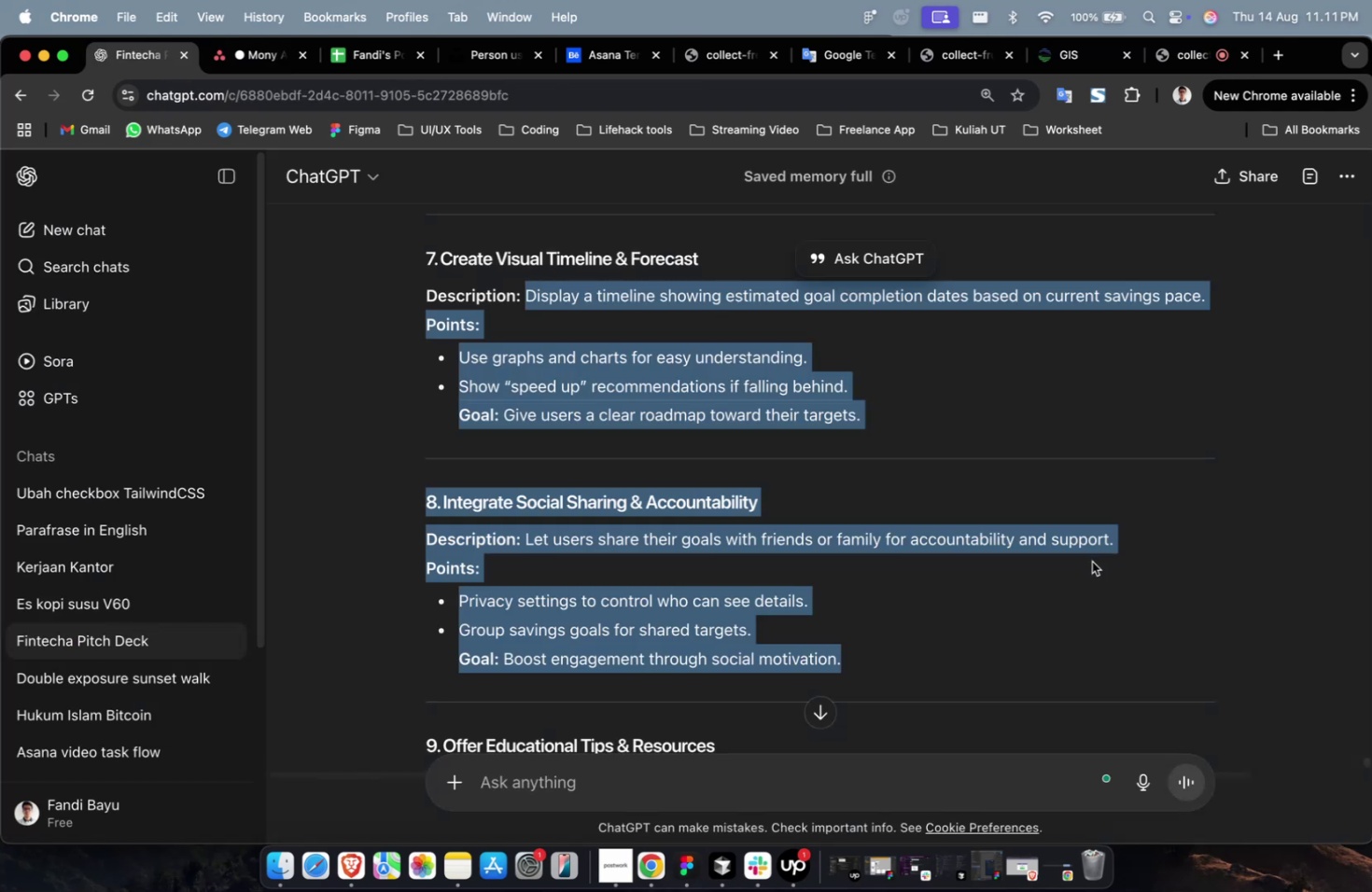 
double_click([1039, 566])
 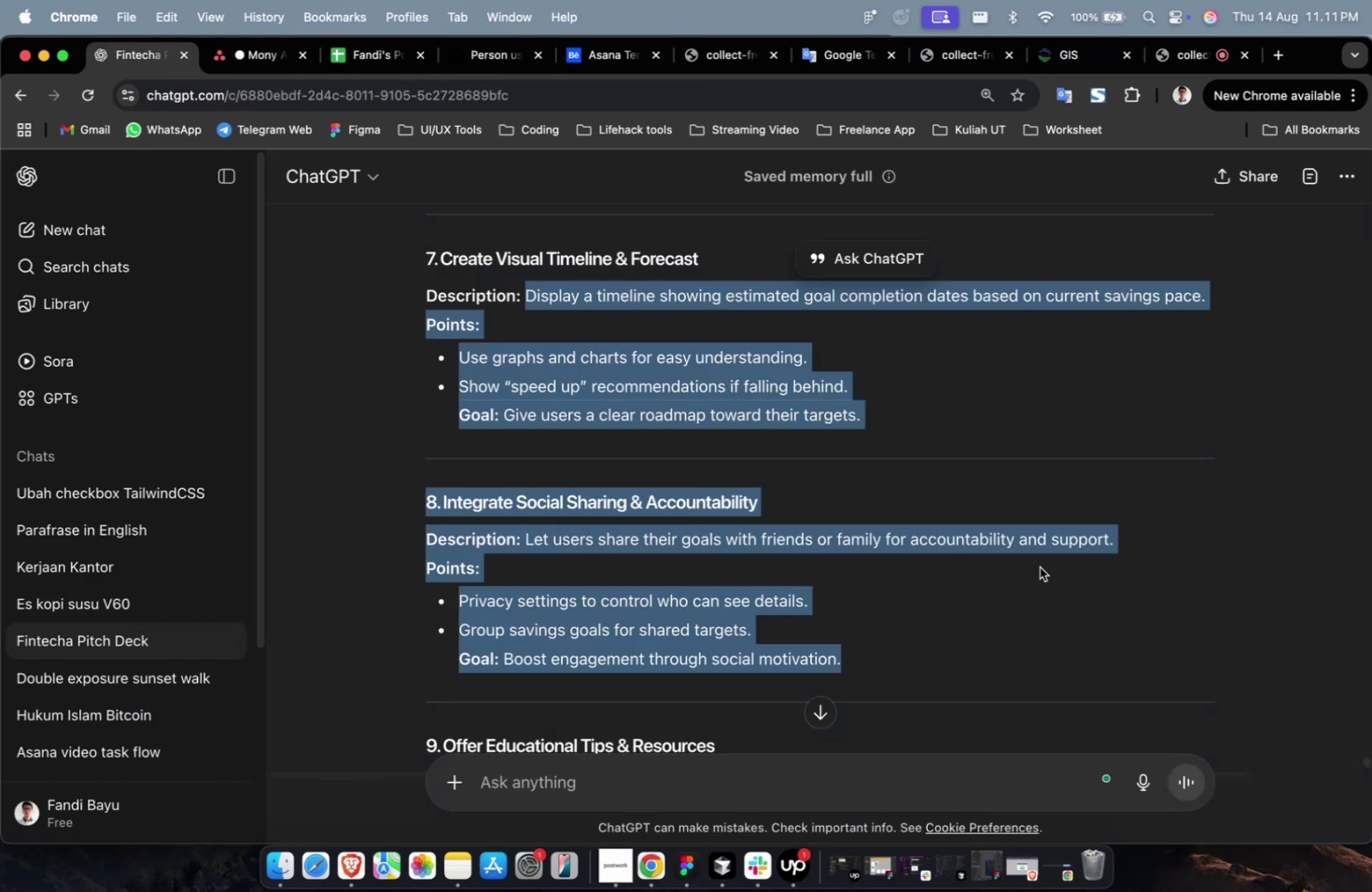 
scroll: coordinate [1039, 566], scroll_direction: up, amount: 2.0
 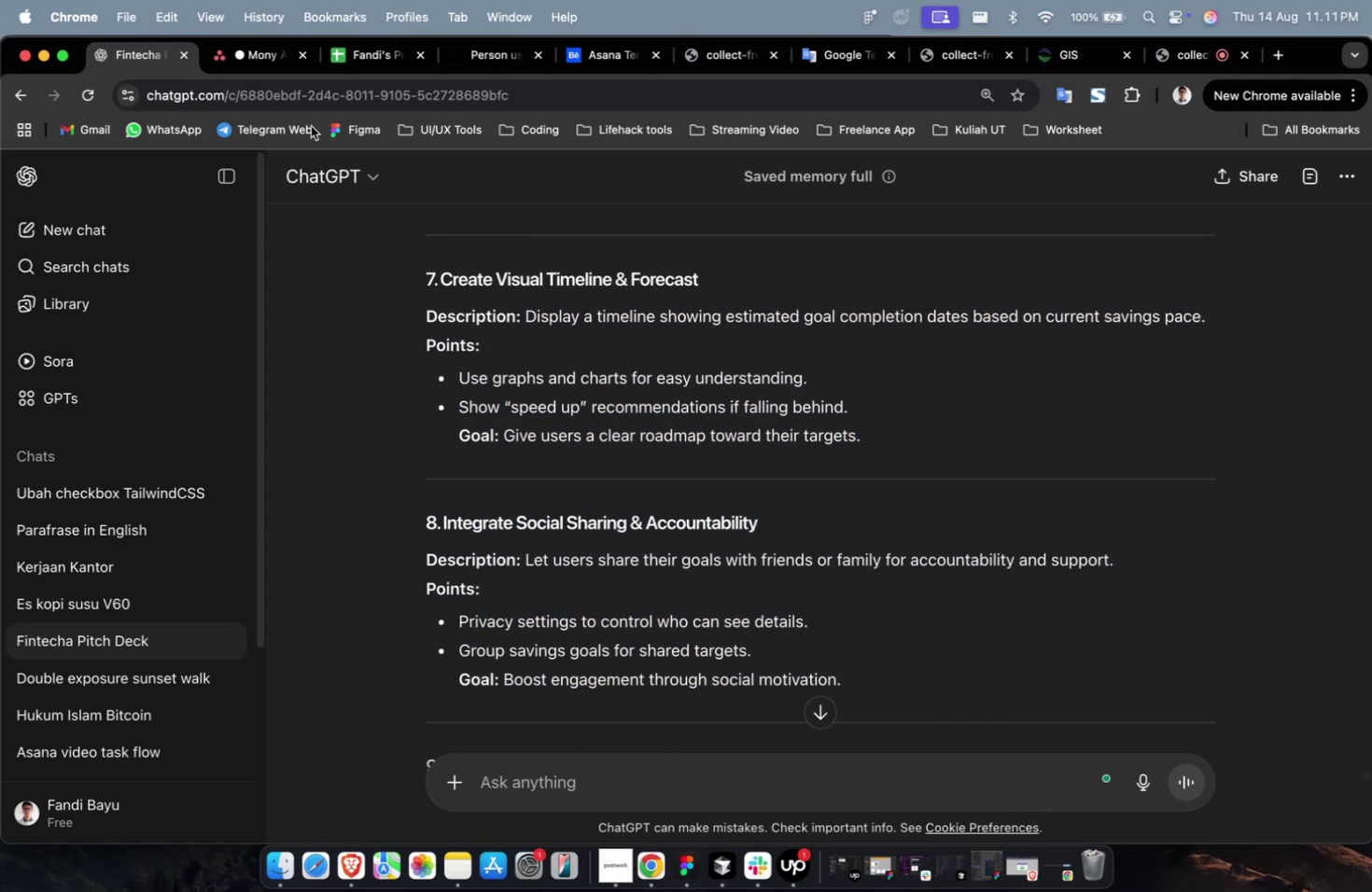 
left_click([266, 73])
 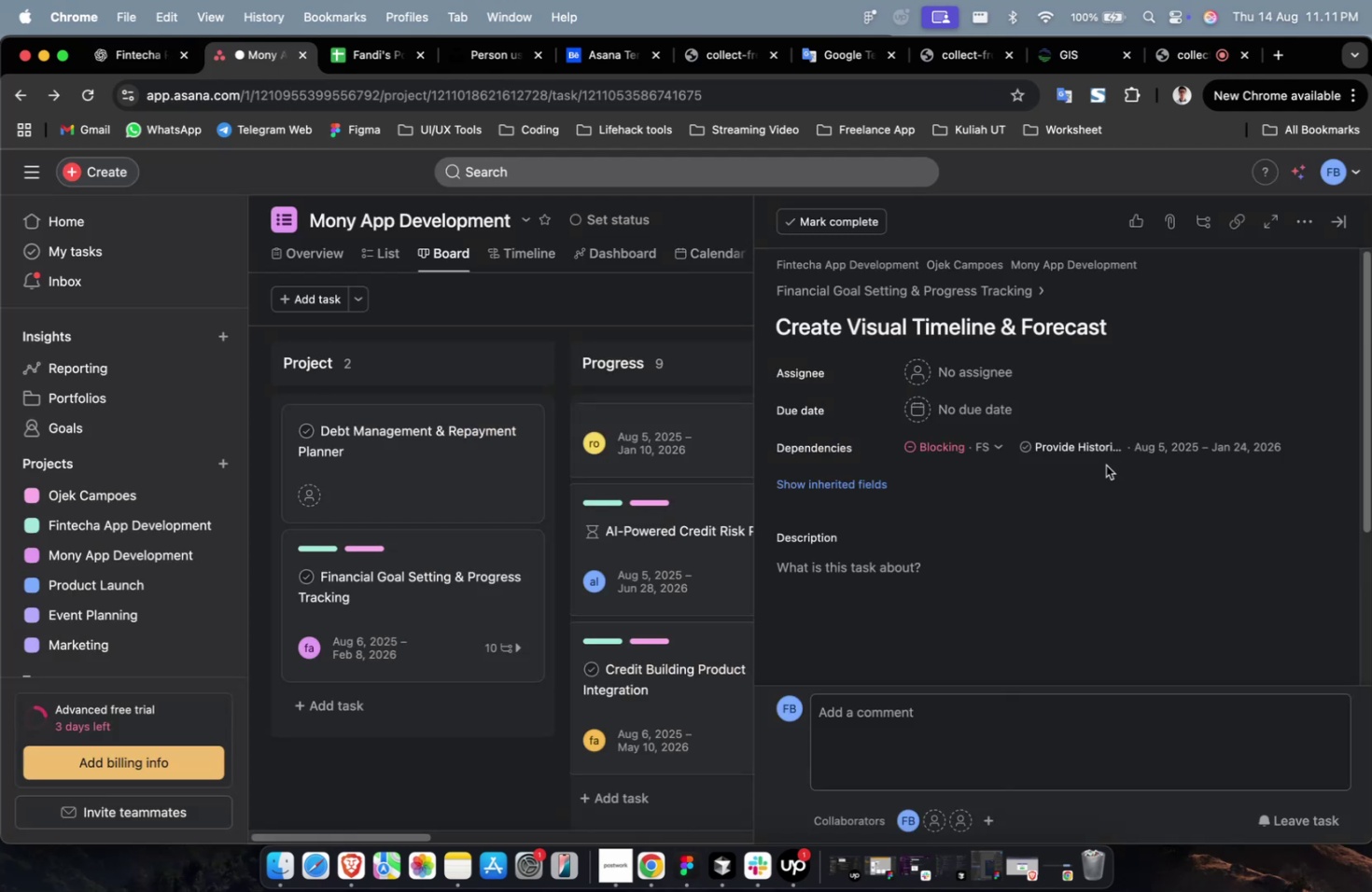 
scroll: coordinate [1078, 523], scroll_direction: down, amount: 72.0
 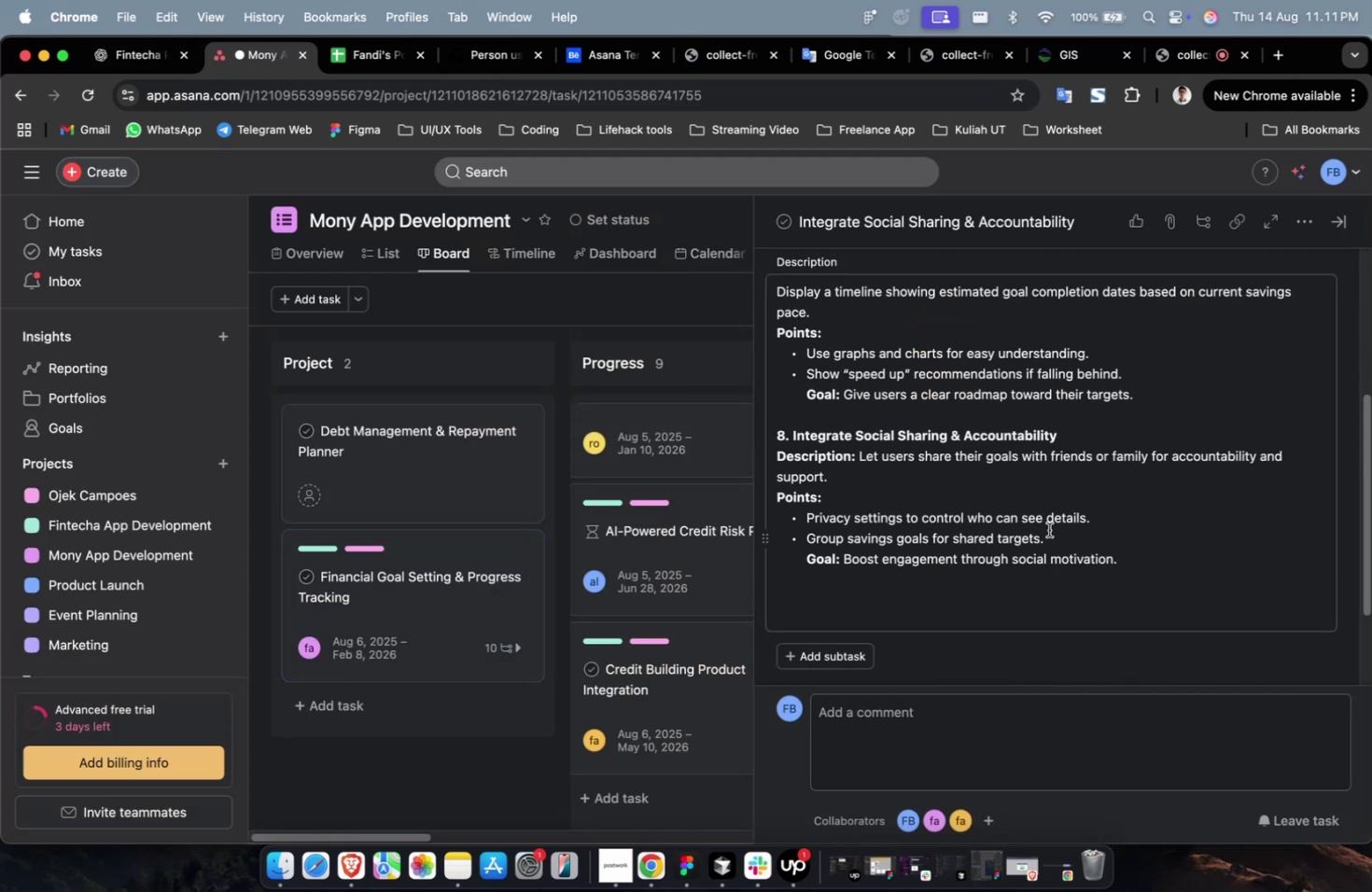 
scroll: coordinate [1076, 446], scroll_direction: up, amount: 2.0
 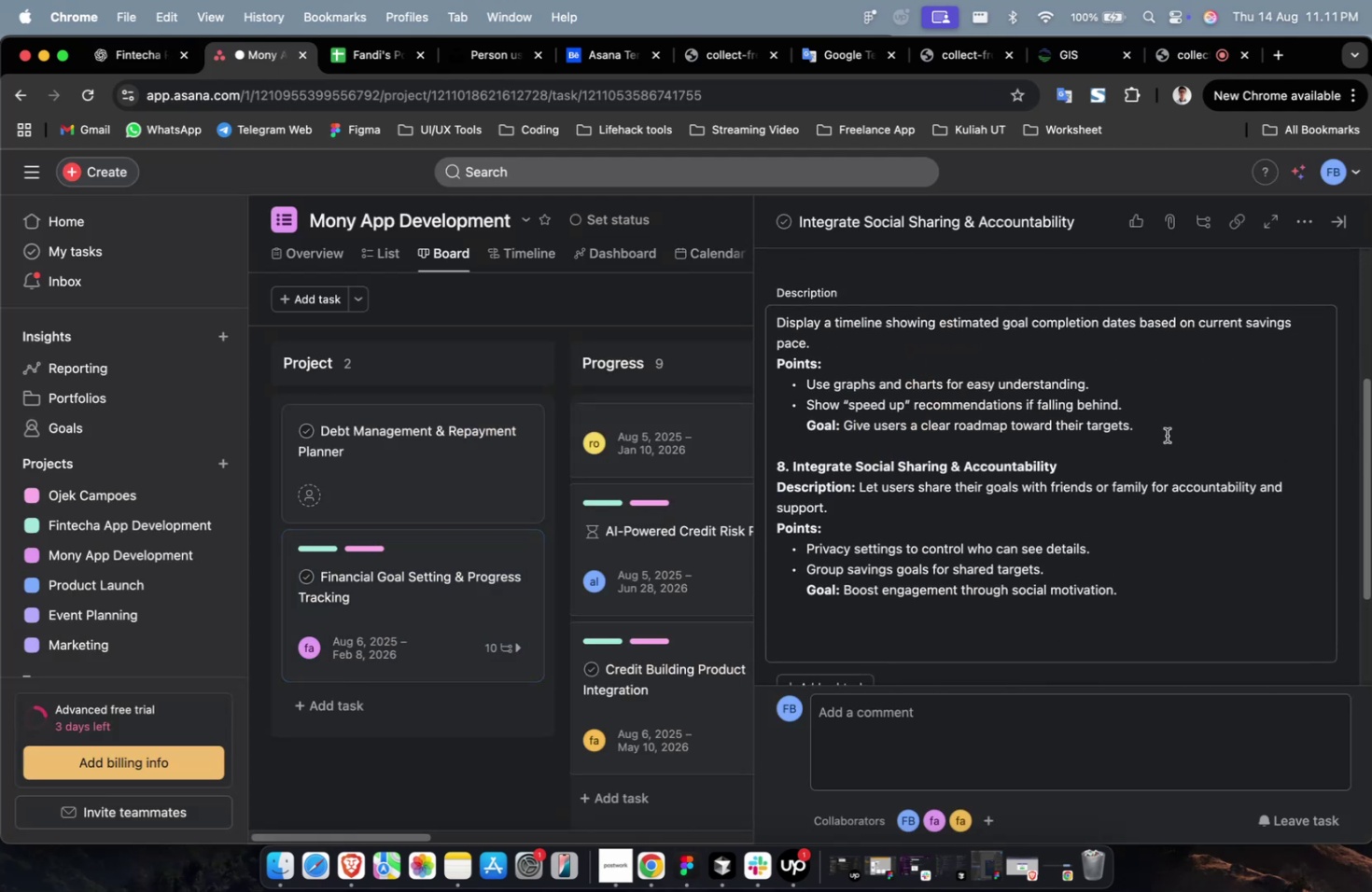 
left_click_drag(start_coordinate=[1157, 433], to_coordinate=[727, 325])
 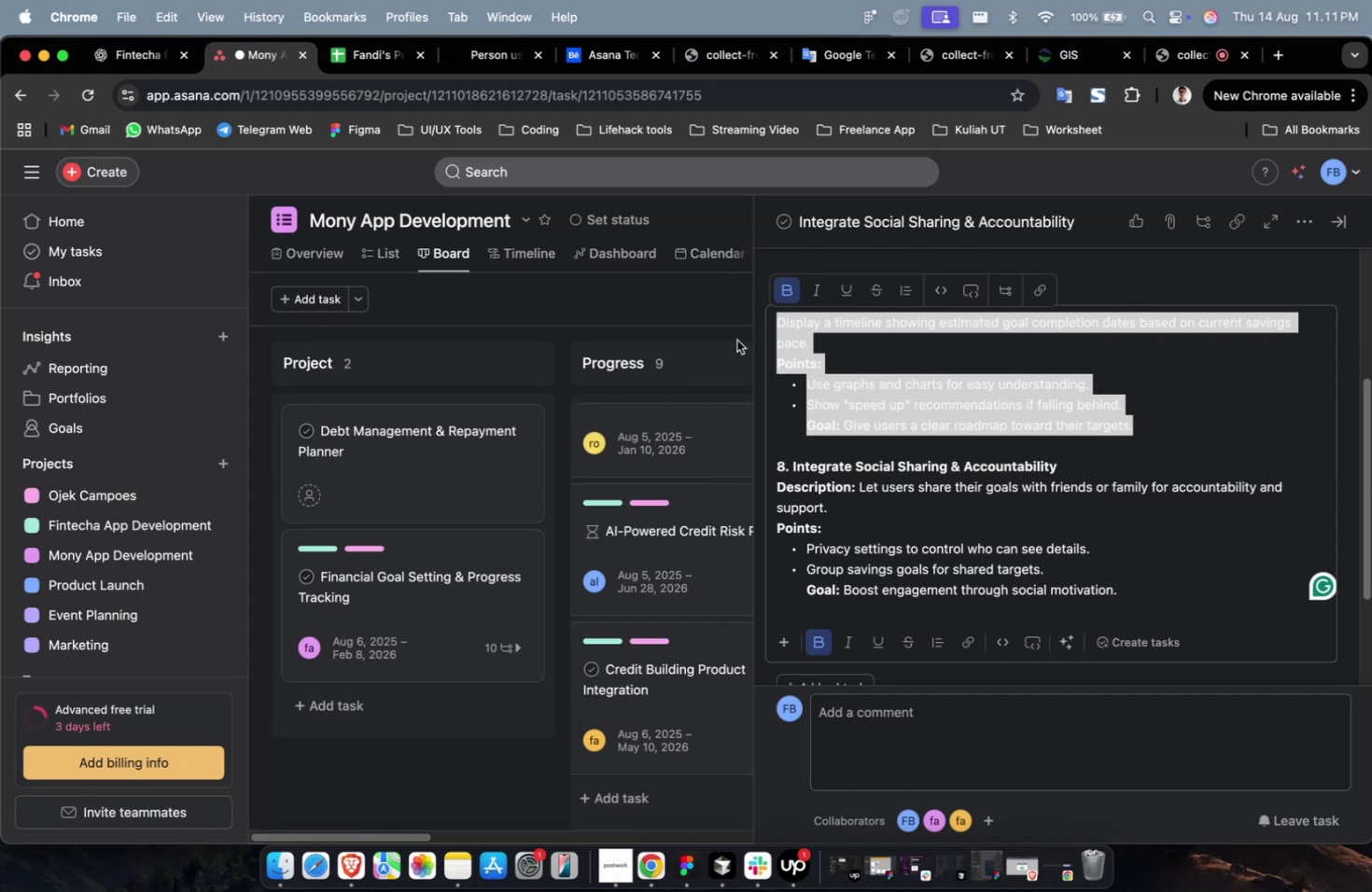 
key(Meta+CommandLeft)
 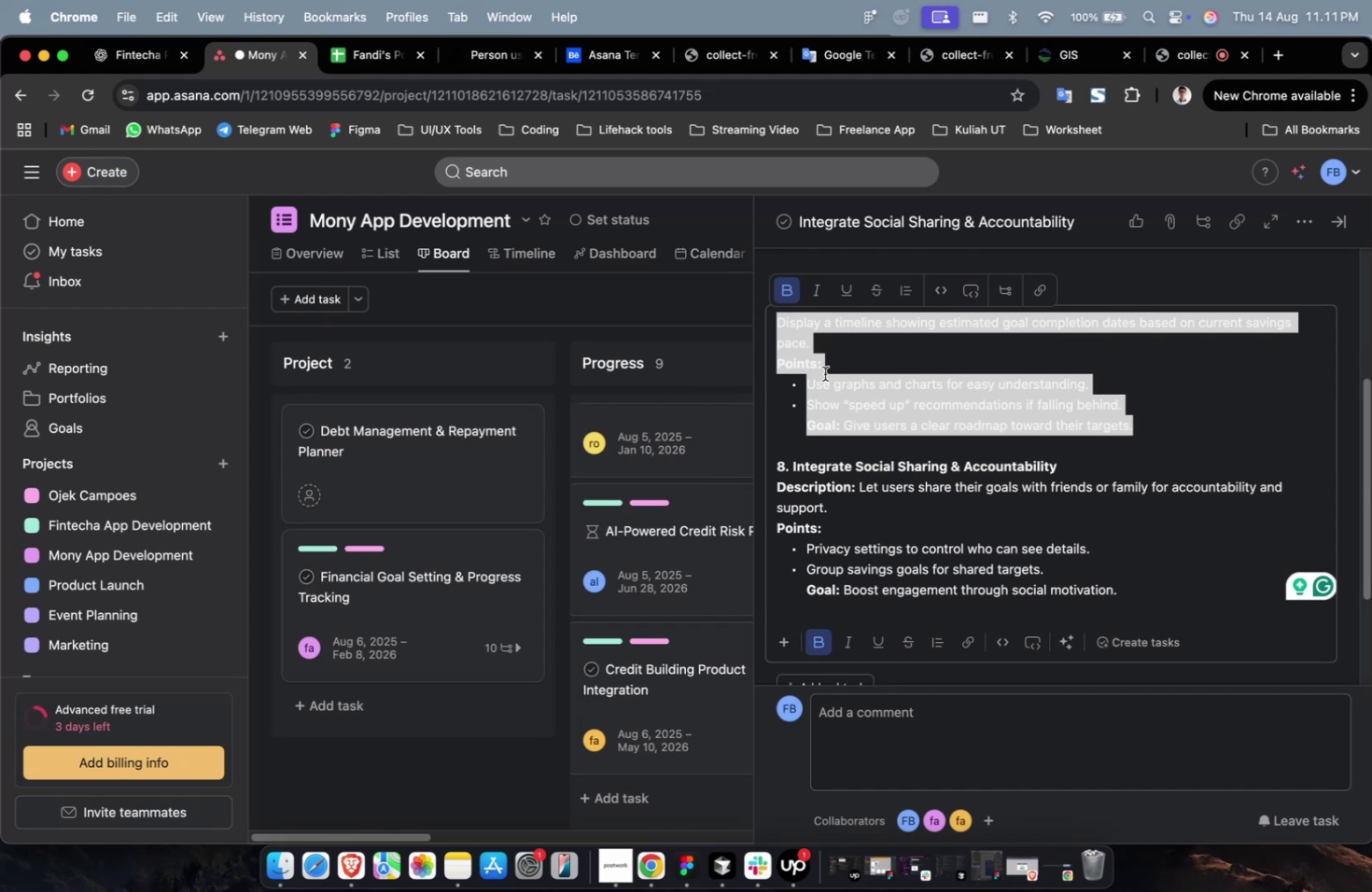 
key(Meta+X)
 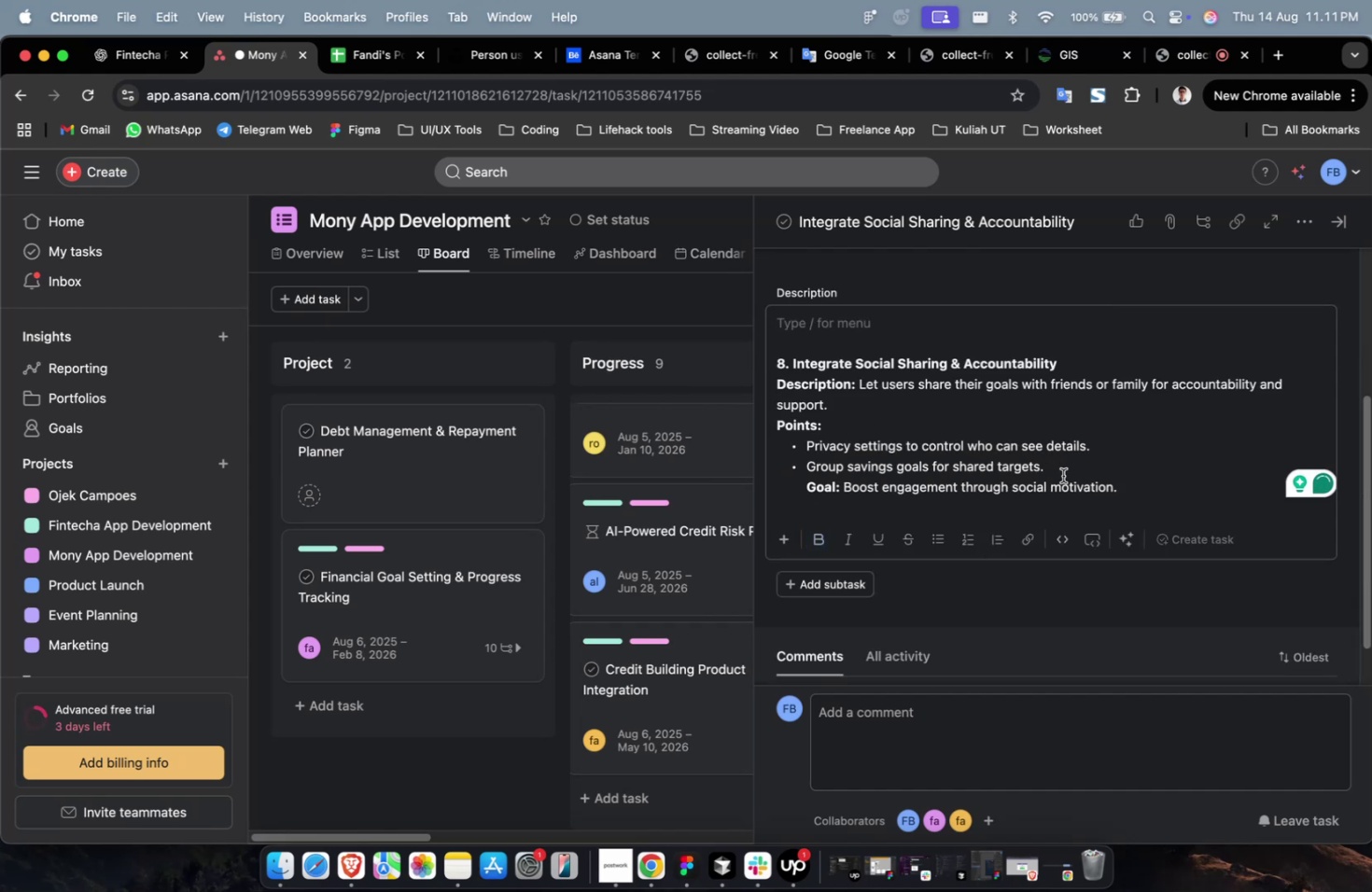 
left_click_drag(start_coordinate=[1133, 495], to_coordinate=[901, 431])
 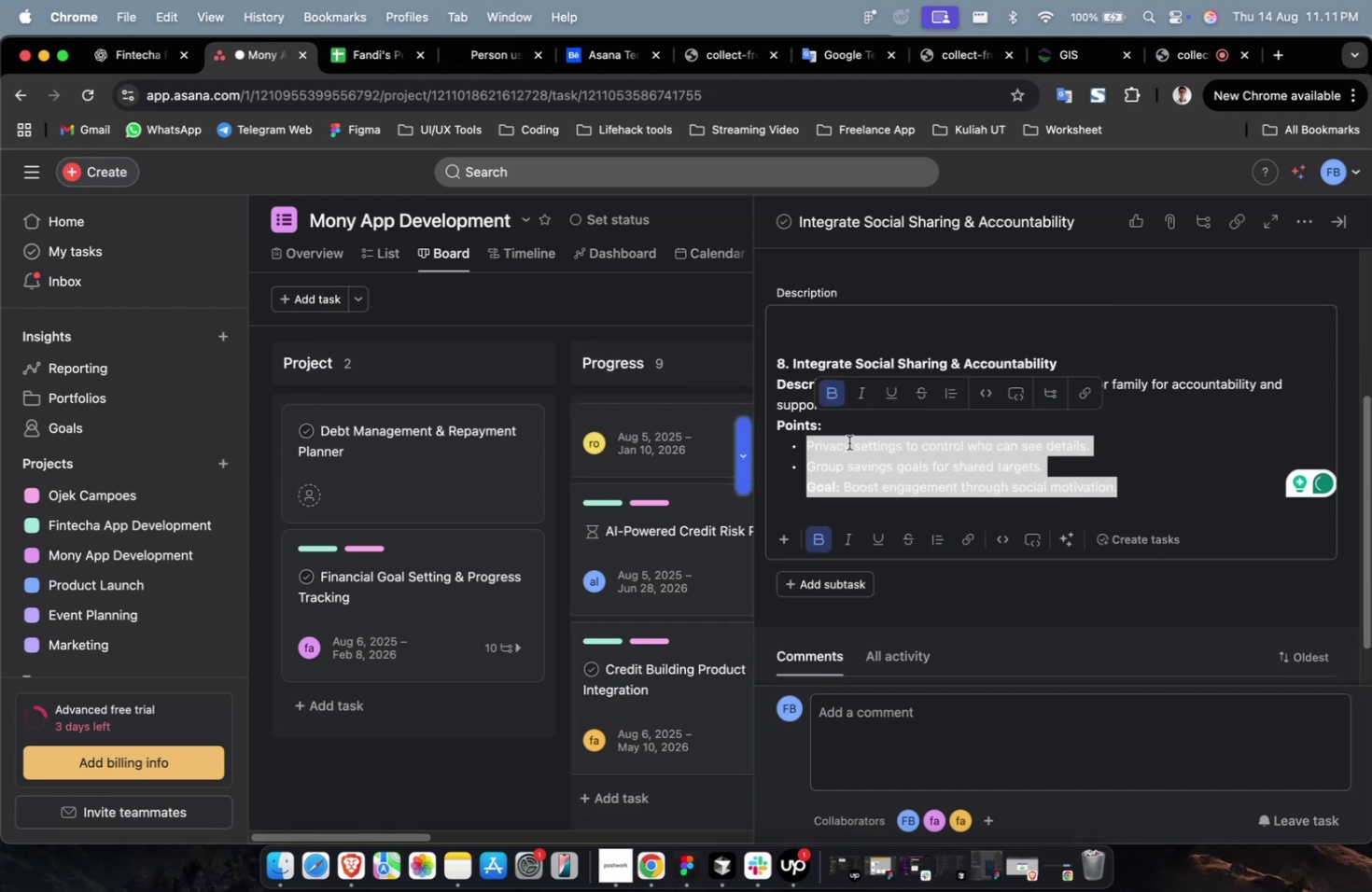 
left_click([848, 442])
 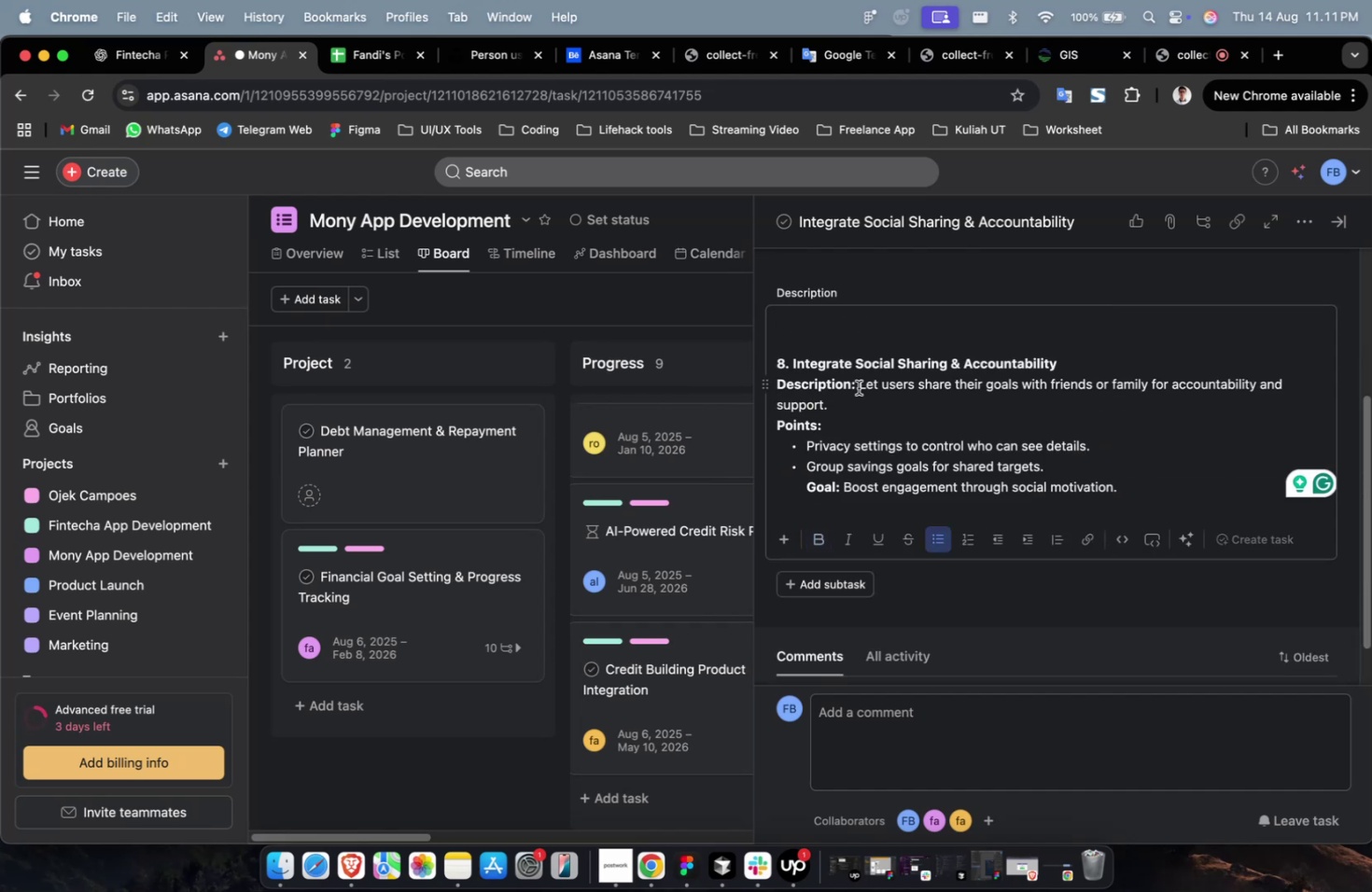 
left_click_drag(start_coordinate=[858, 387], to_coordinate=[710, 356])
 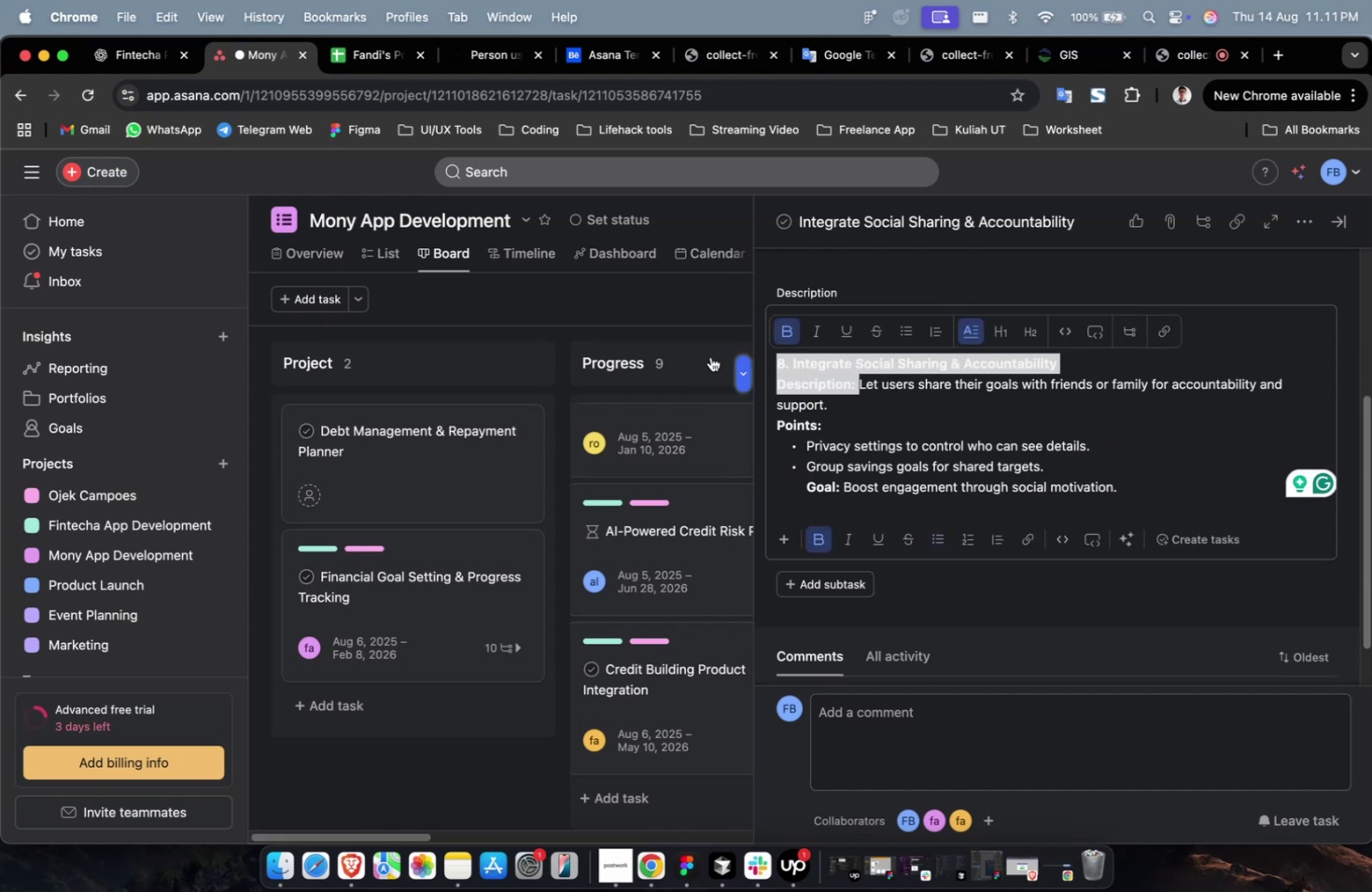 
key(Backspace)
 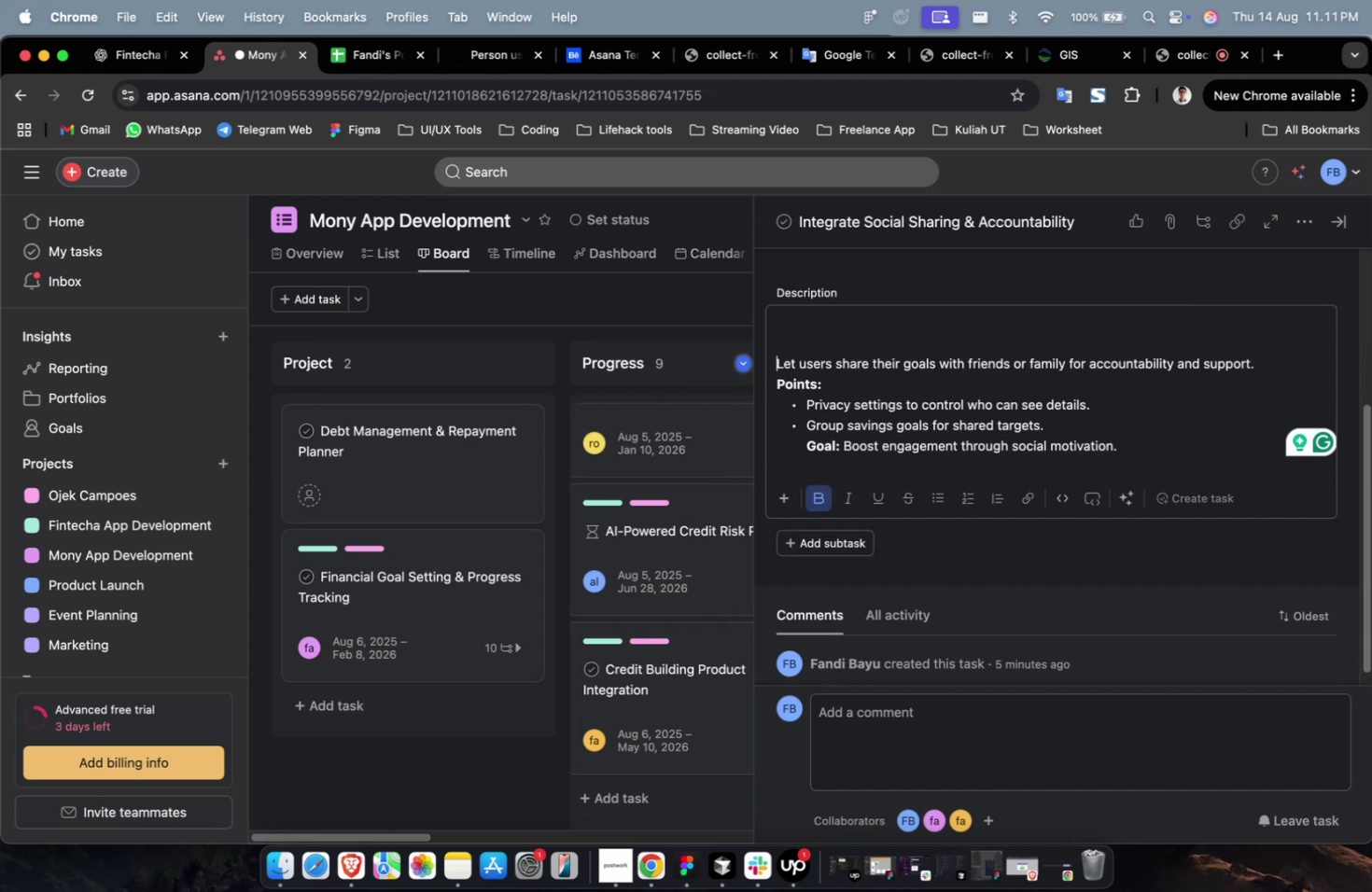 
key(Backspace)
 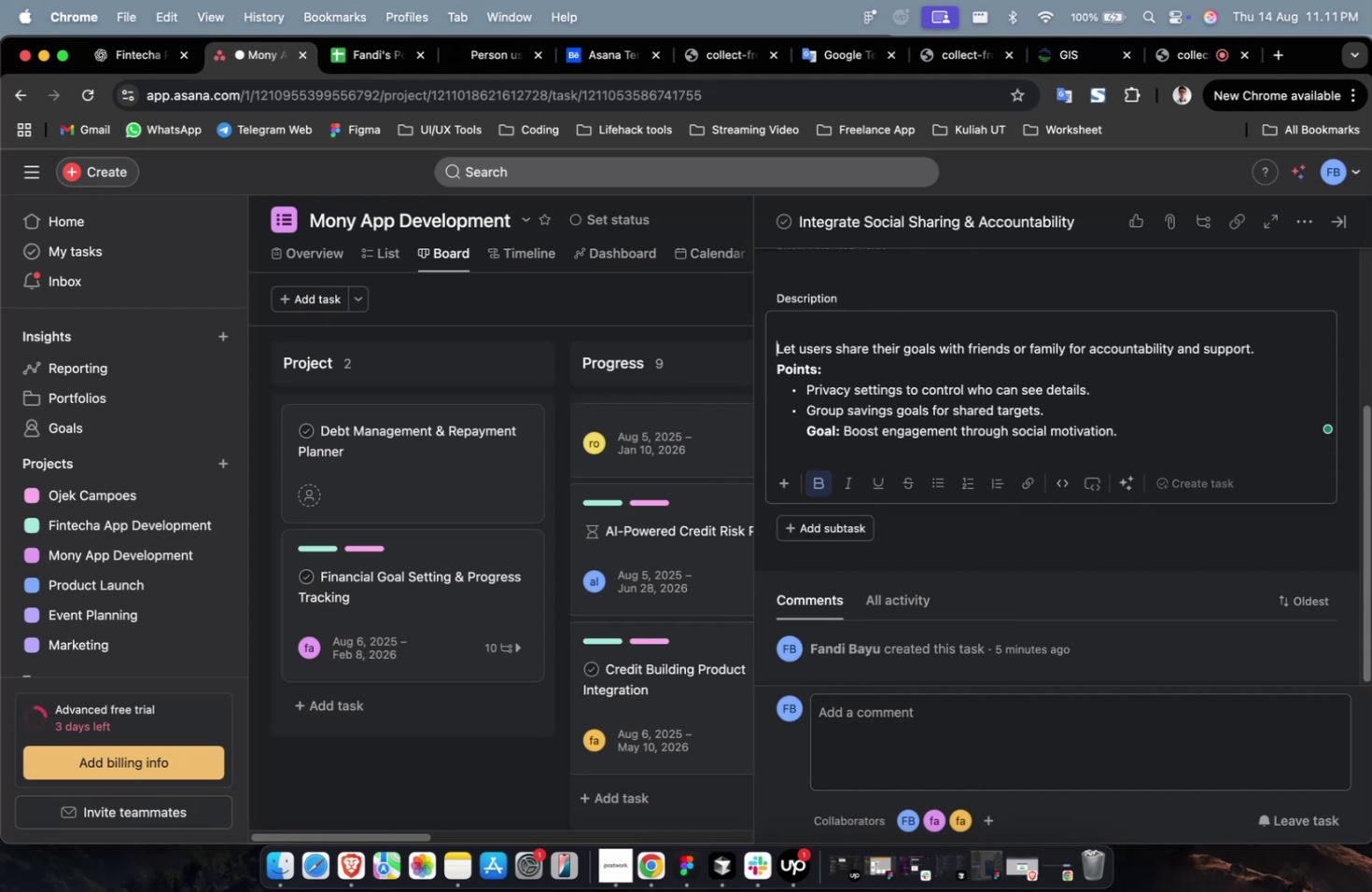 
key(Backspace)
 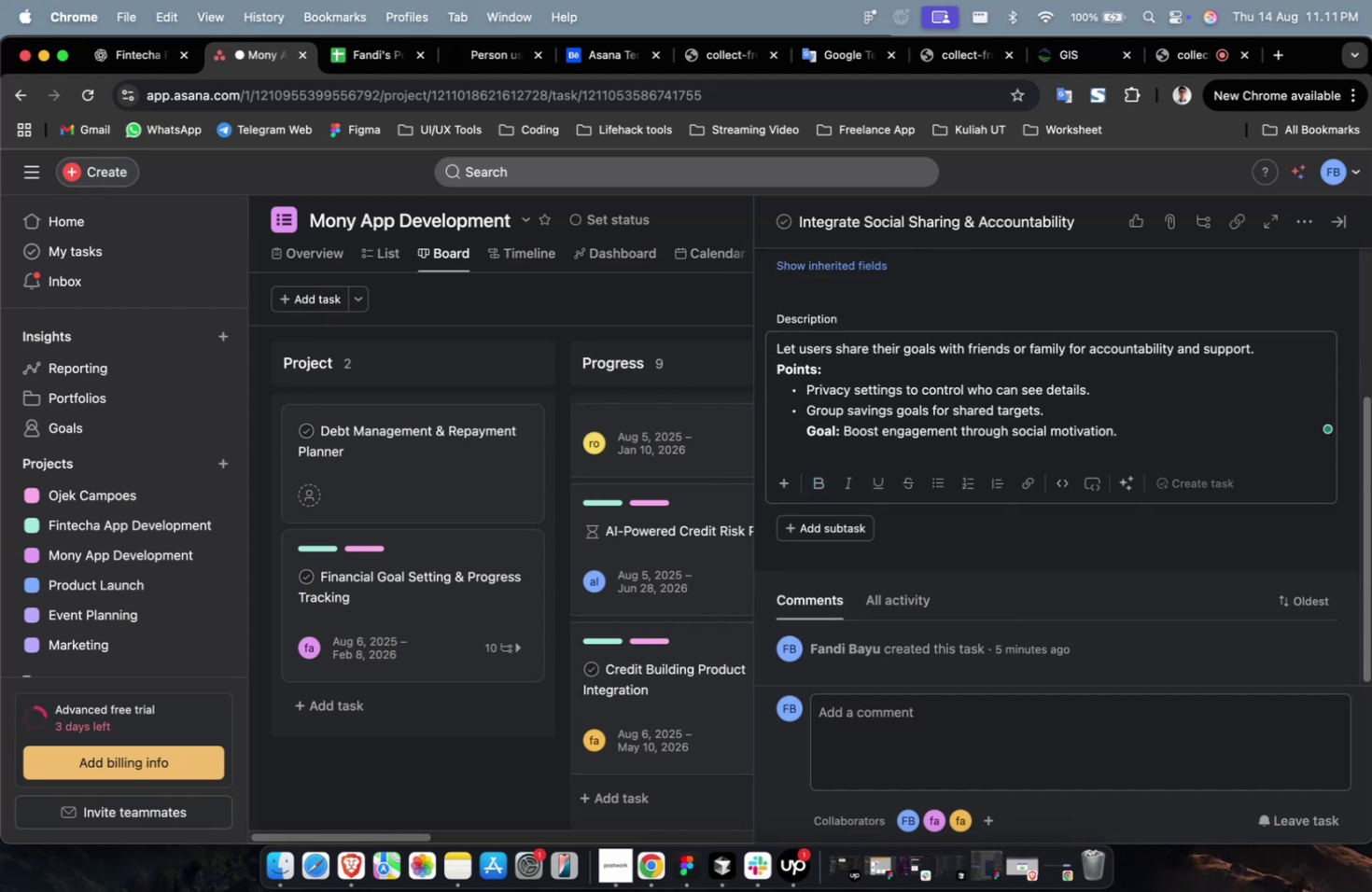 
key(Backspace)
 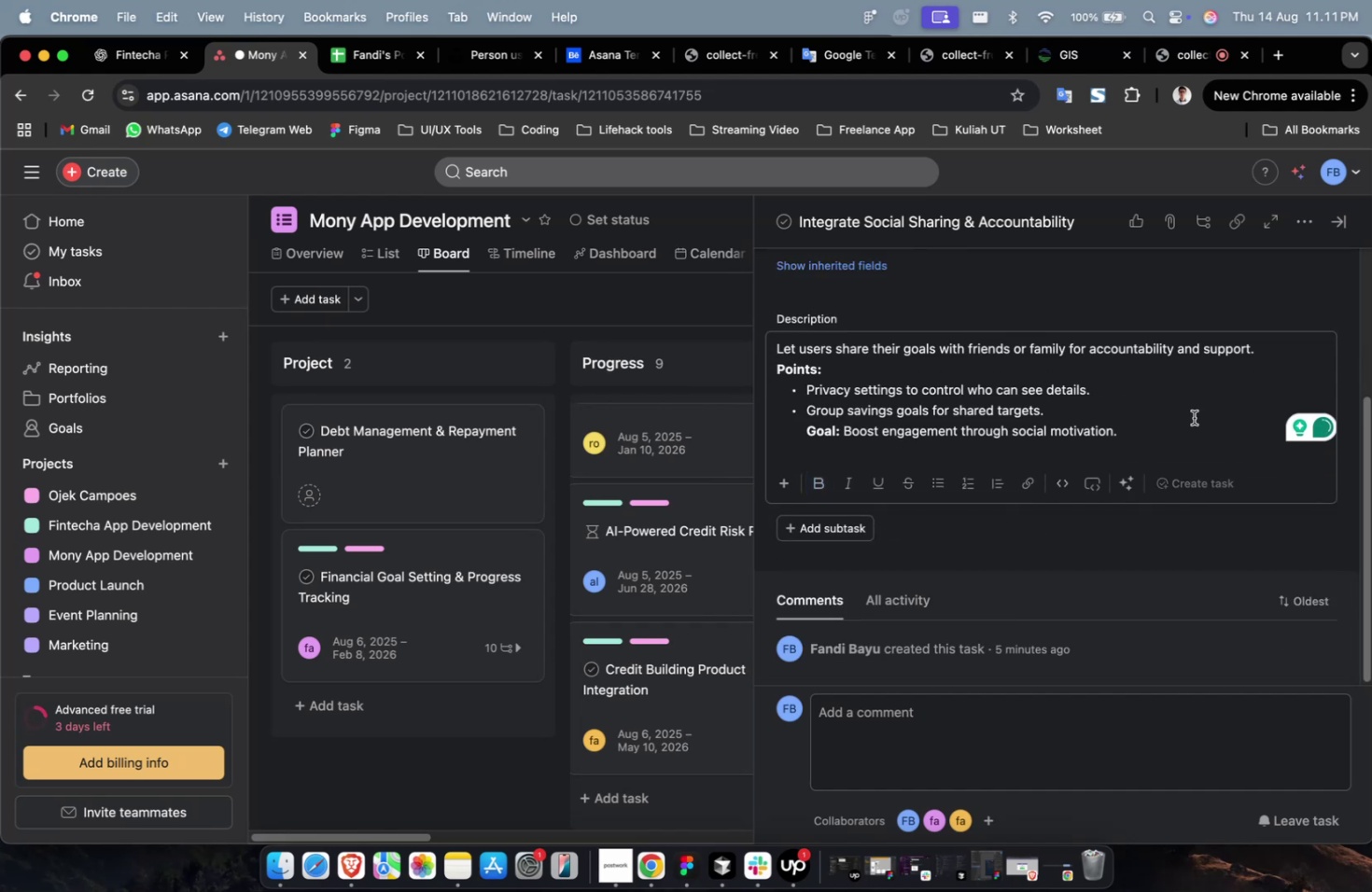 
scroll: coordinate [1200, 445], scroll_direction: down, amount: 57.0
 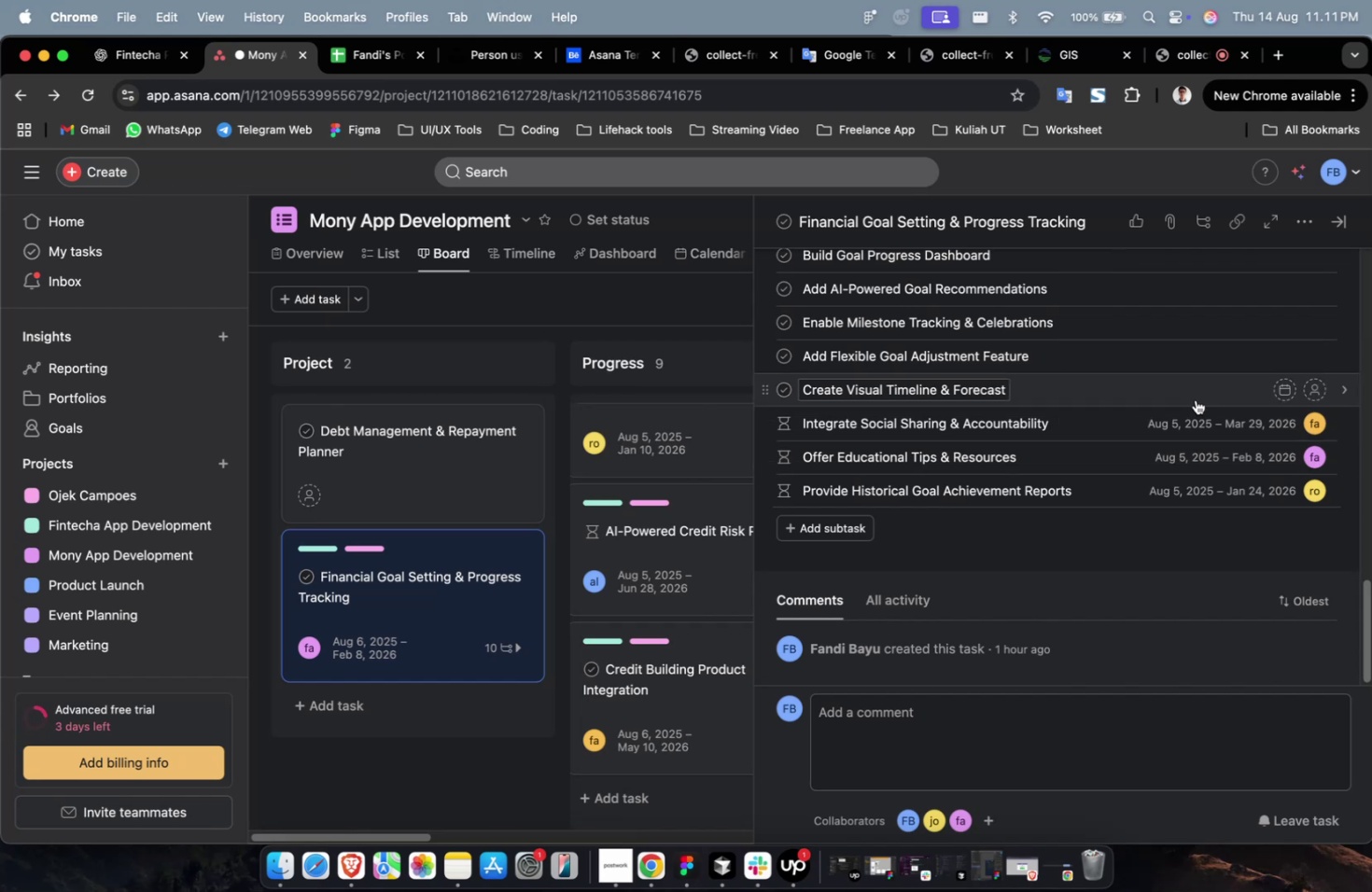 
left_click([1195, 399])
 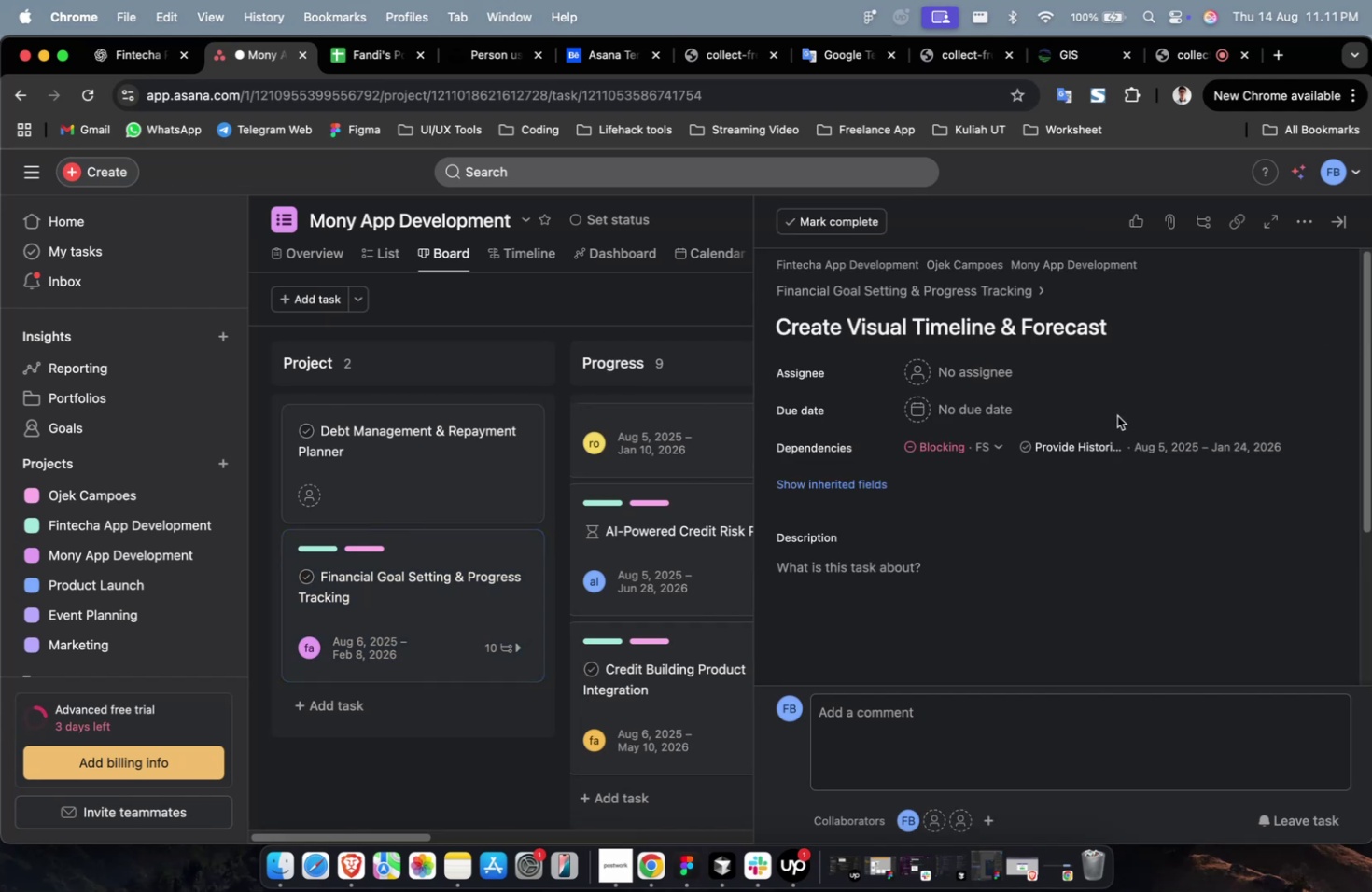 
left_click([1016, 567])
 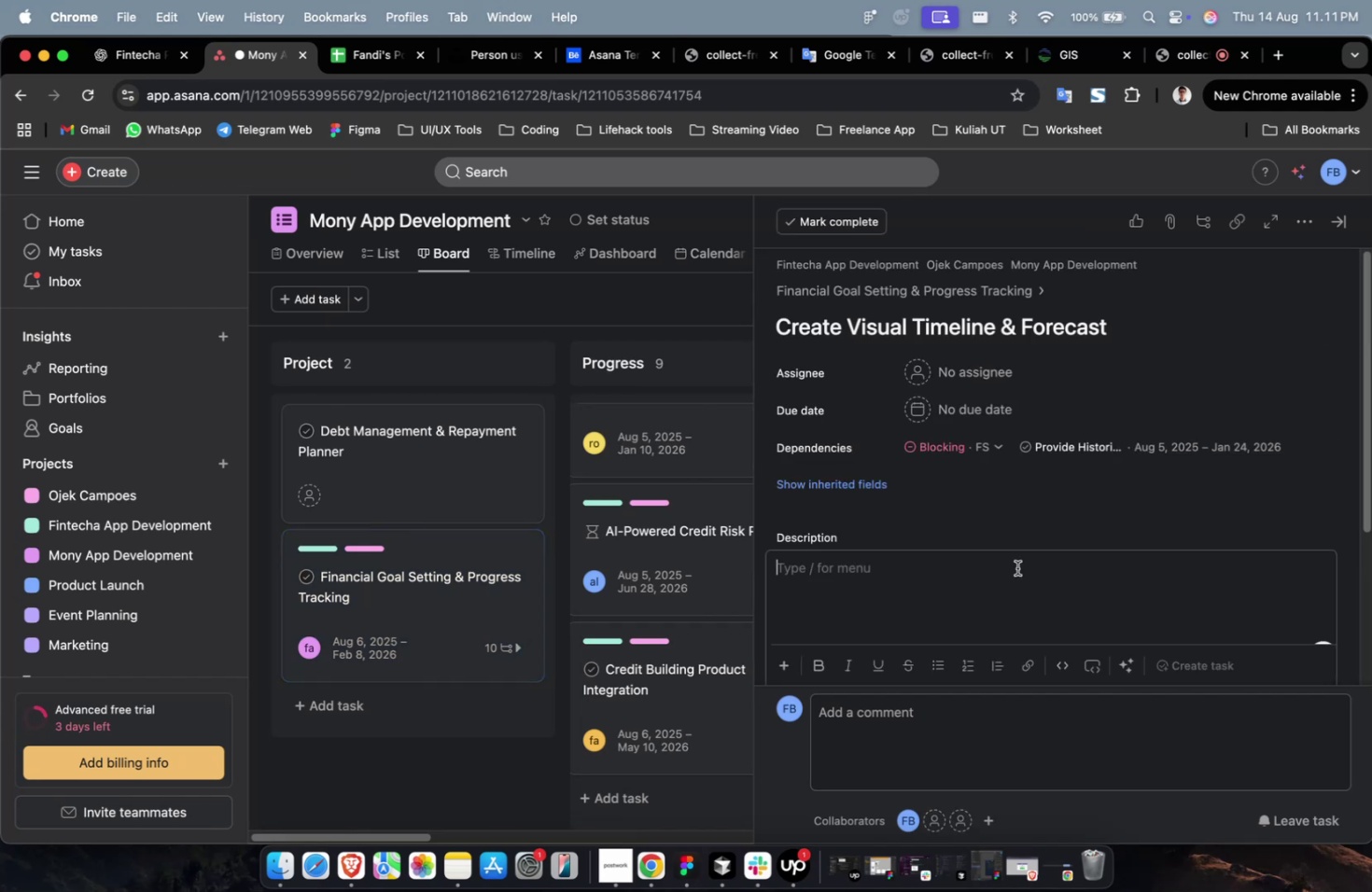 
key(Meta+V)
 